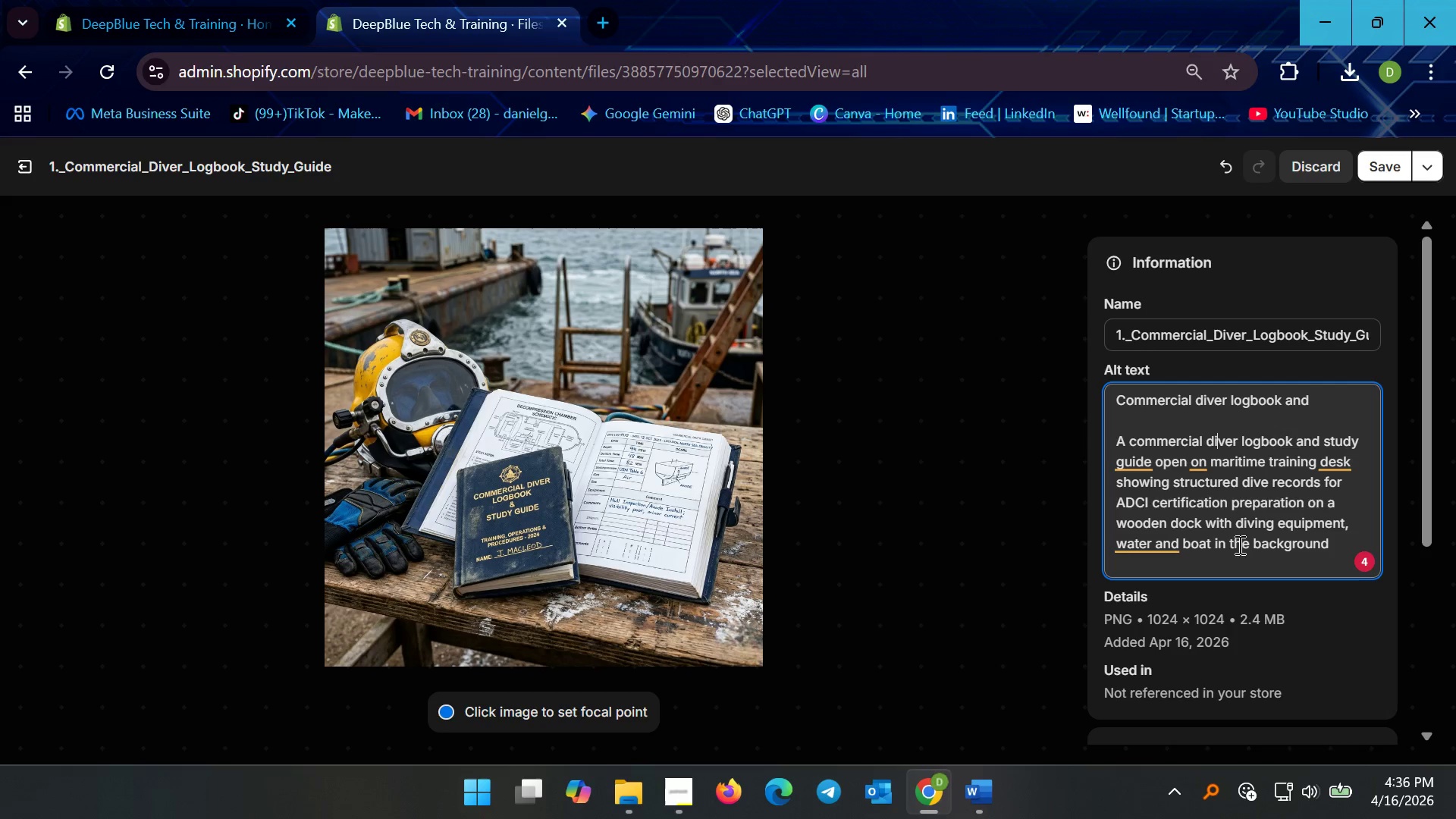 
wait(23.11)
 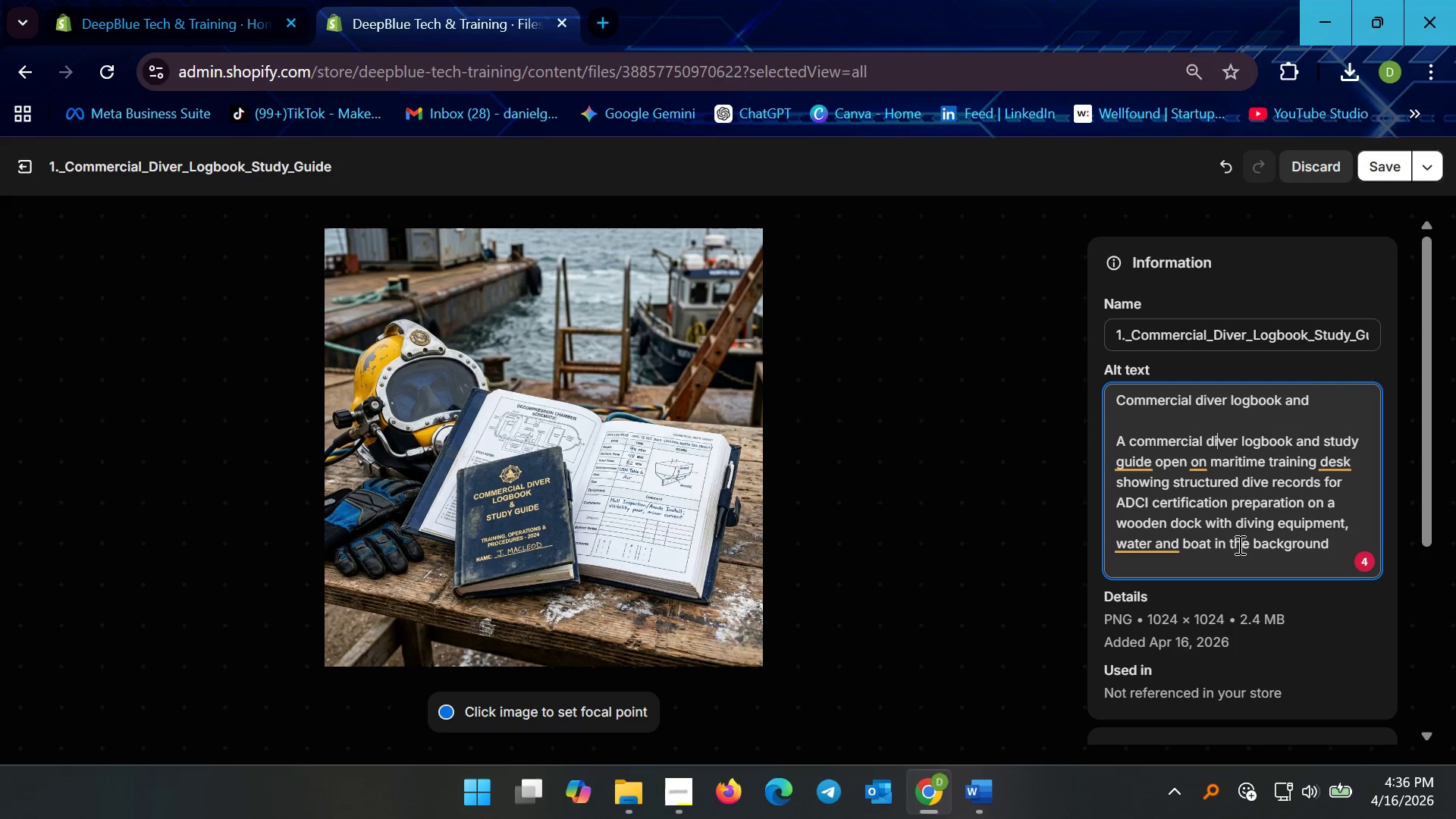 
left_click([1379, 169])
 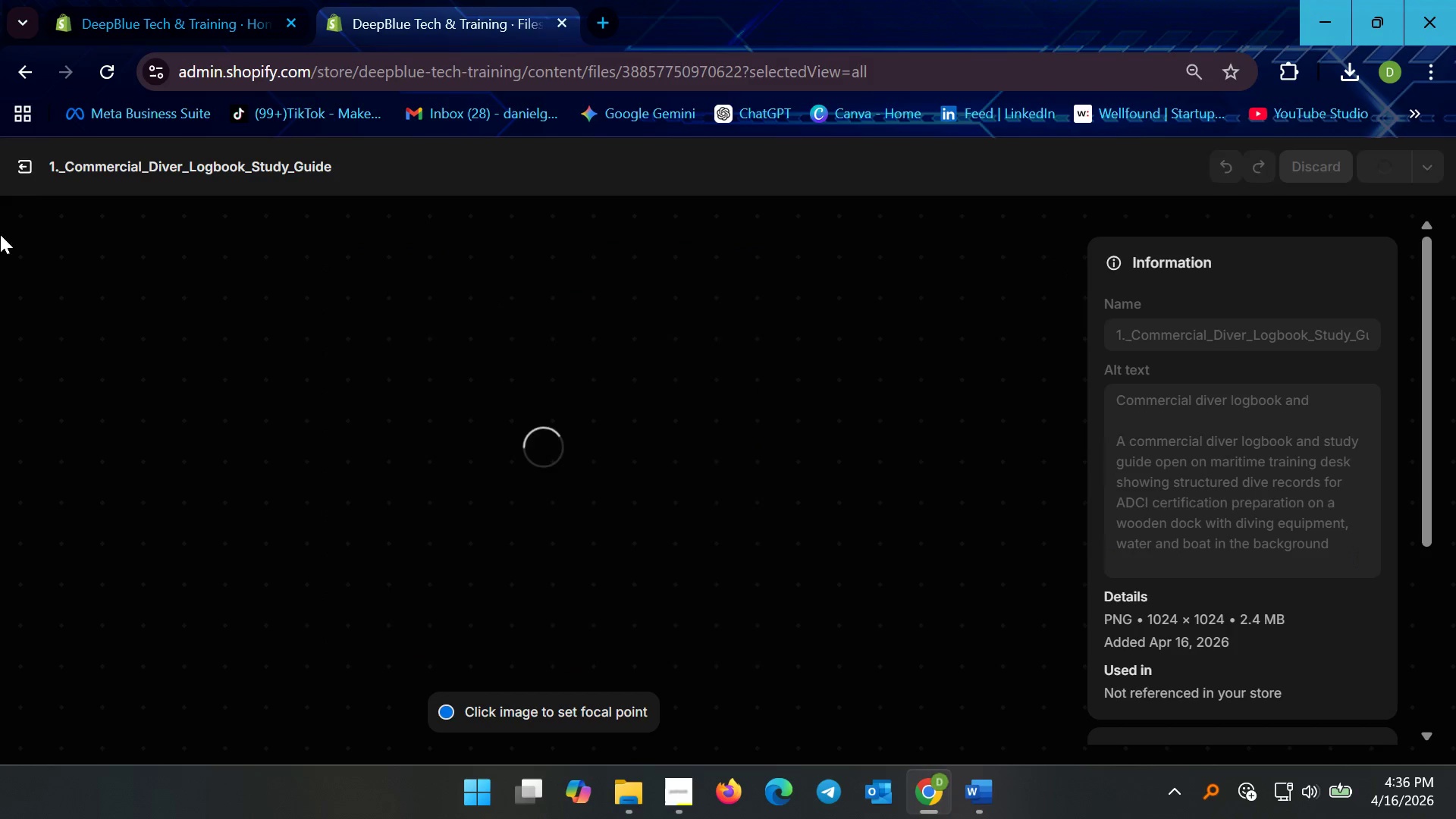 
mouse_move([33, 168])
 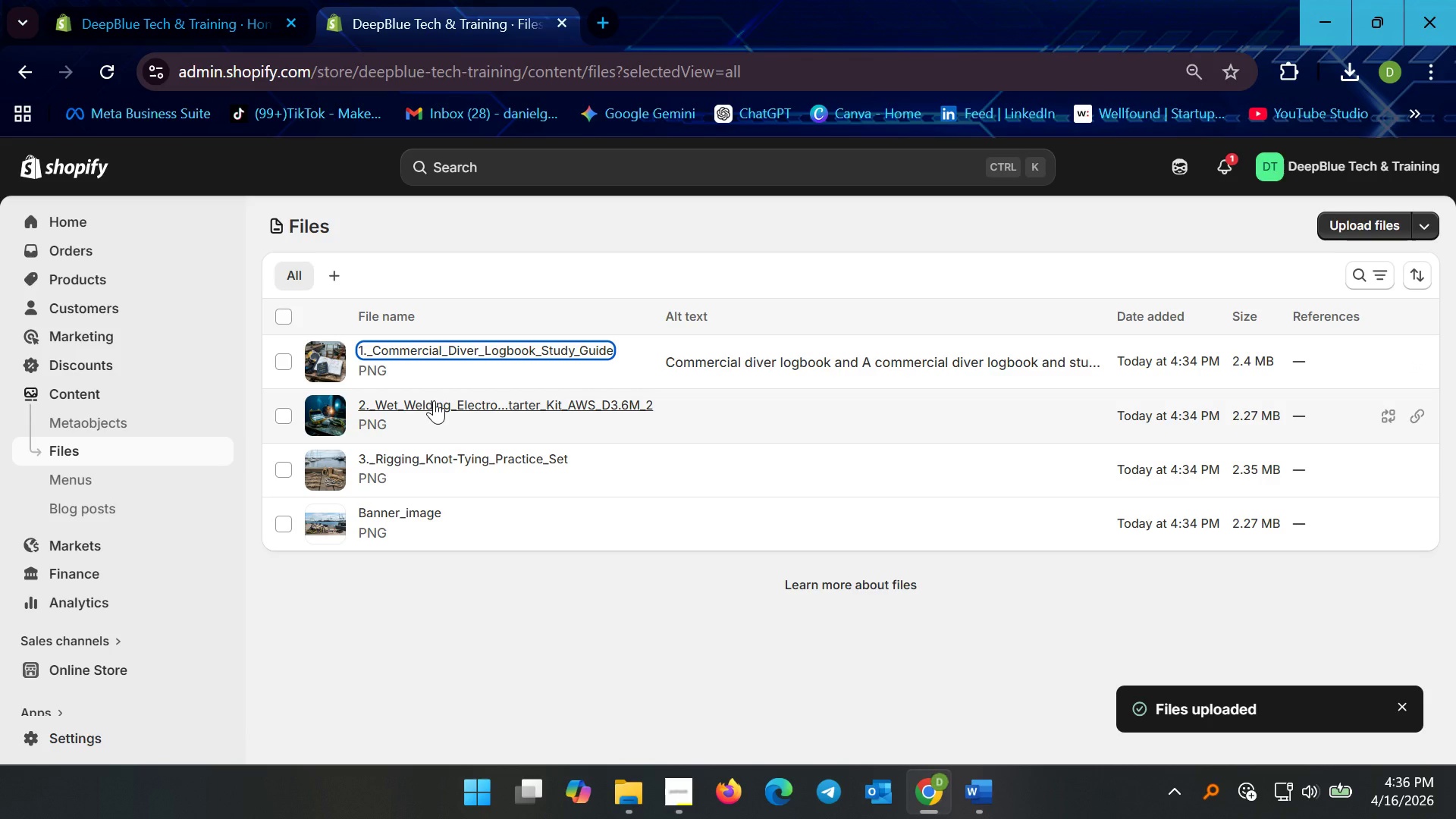 
left_click([434, 400])
 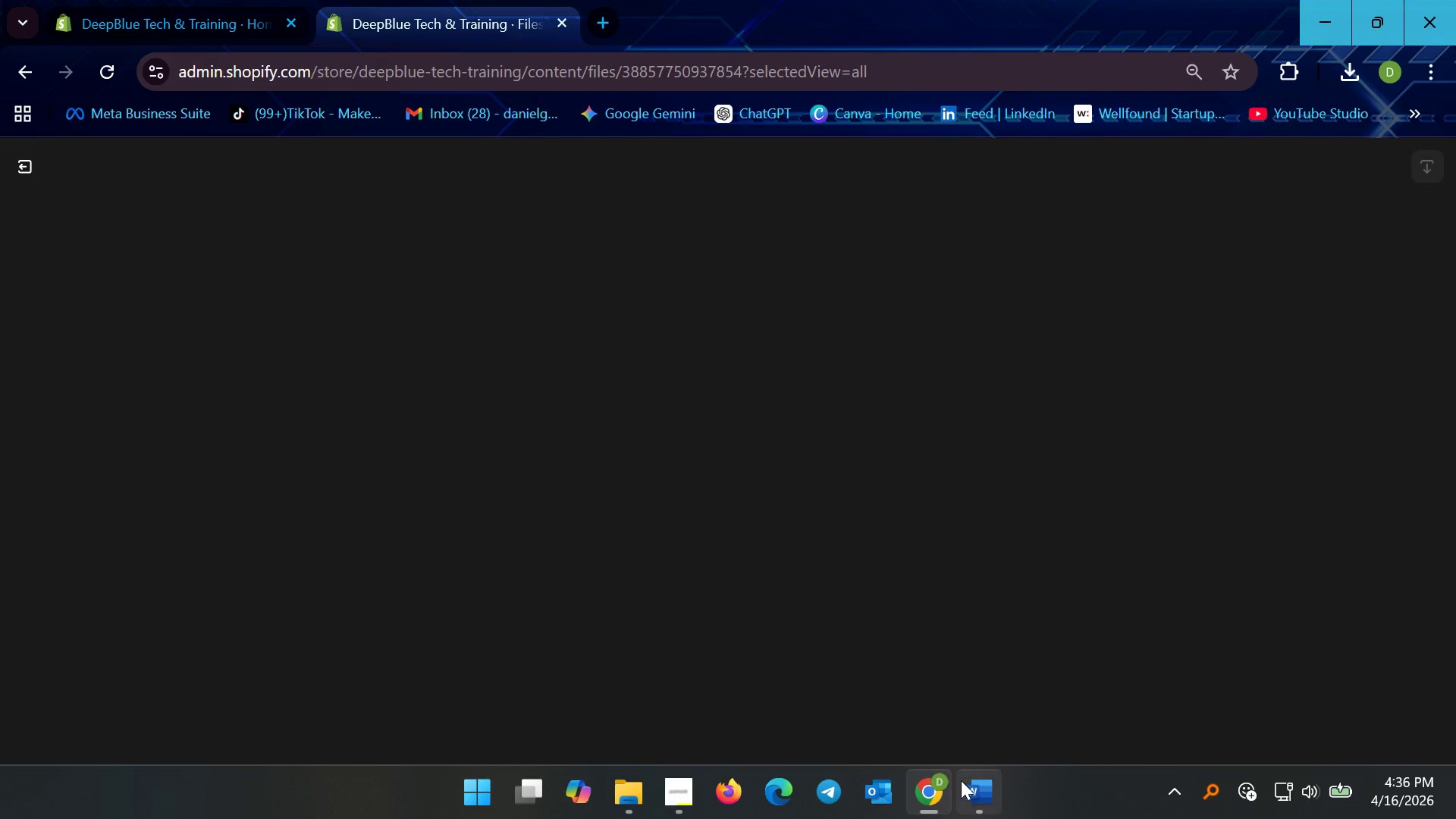 
left_click([975, 792])
 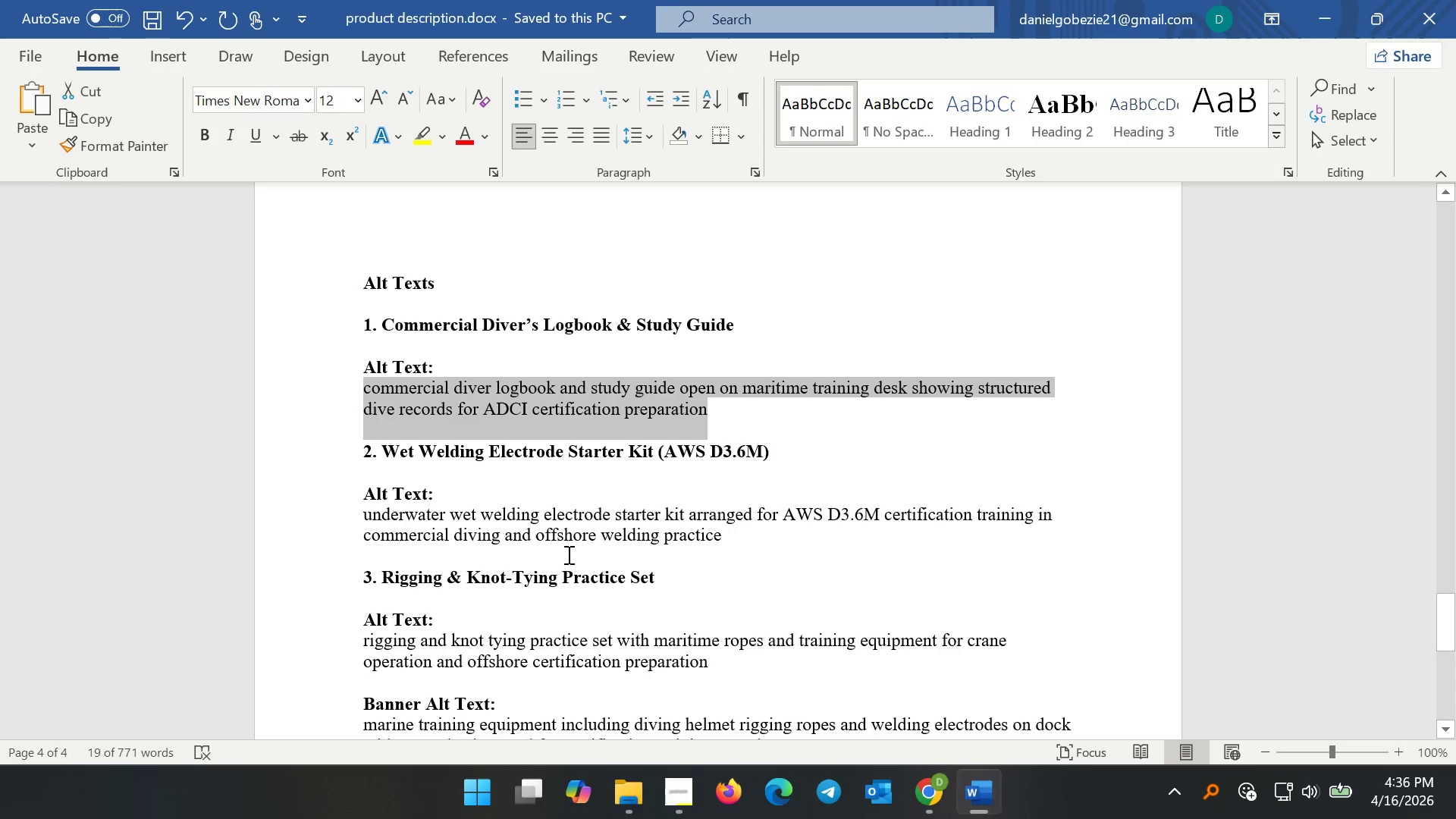 
left_click([567, 554])
 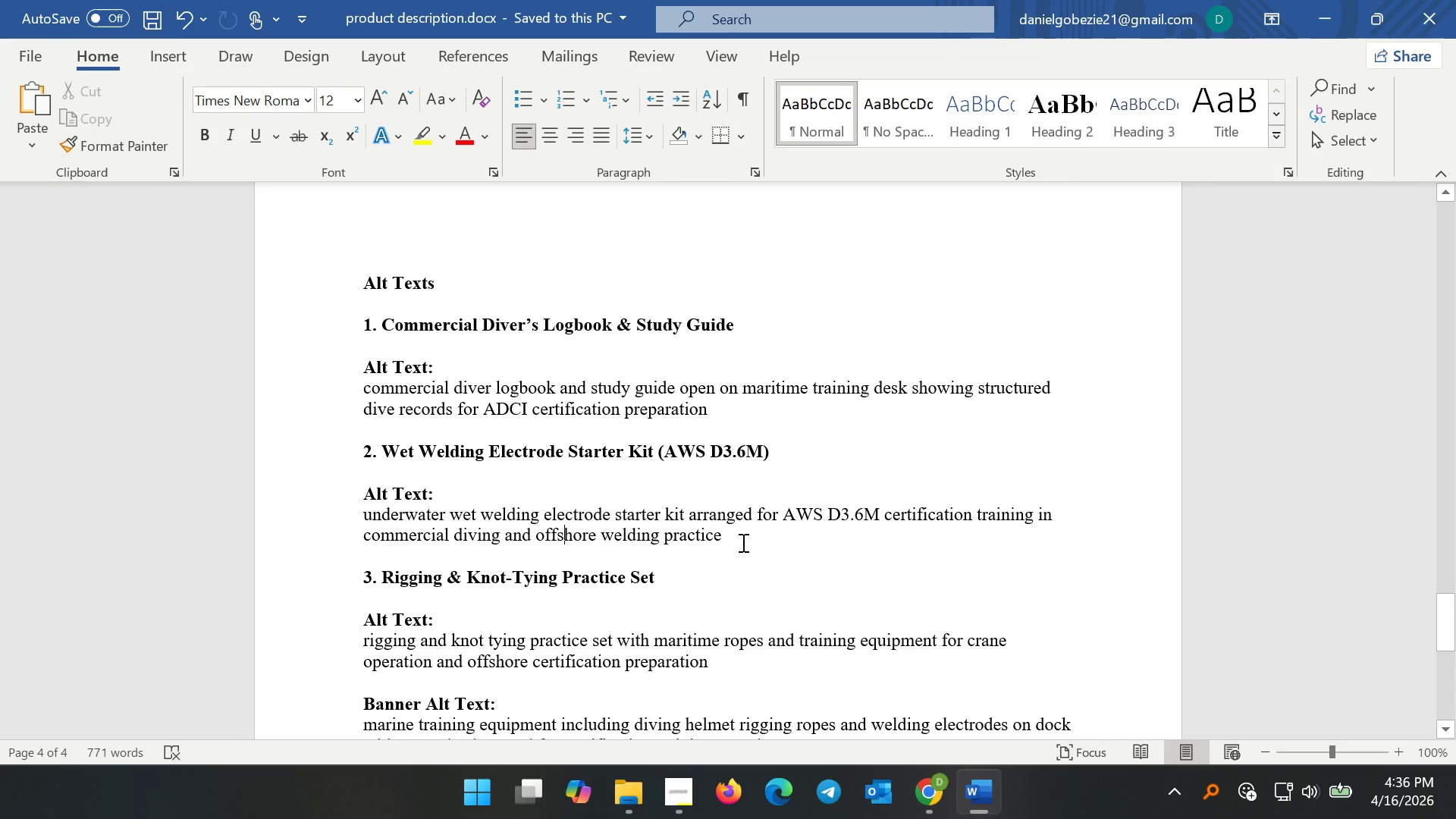 
left_click_drag(start_coordinate=[748, 537], to_coordinate=[392, 507])
 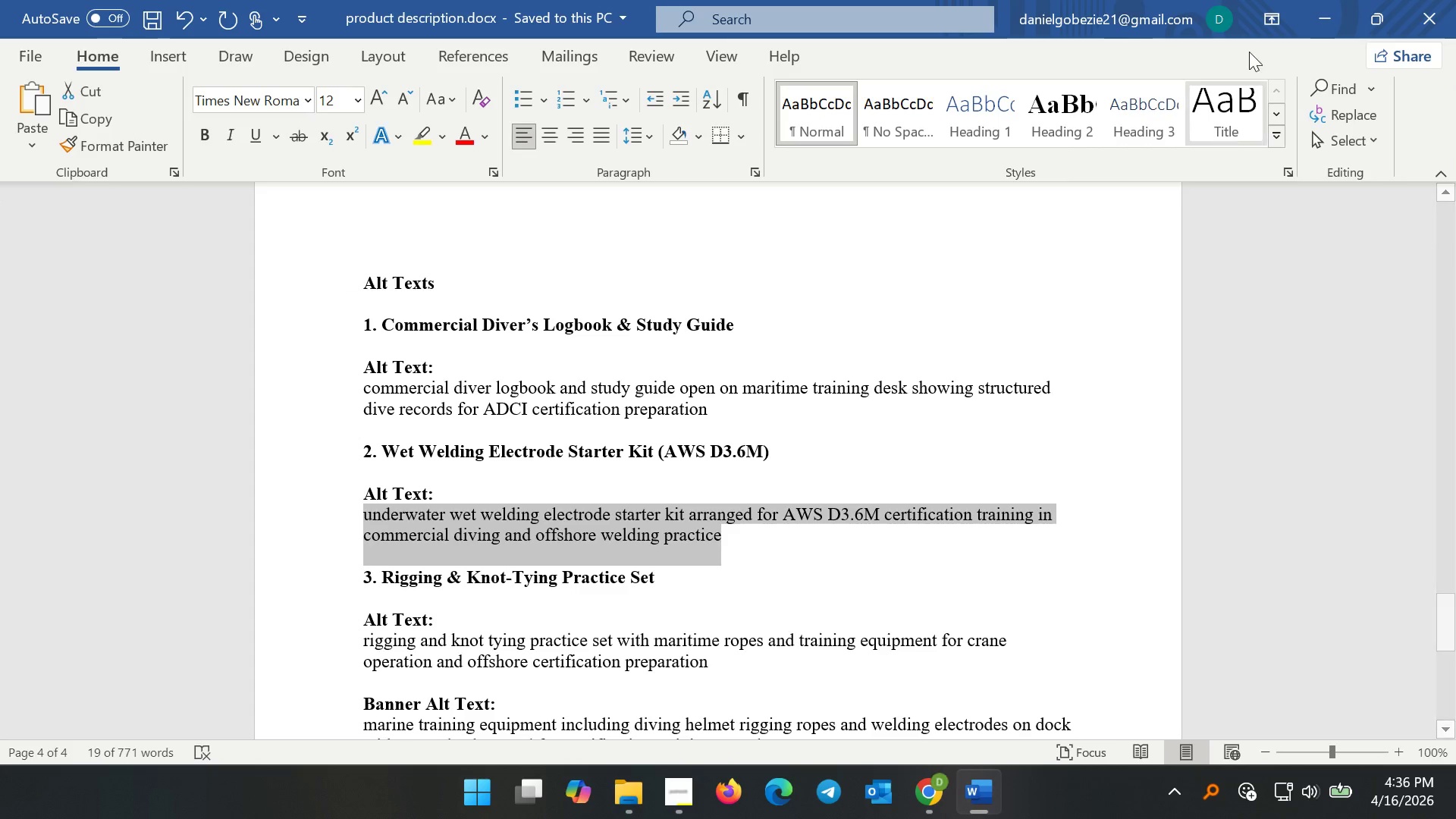 
key(Control+C)
 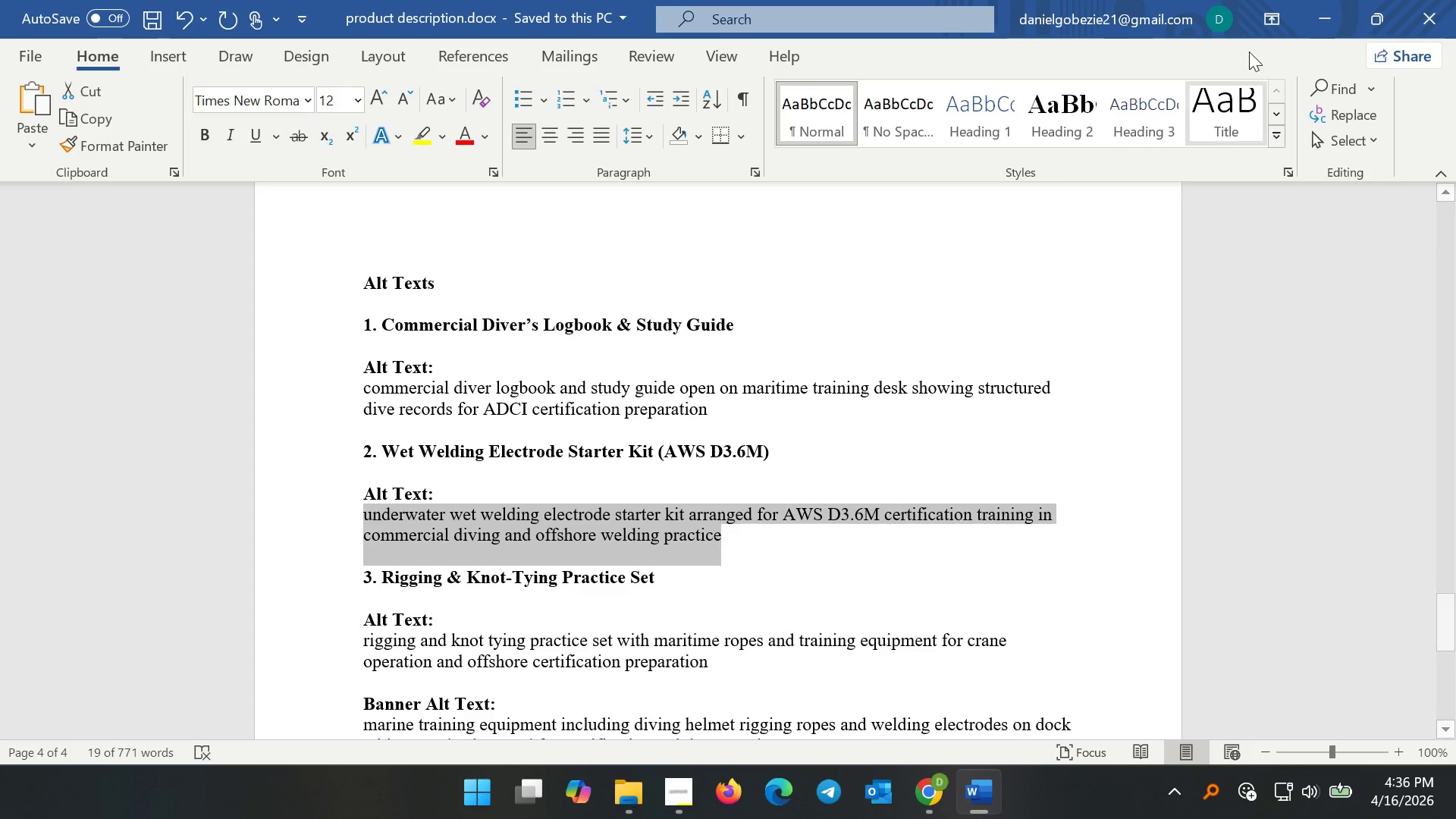 
key(Control+C)
 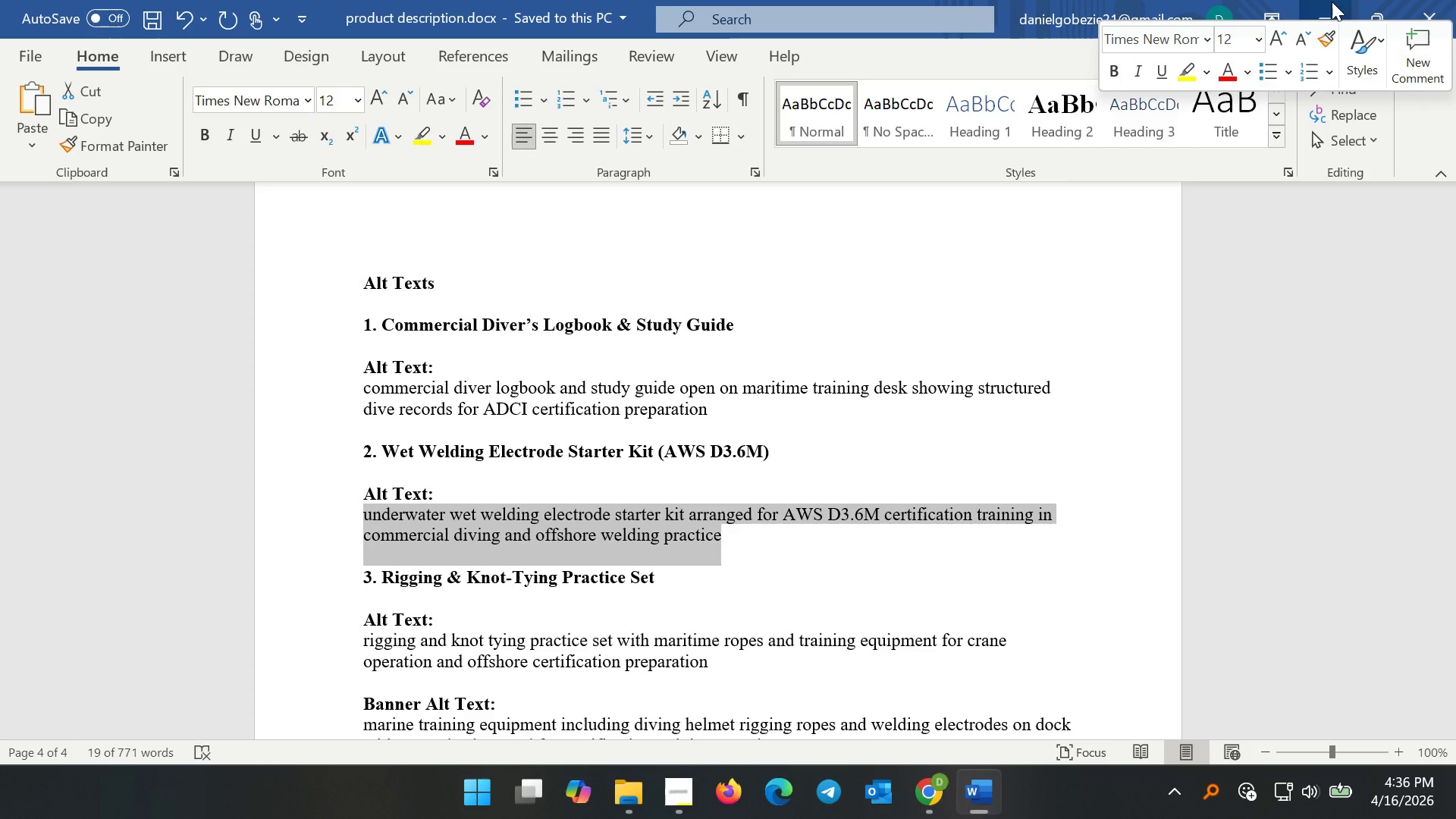 
left_click([1332, 2])
 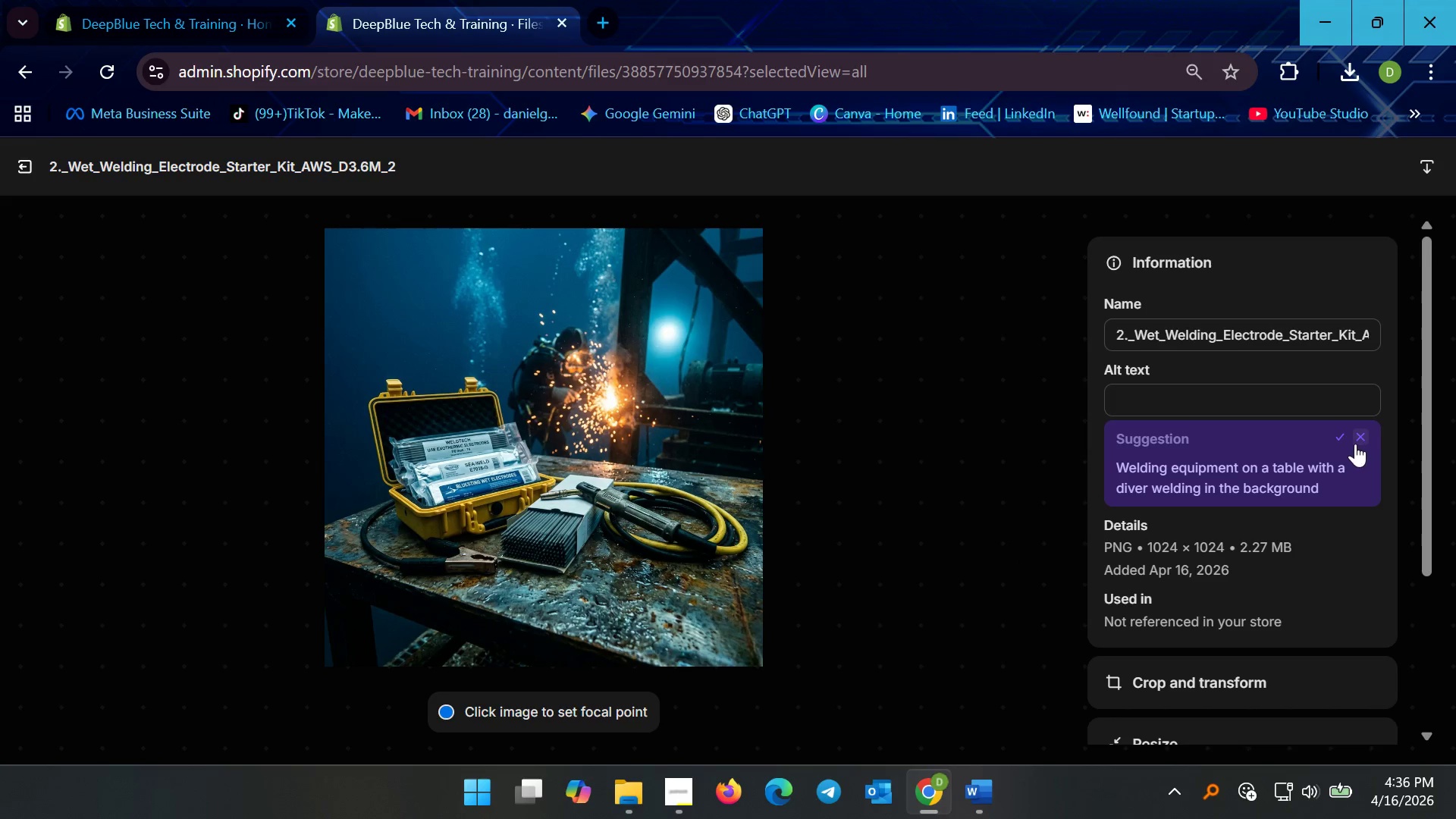 
left_click([1338, 440])
 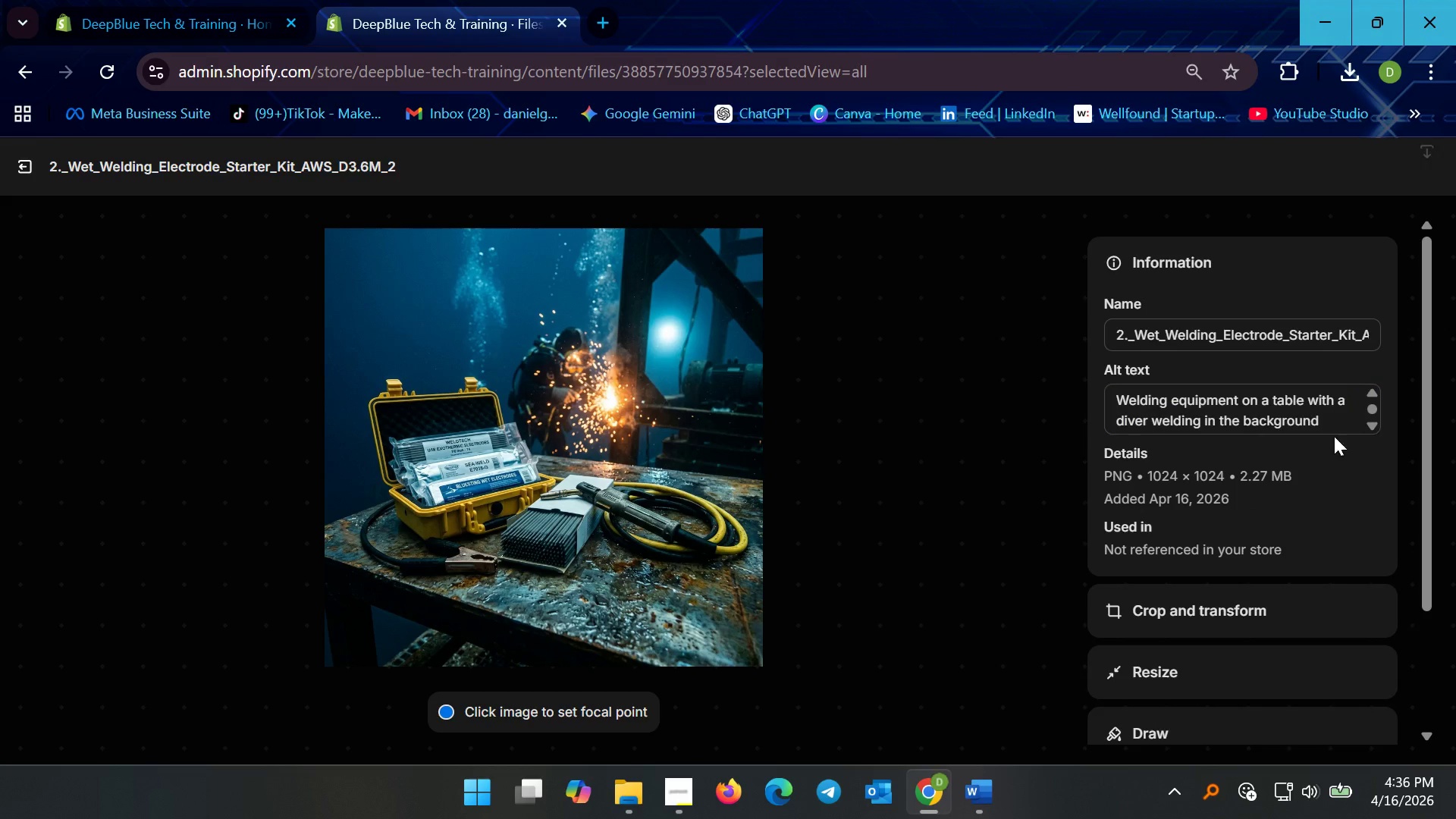 
left_click([1332, 420])
 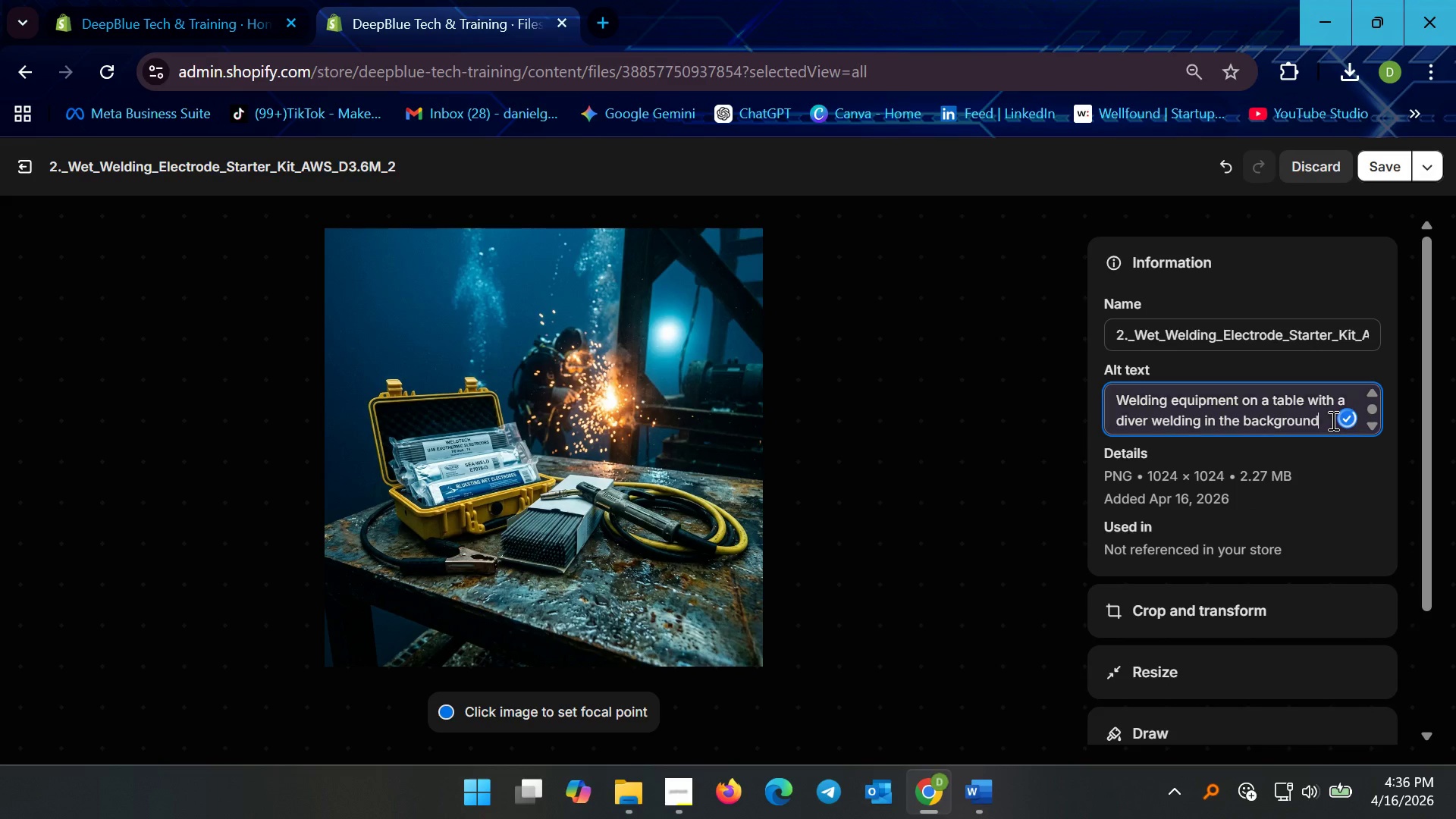 
key(Shift+Enter)
 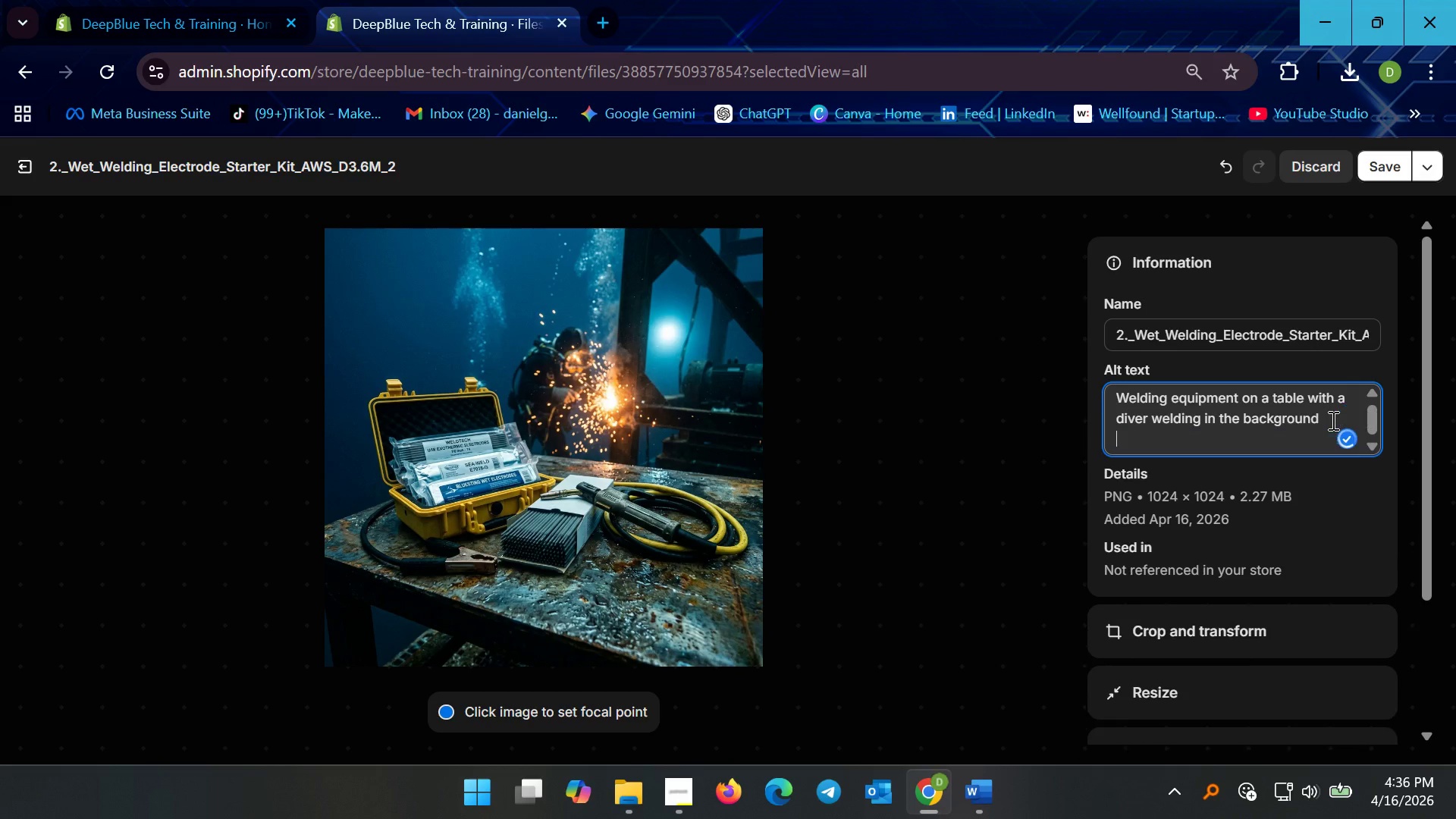 
key(Shift+Enter)
 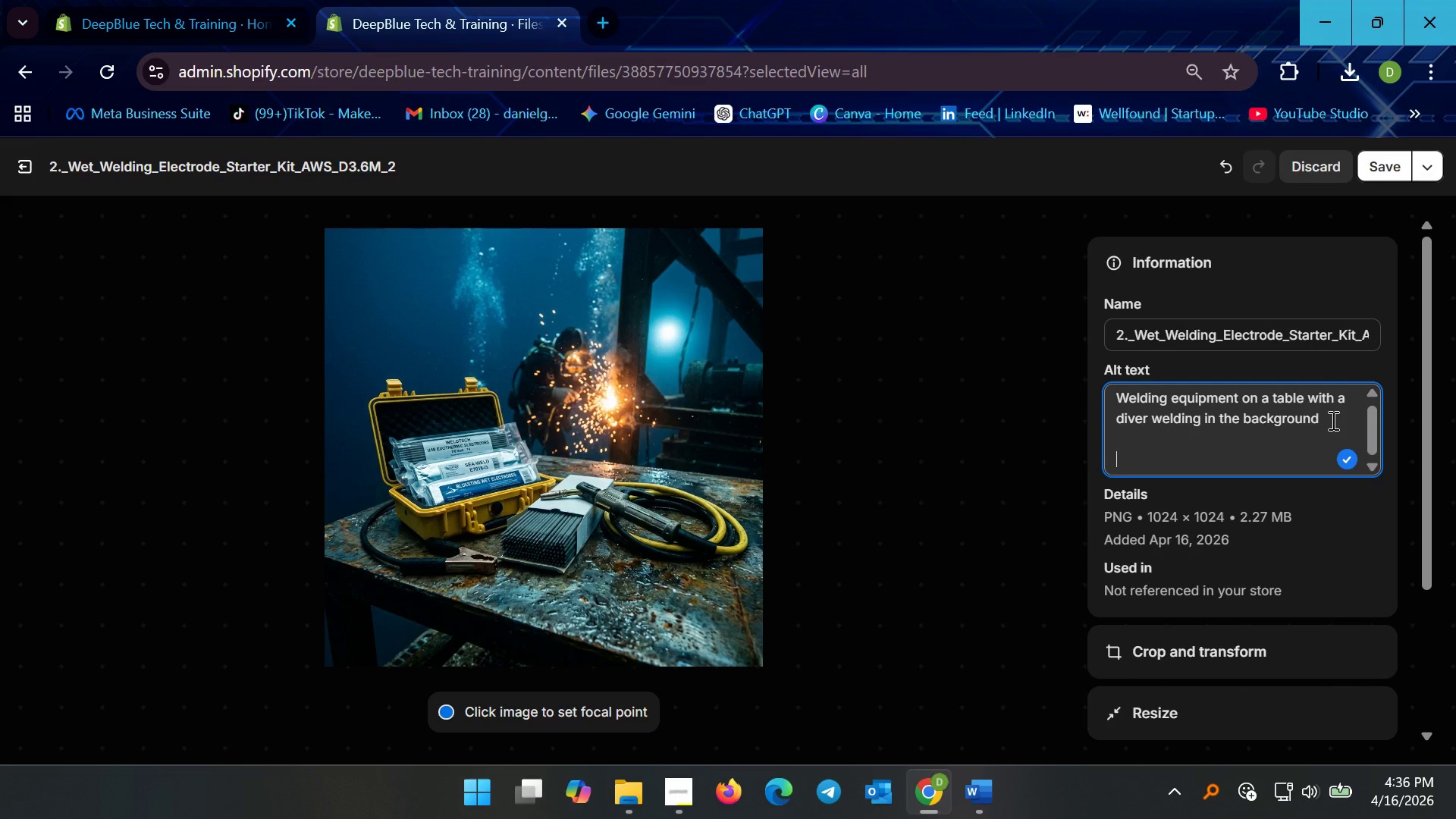 
key(Control+V)
 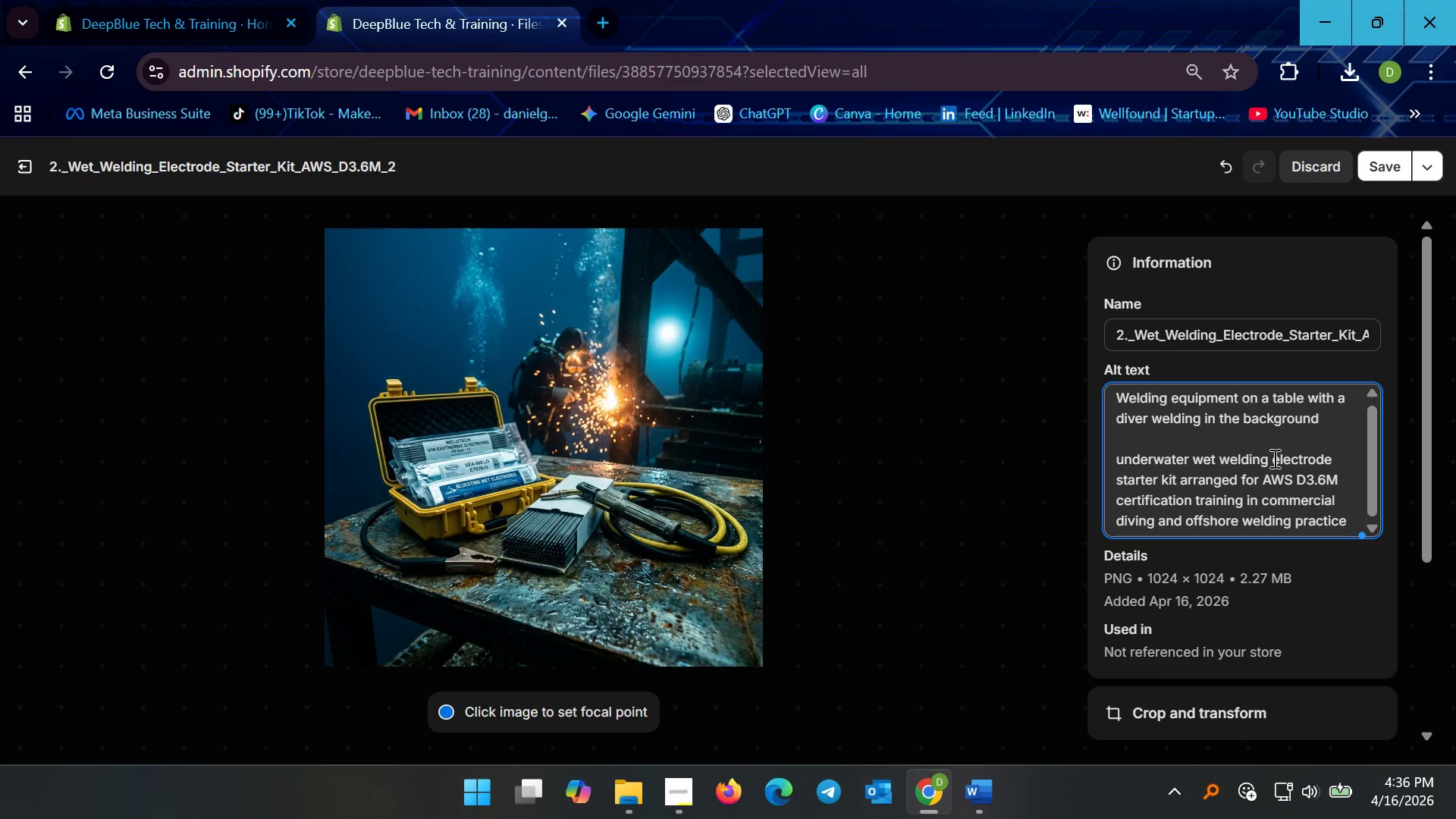 
scroll: coordinate [1259, 469], scroll_direction: up, amount: 2.0
 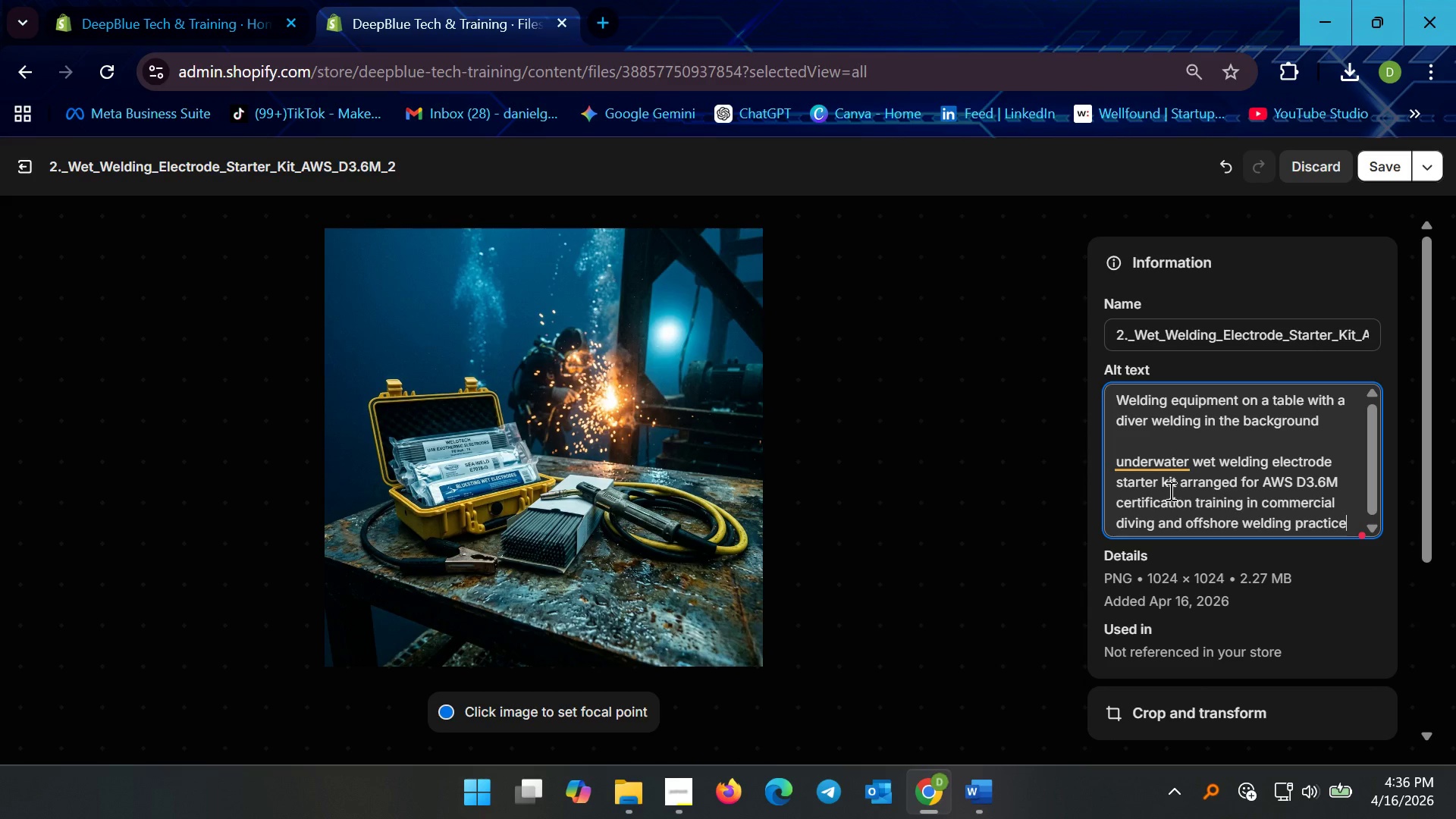 
wait(8.99)
 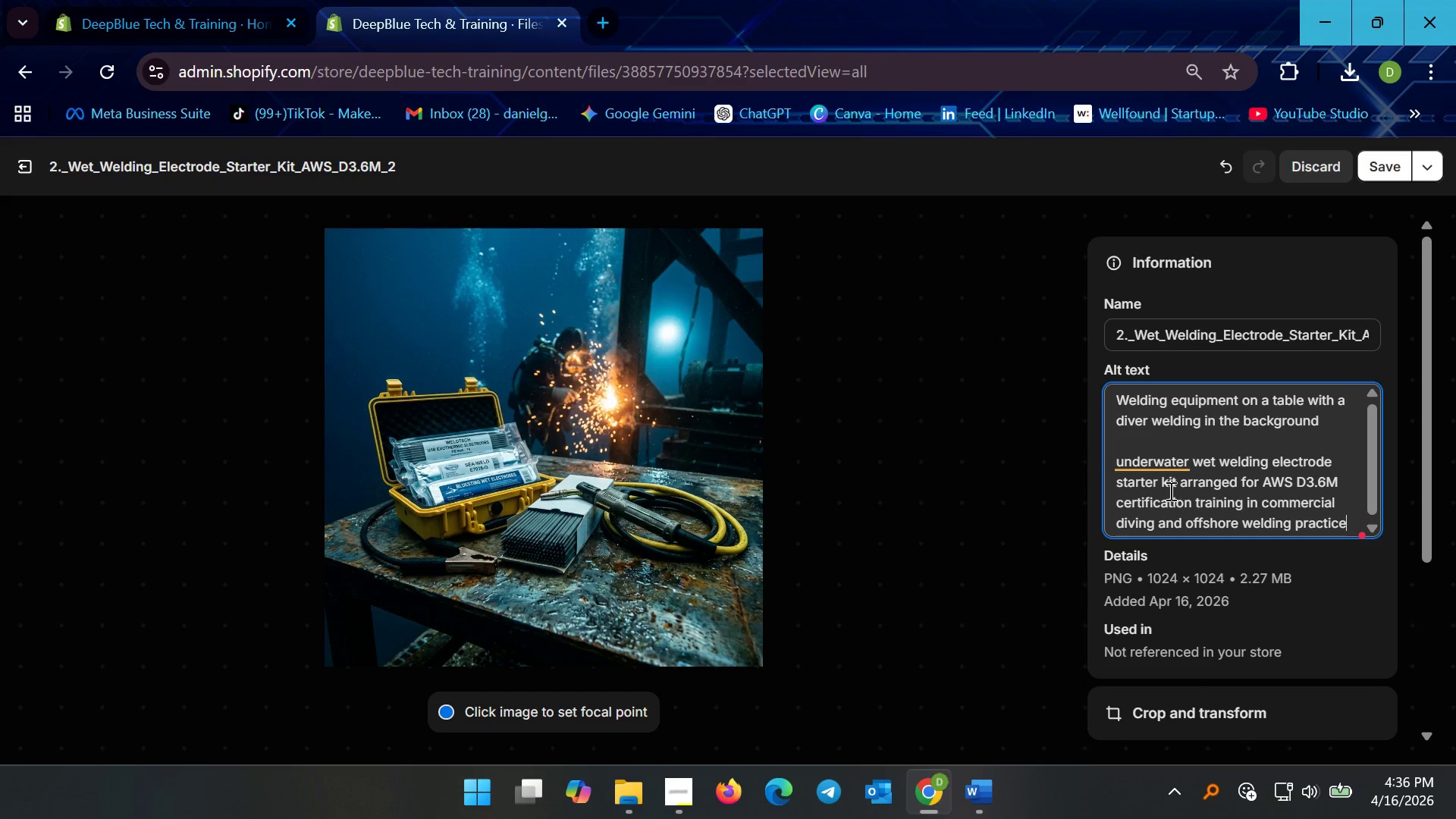 
scroll: coordinate [1238, 523], scroll_direction: down, amount: 1.0
 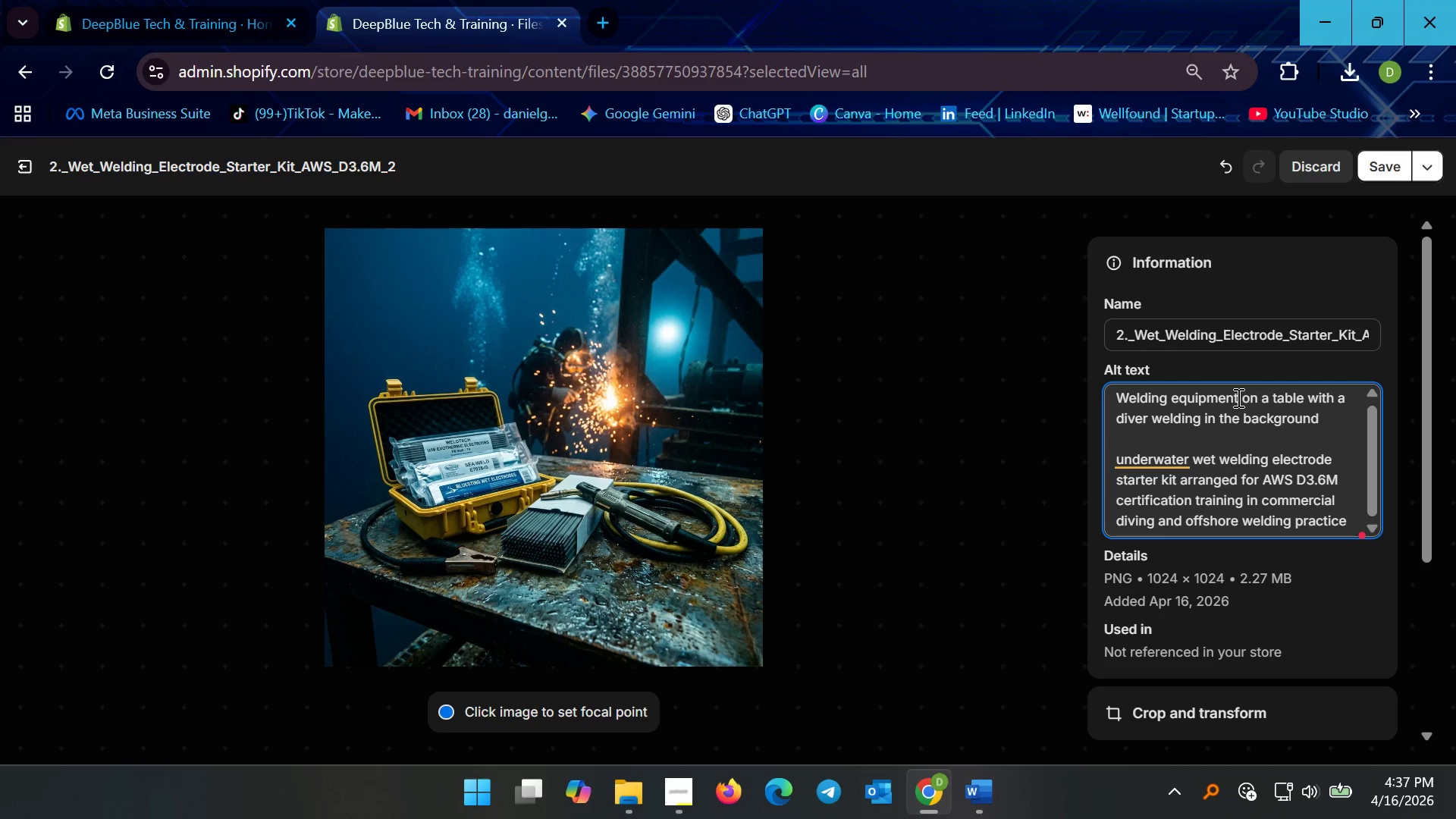 
wait(11.37)
 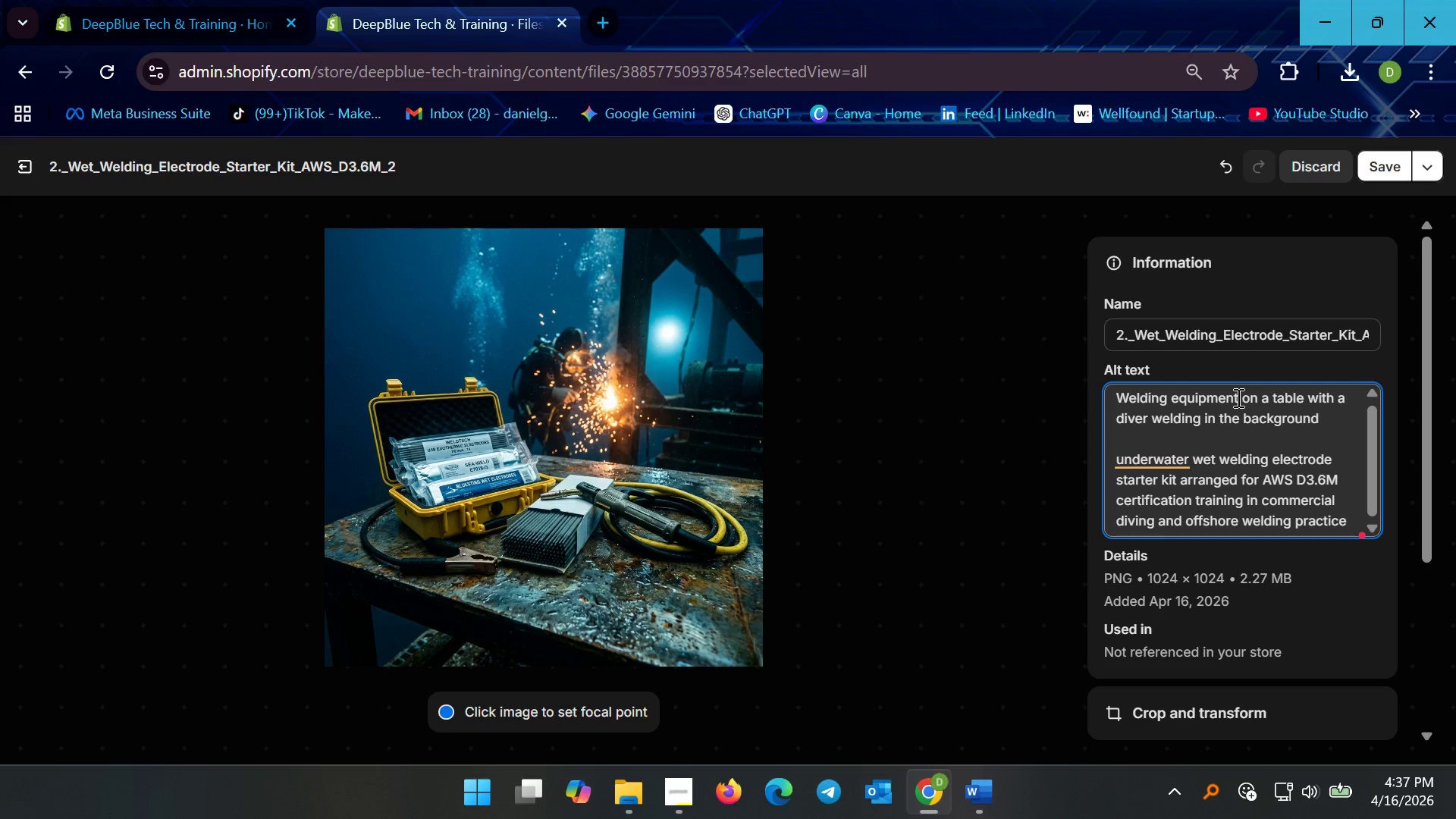 
left_click_drag(start_coordinate=[1307, 398], to_coordinate=[1336, 430])
 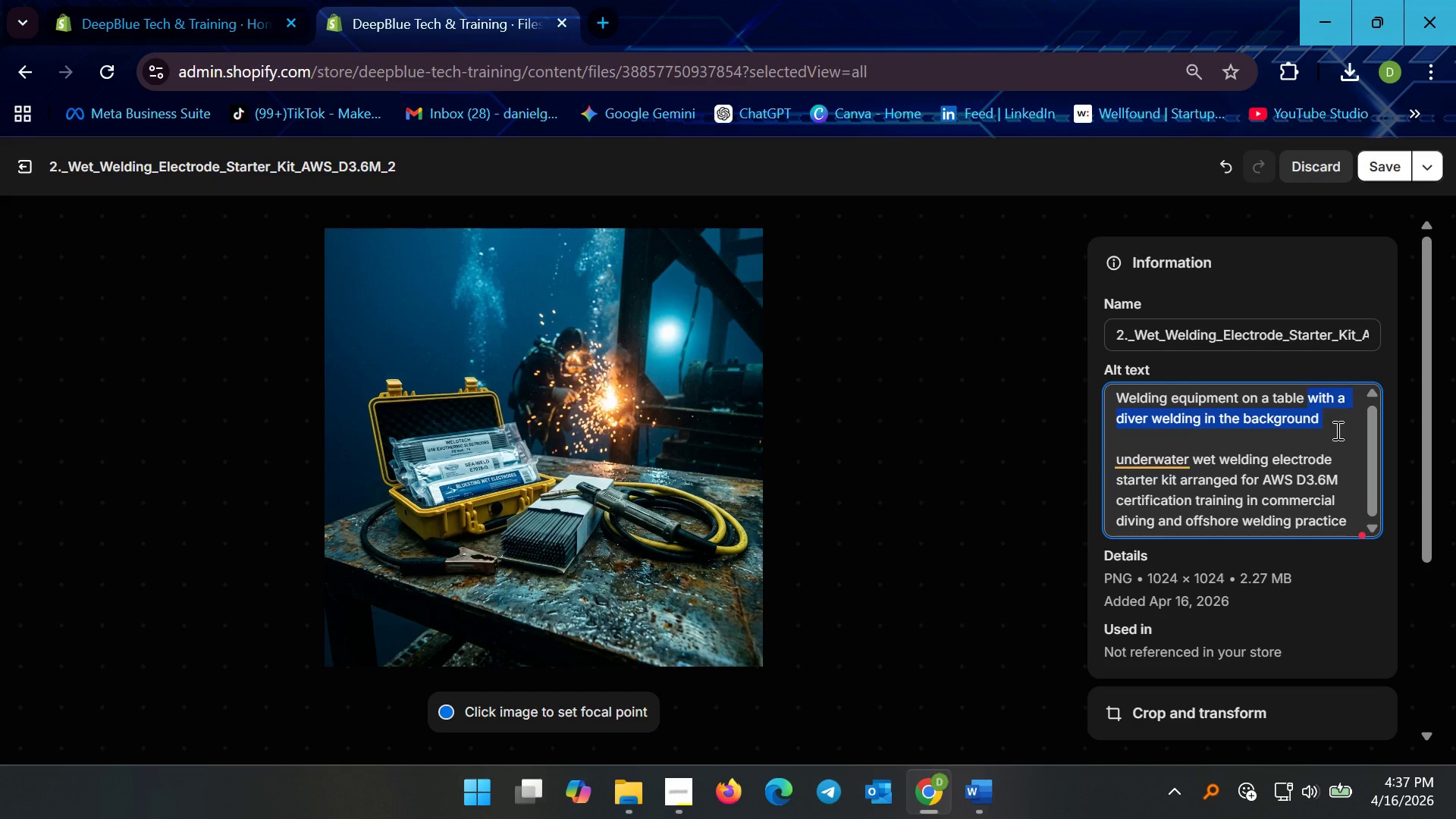 
key(Control+X)
 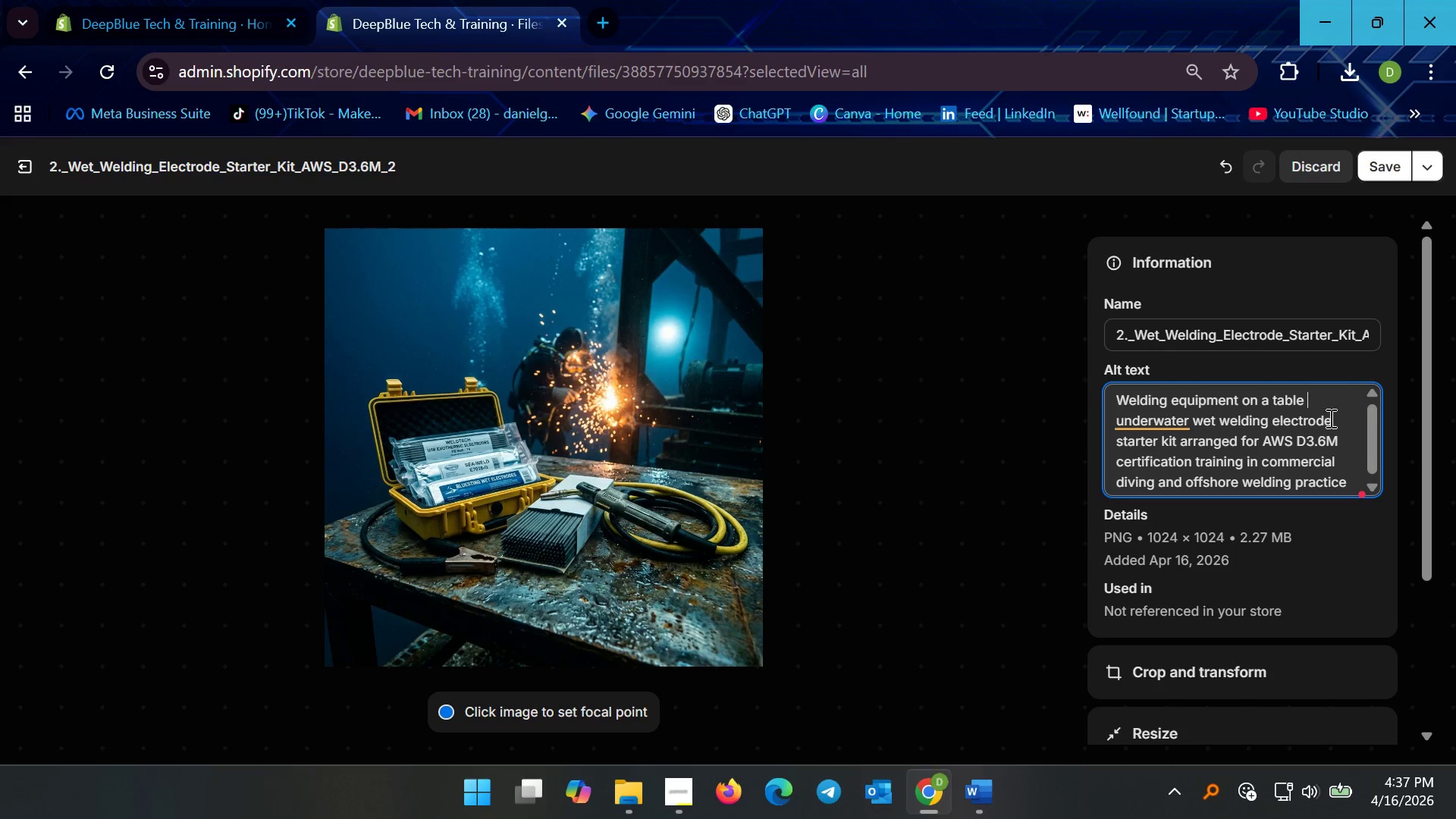 
left_click_drag(start_coordinate=[1320, 405], to_coordinate=[1056, 397])
 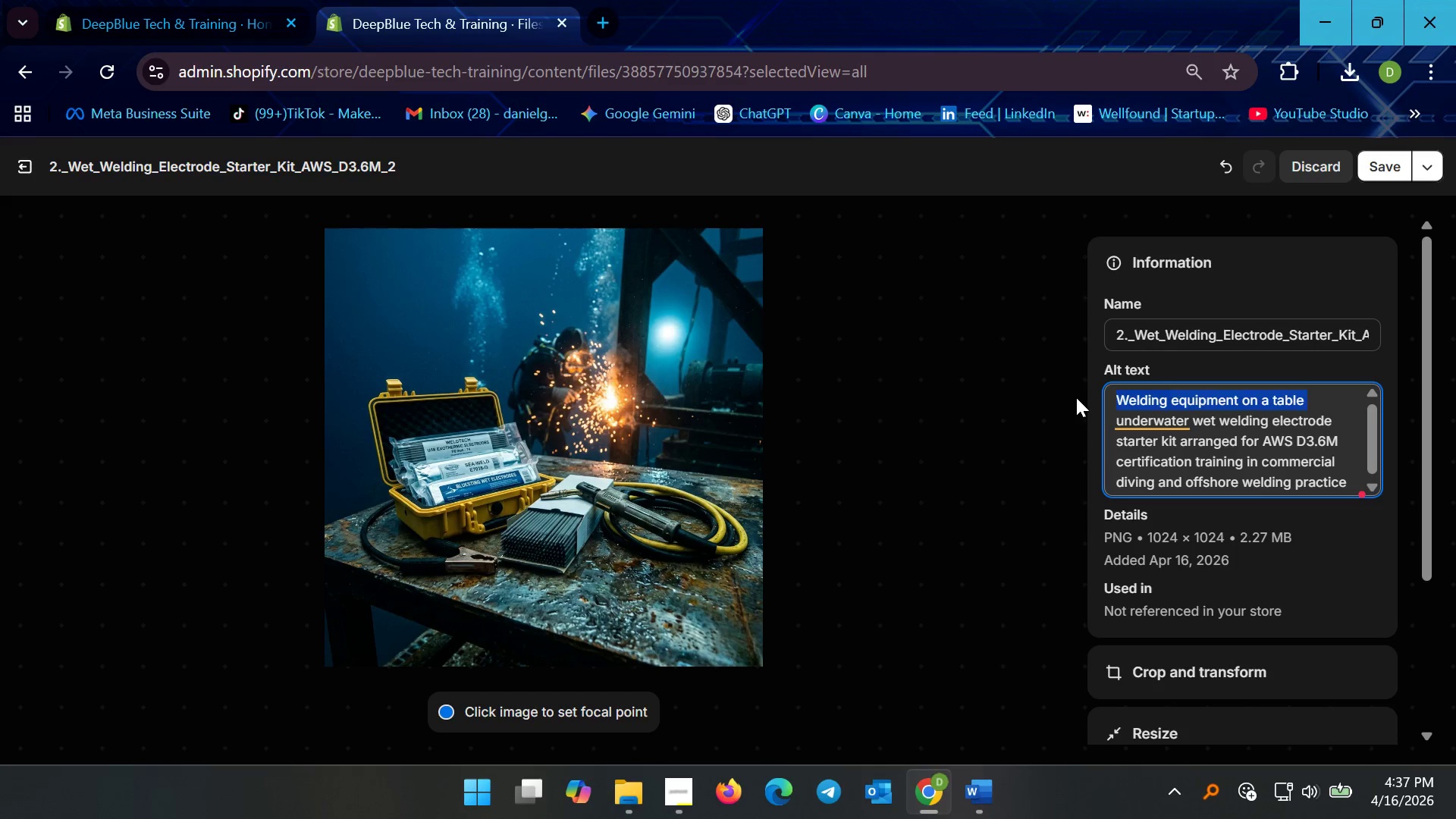 
key(Backspace)
type([Delete]An )
 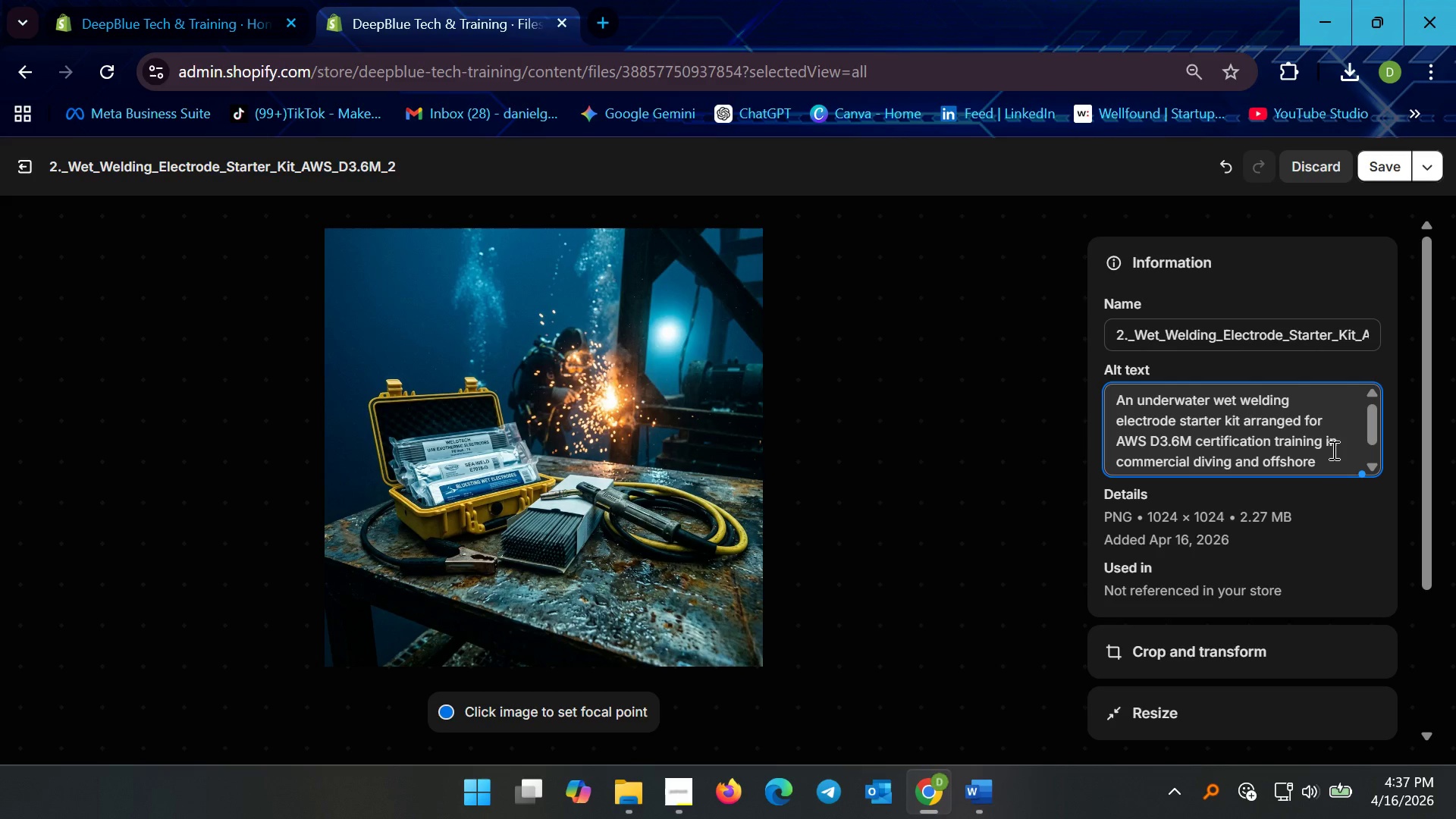 
wait(5.02)
 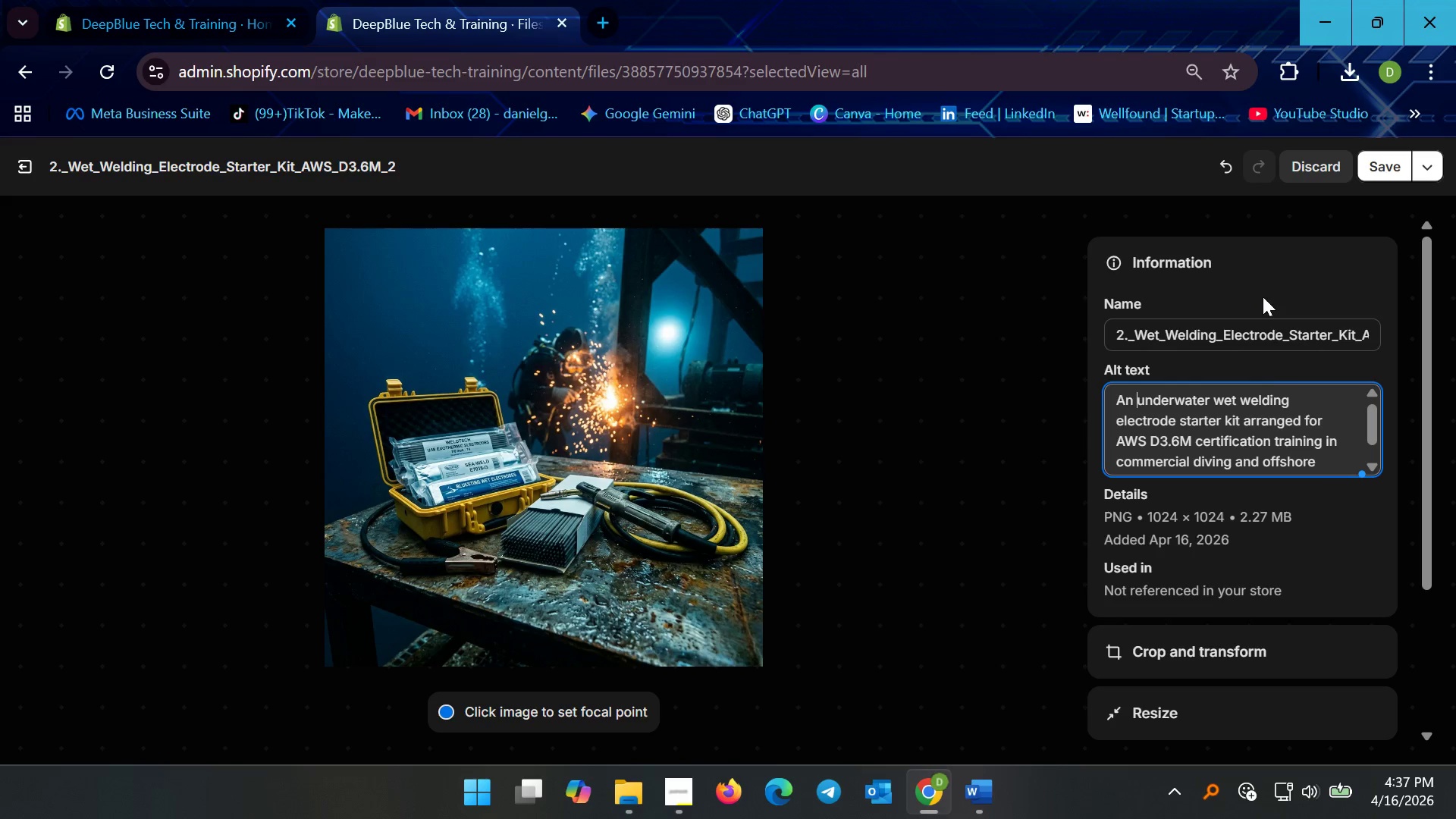 
left_click([1332, 460])
 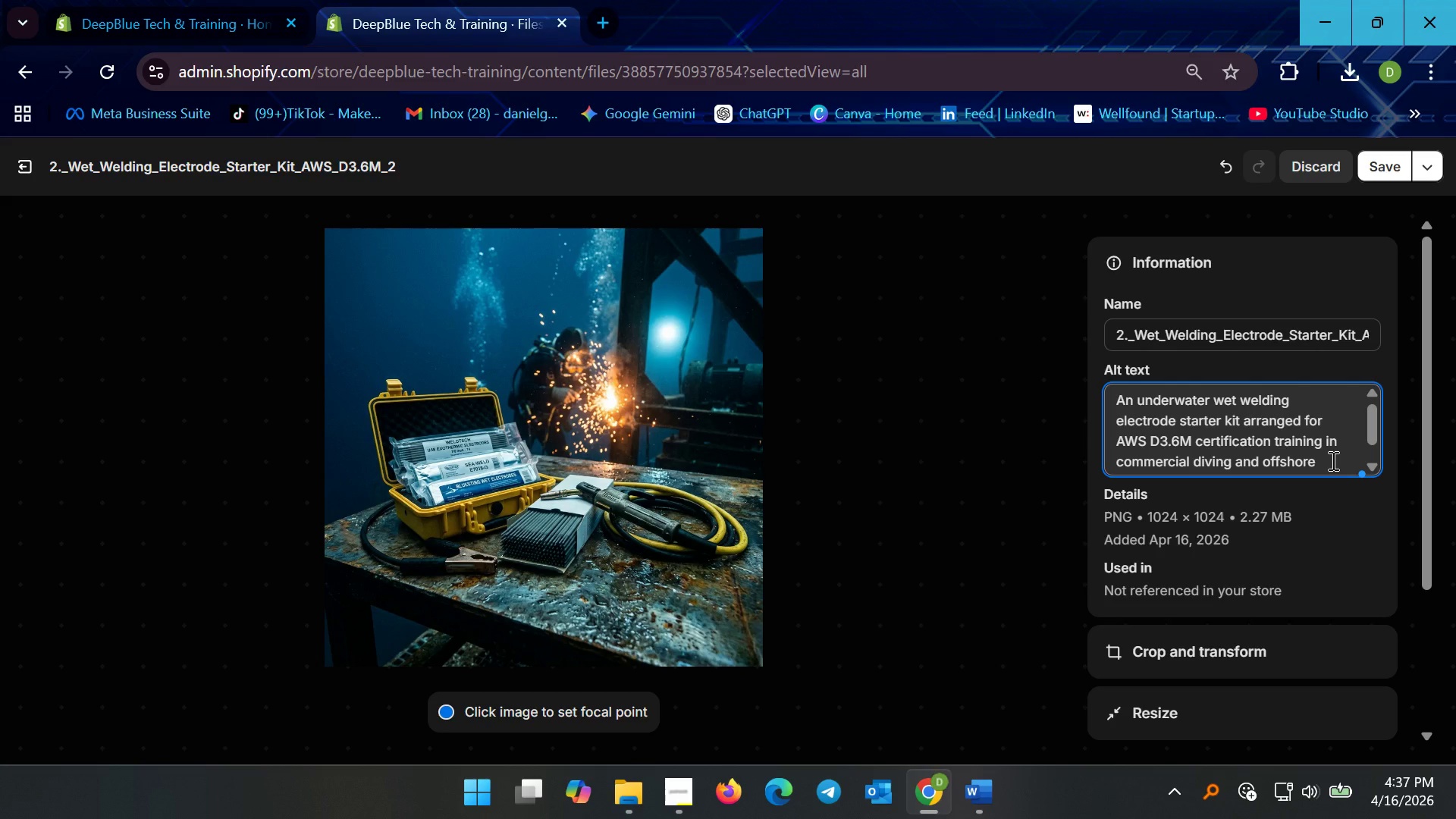 
hold_key(key=ControlLeft, duration=0.84)
 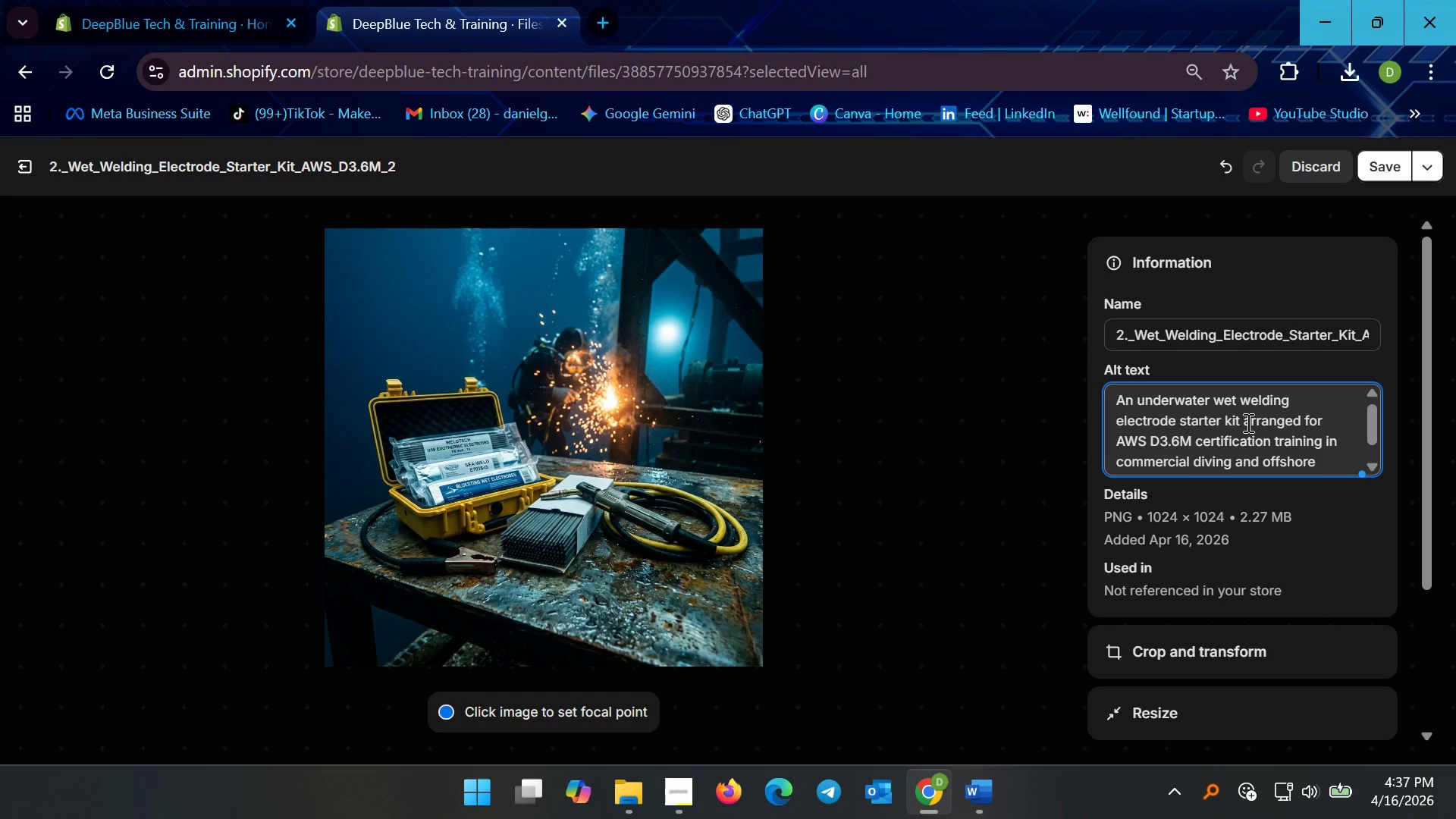 
left_click([1241, 417])
 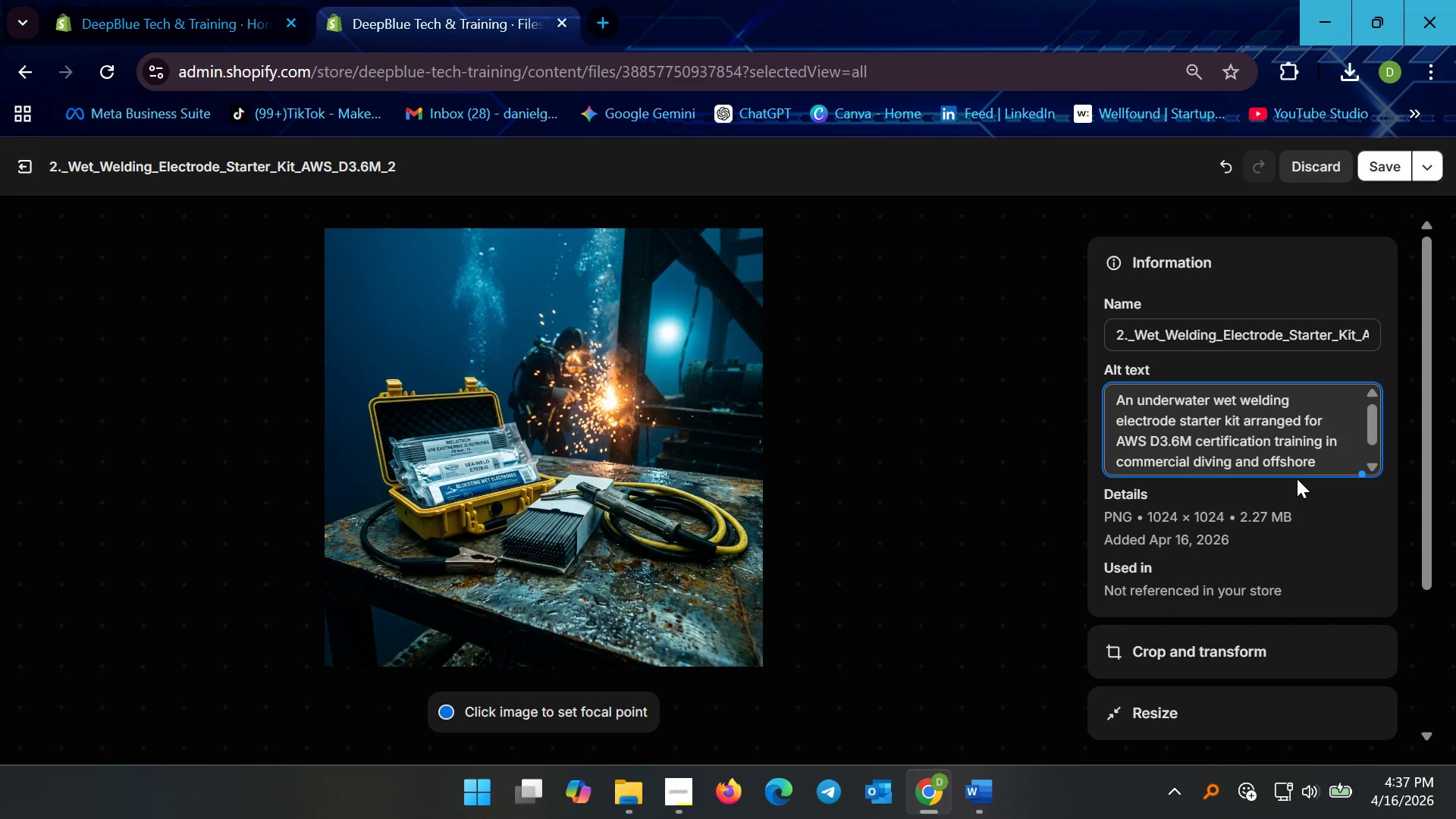 
key(Space)
 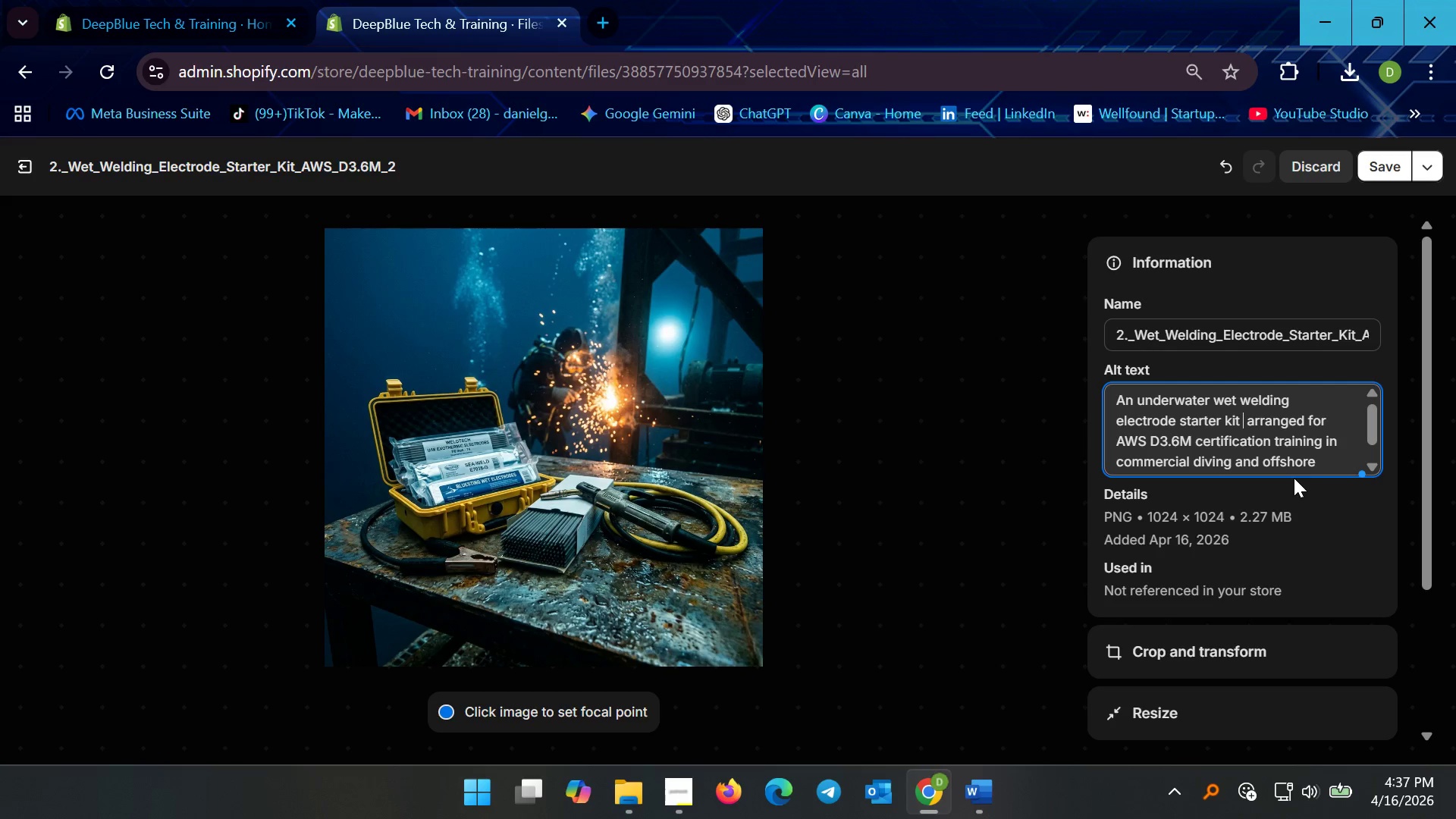 
key(Control+V)
 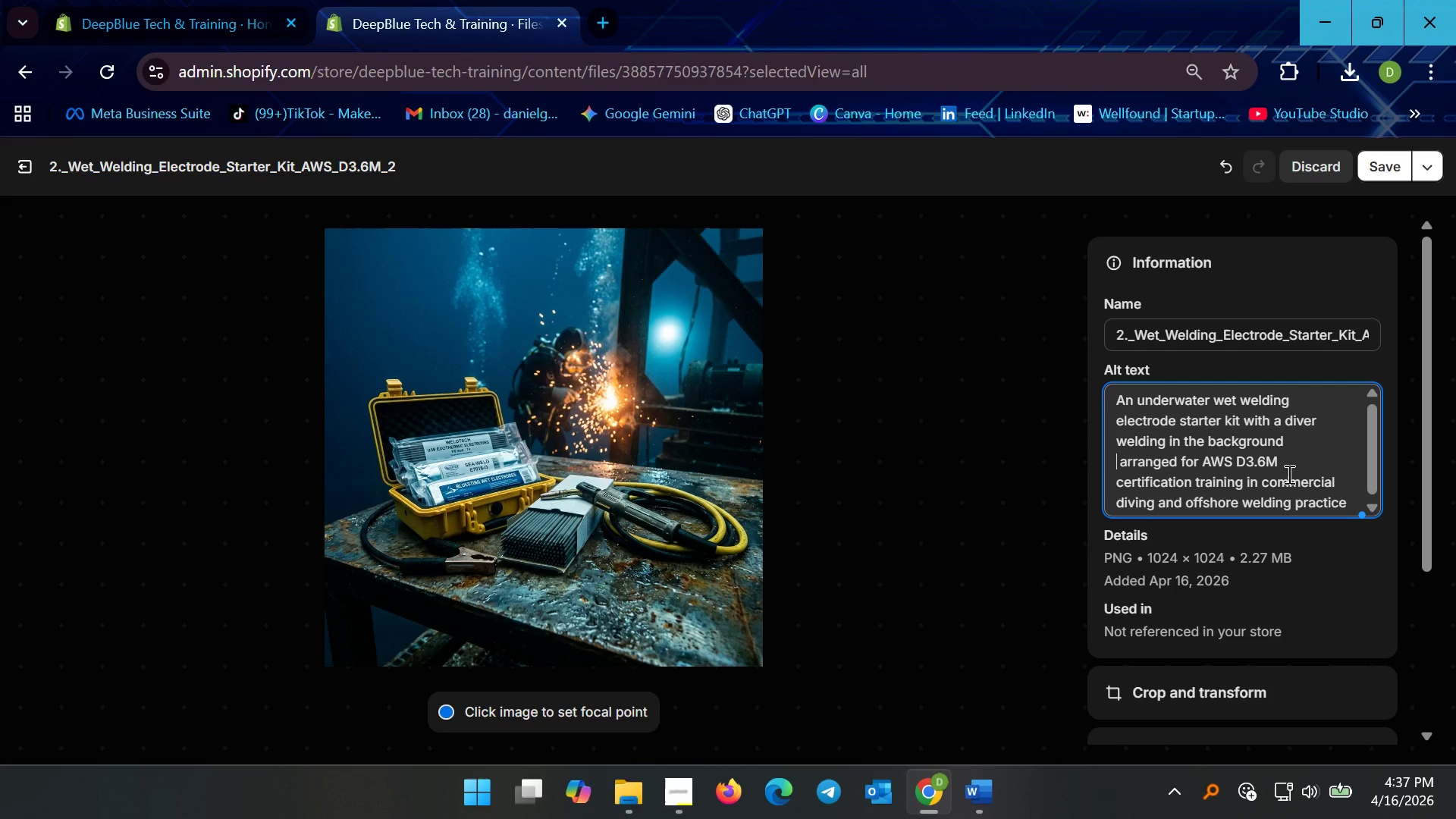 
key(Backspace)
 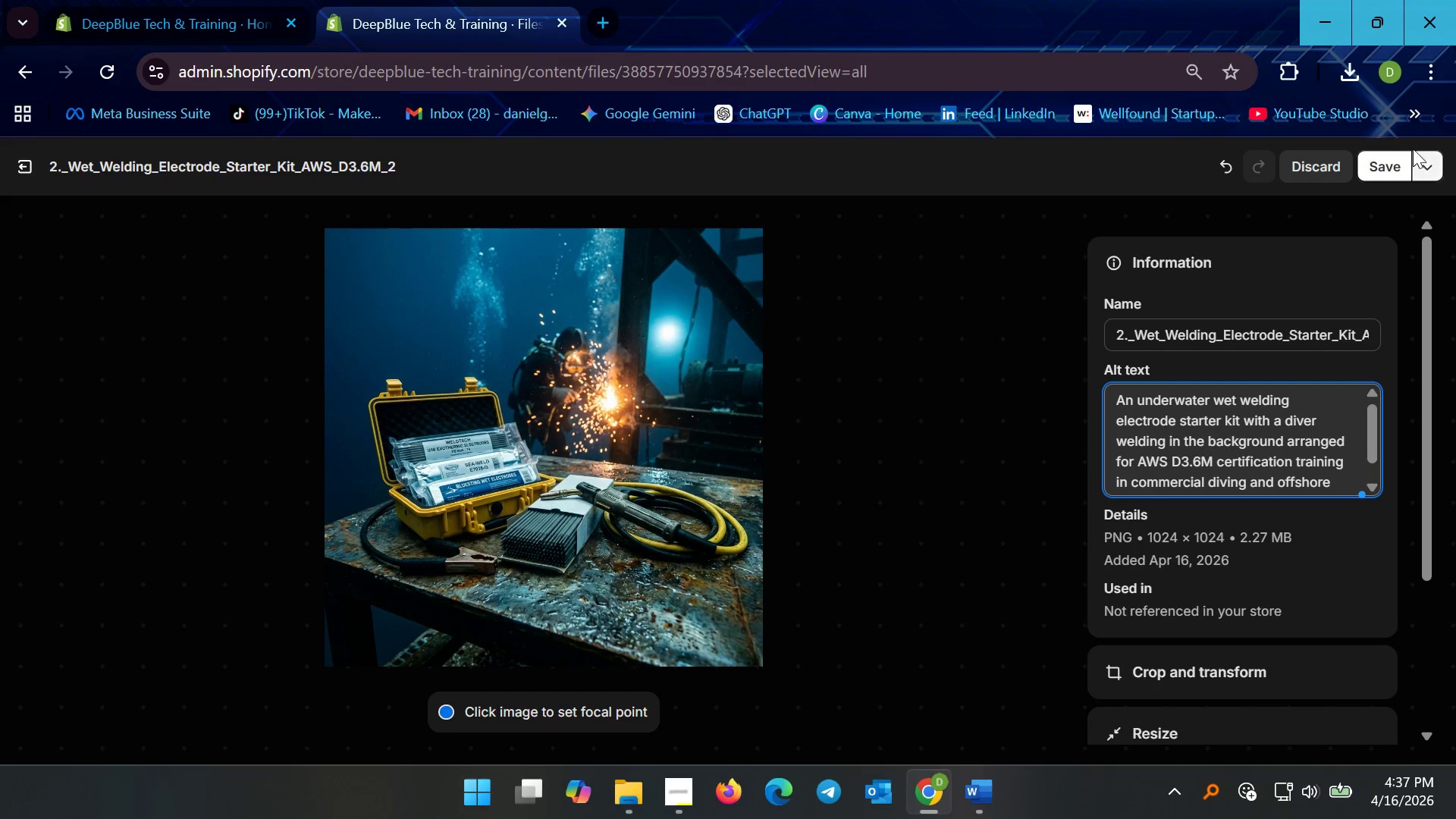 
left_click([1397, 152])
 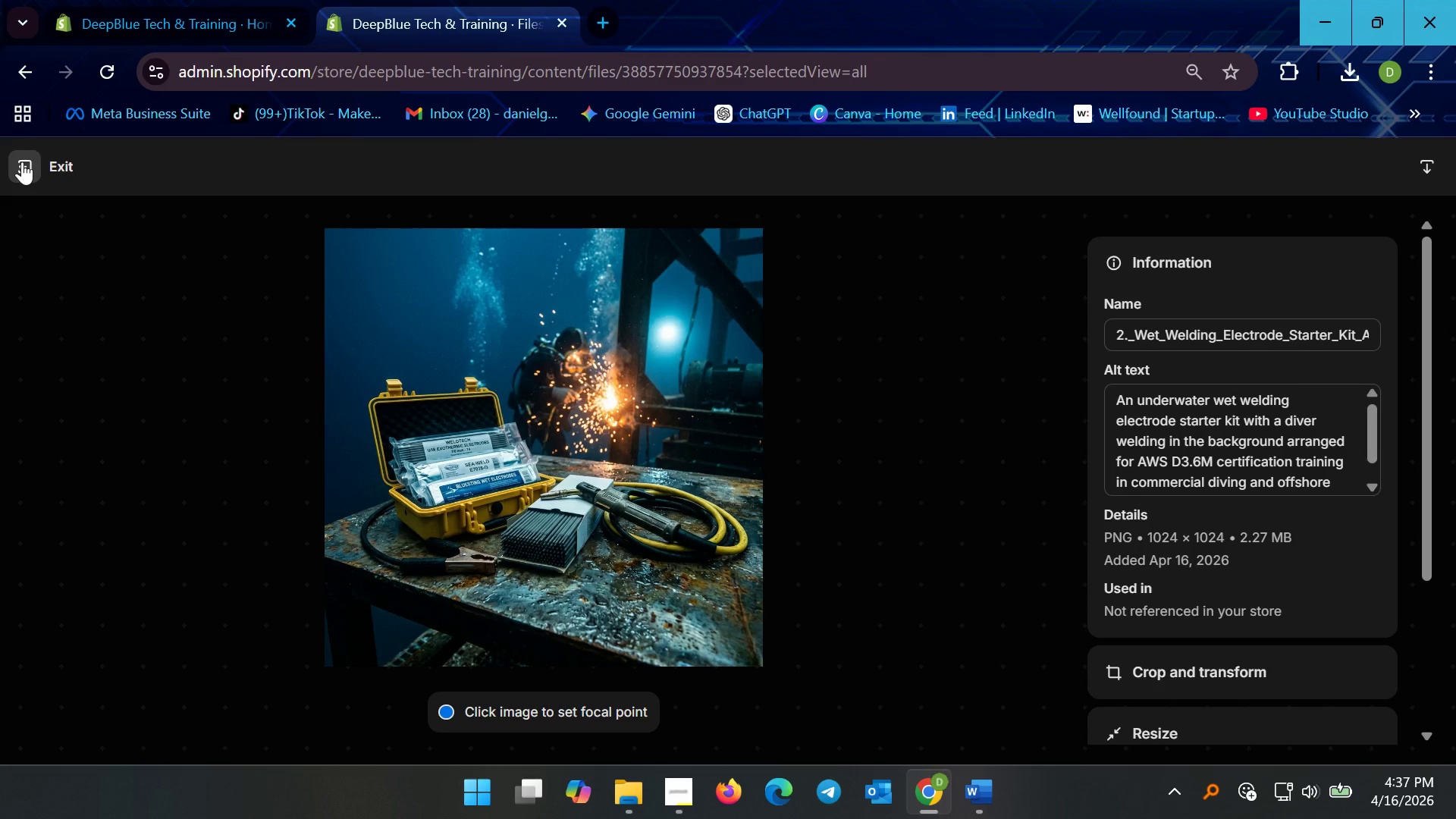 
left_click([20, 167])
 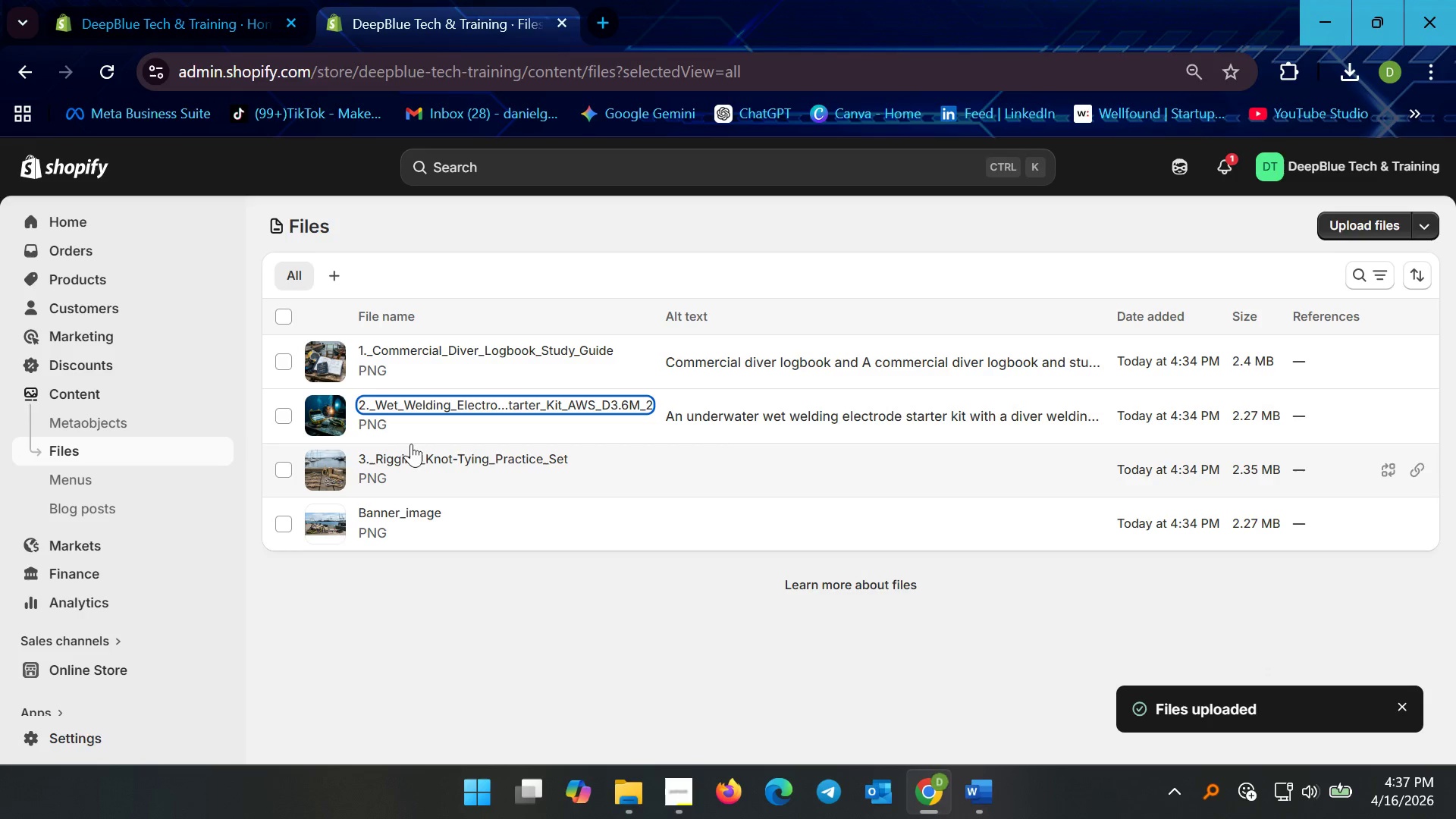 
left_click([414, 453])
 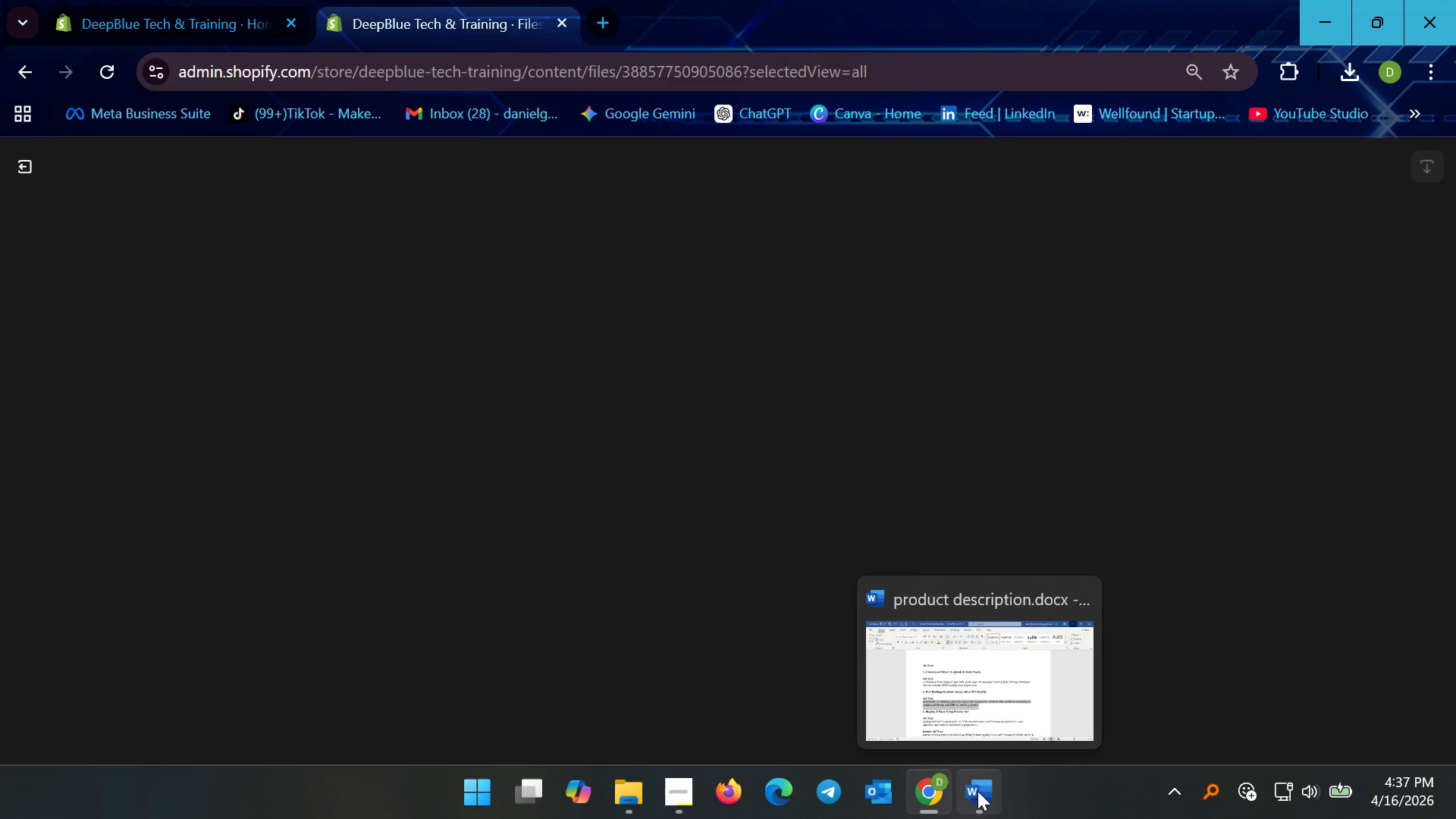 
left_click([977, 791])
 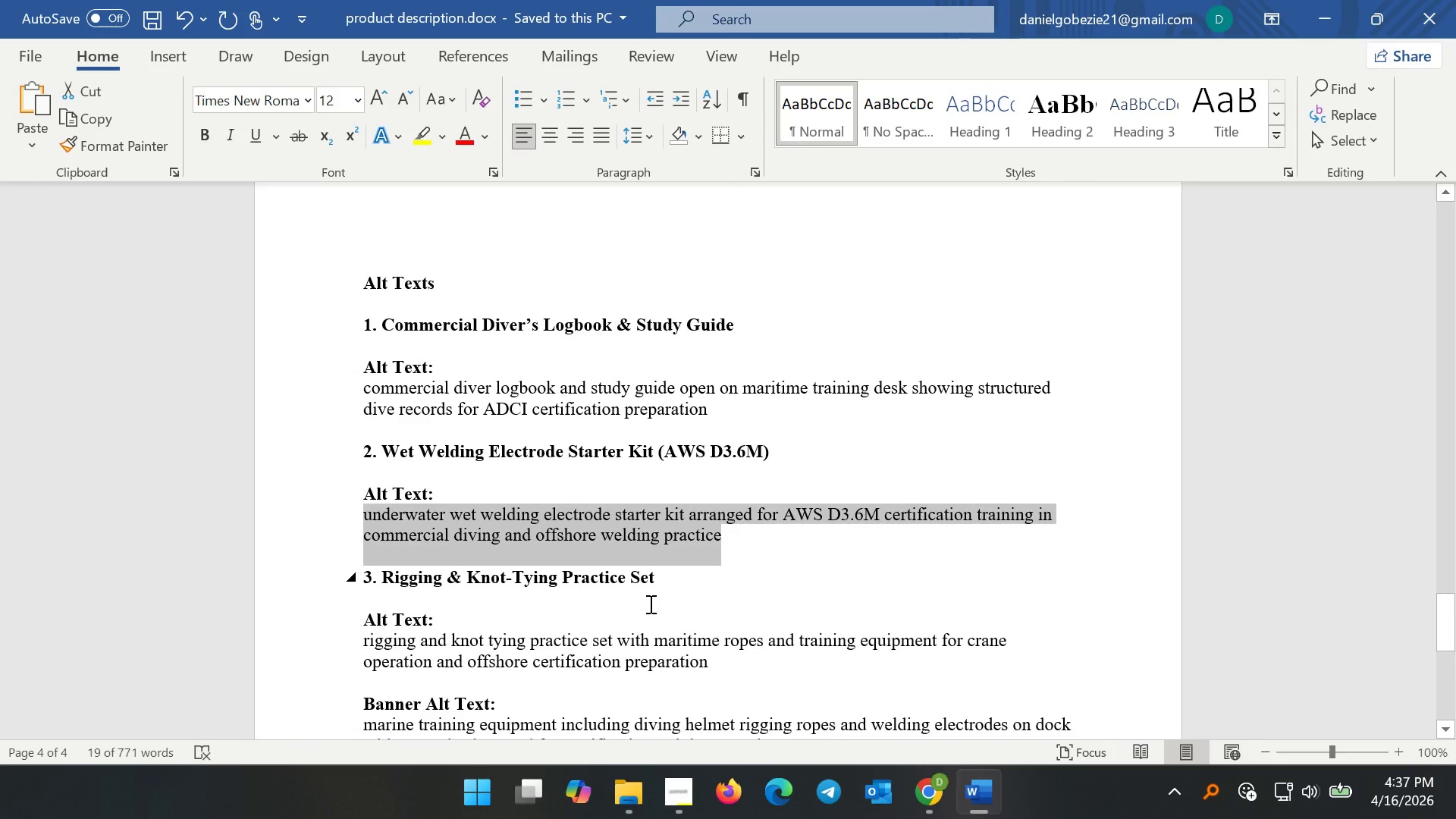 
left_click([648, 603])
 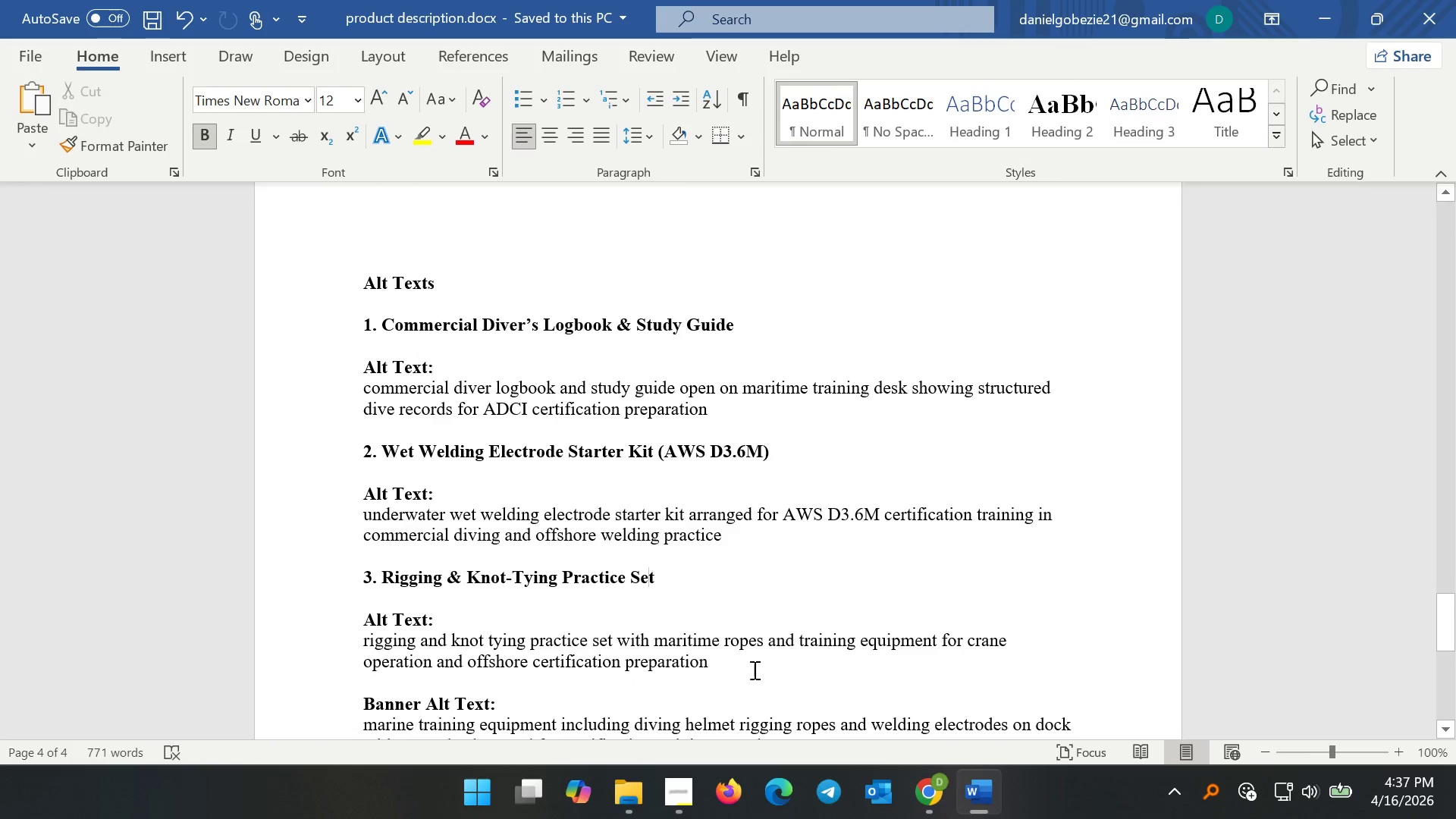 
left_click_drag(start_coordinate=[749, 664], to_coordinate=[318, 639])
 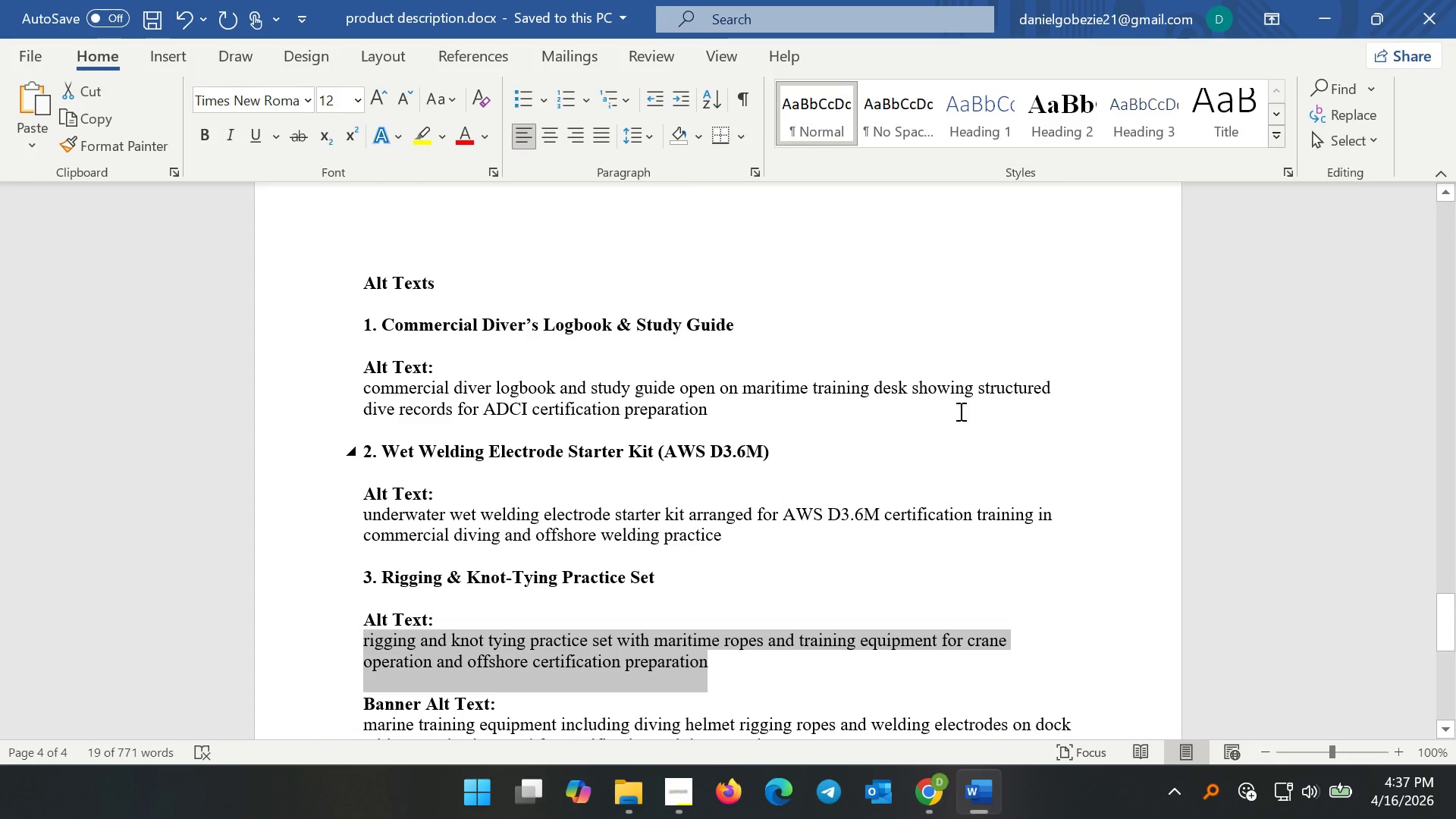 
key(Control+C)
 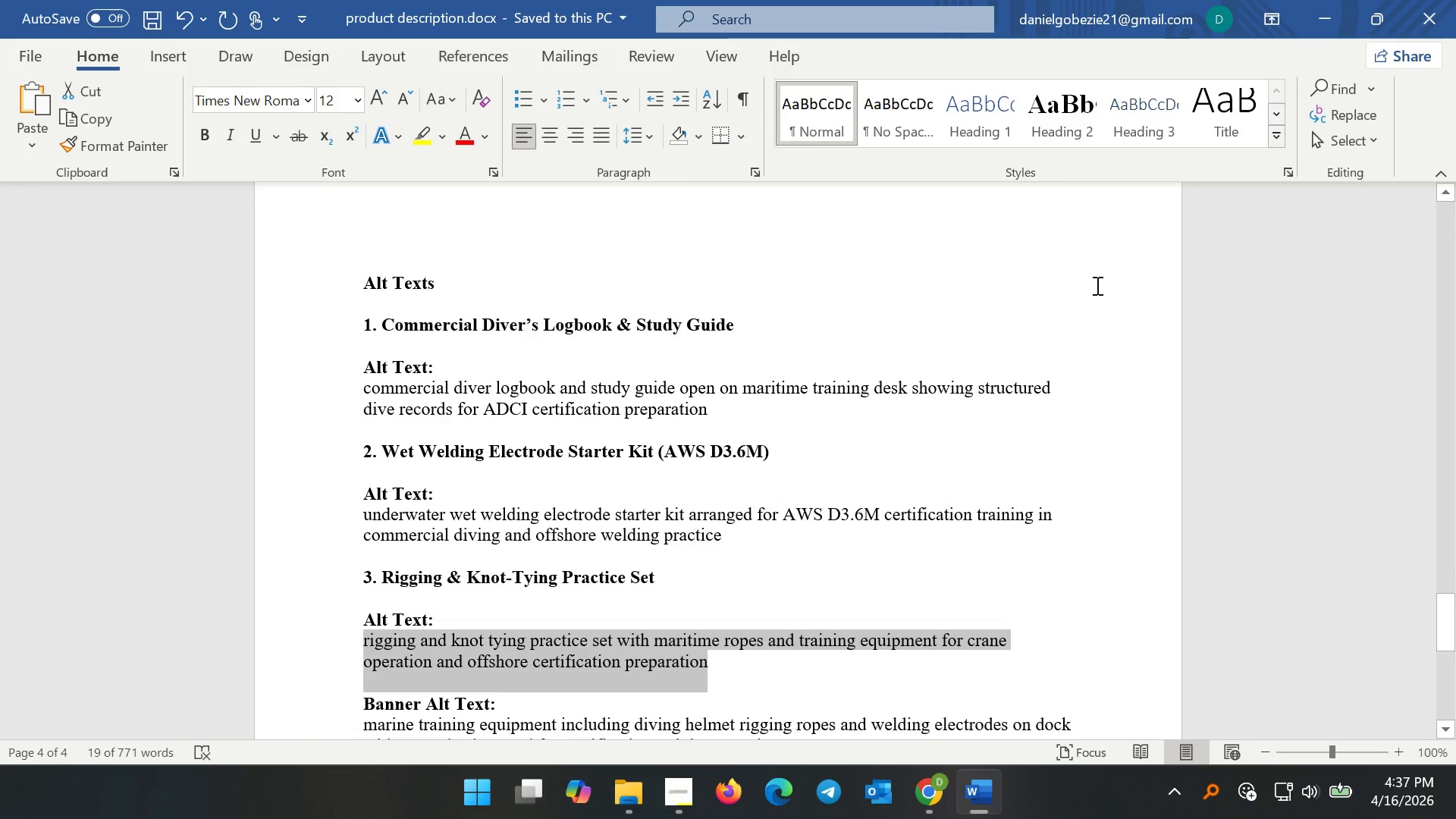 
key(Control+C)
 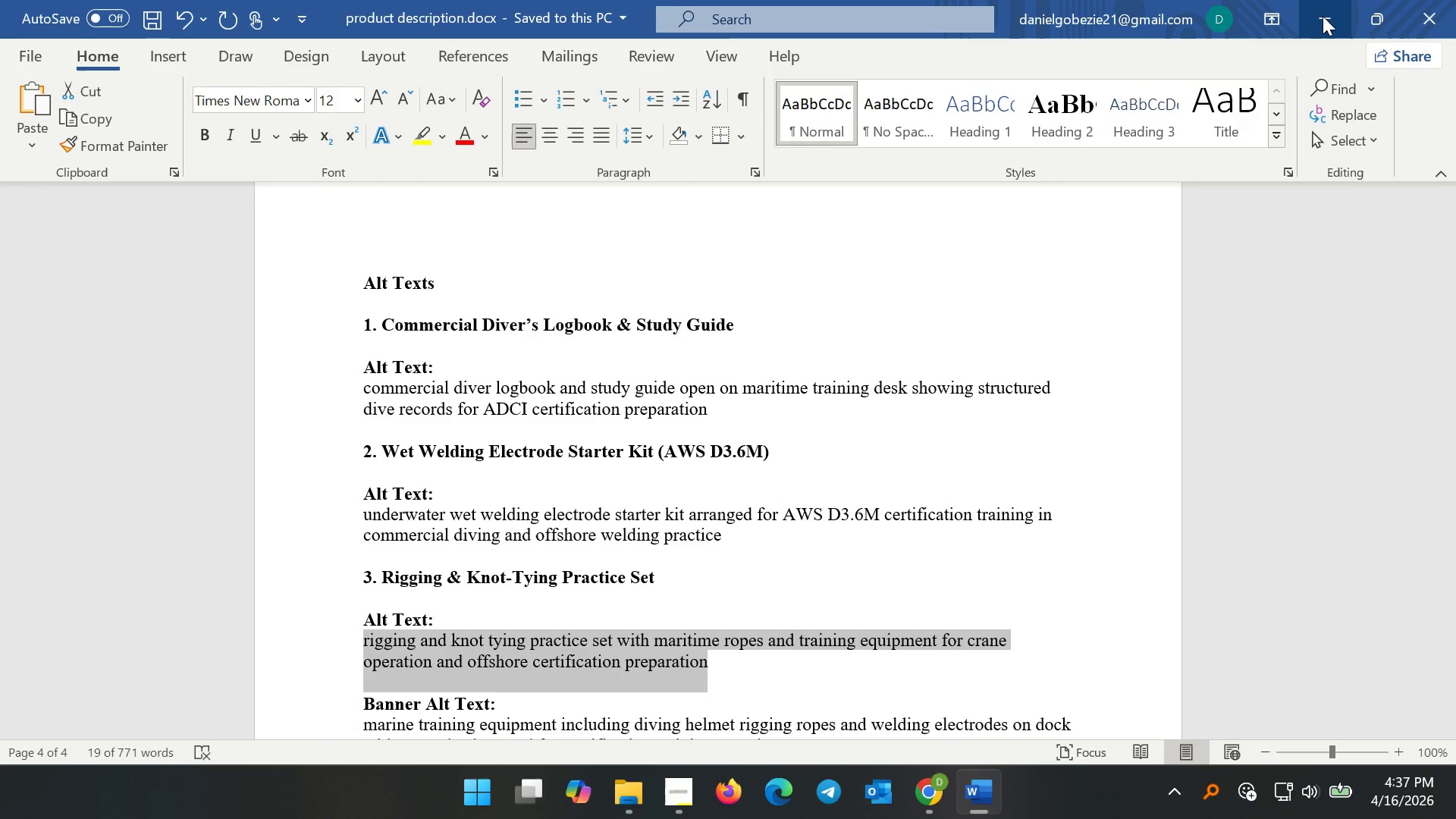 
left_click([1327, 12])
 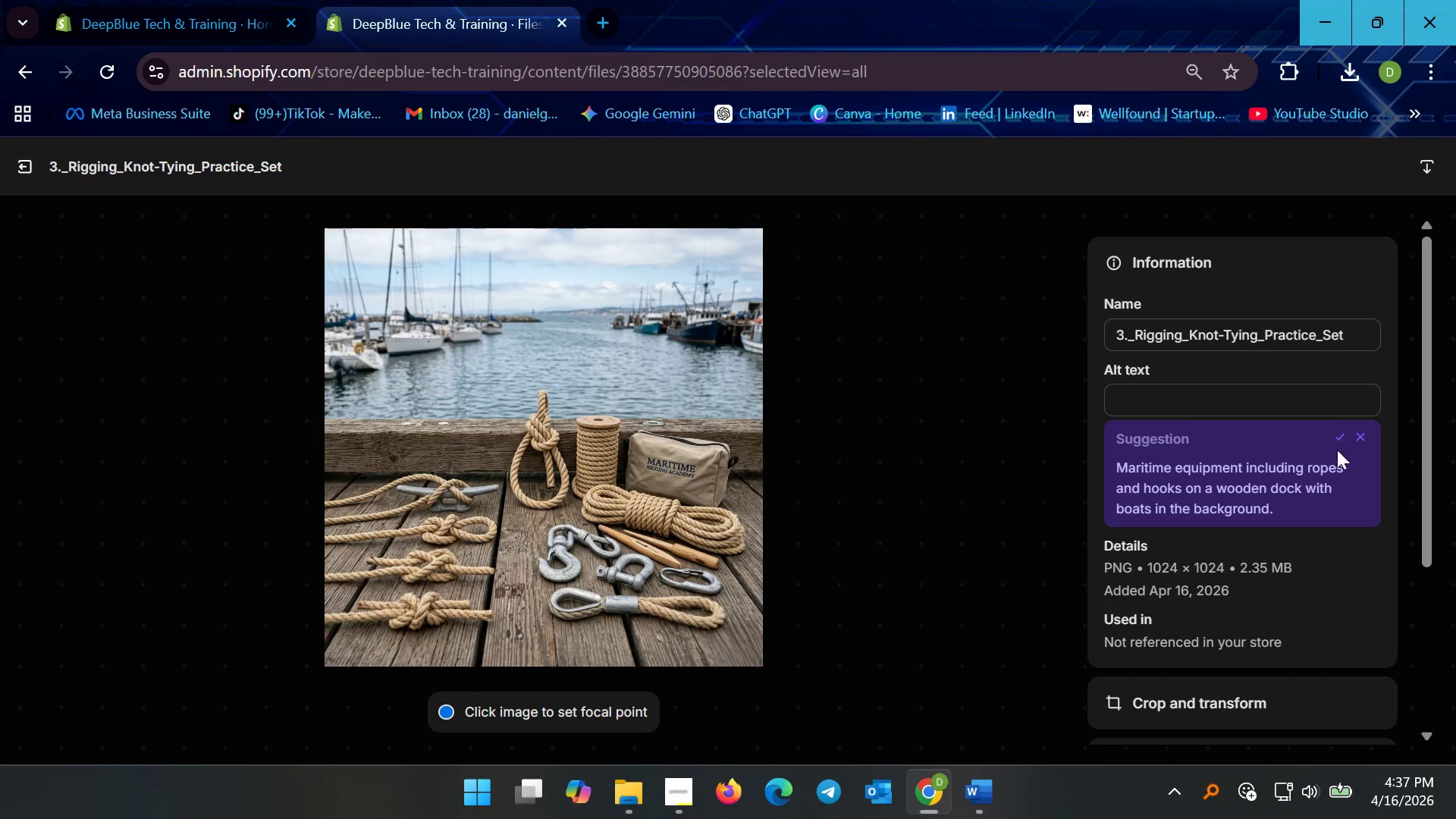 
left_click([1339, 443])
 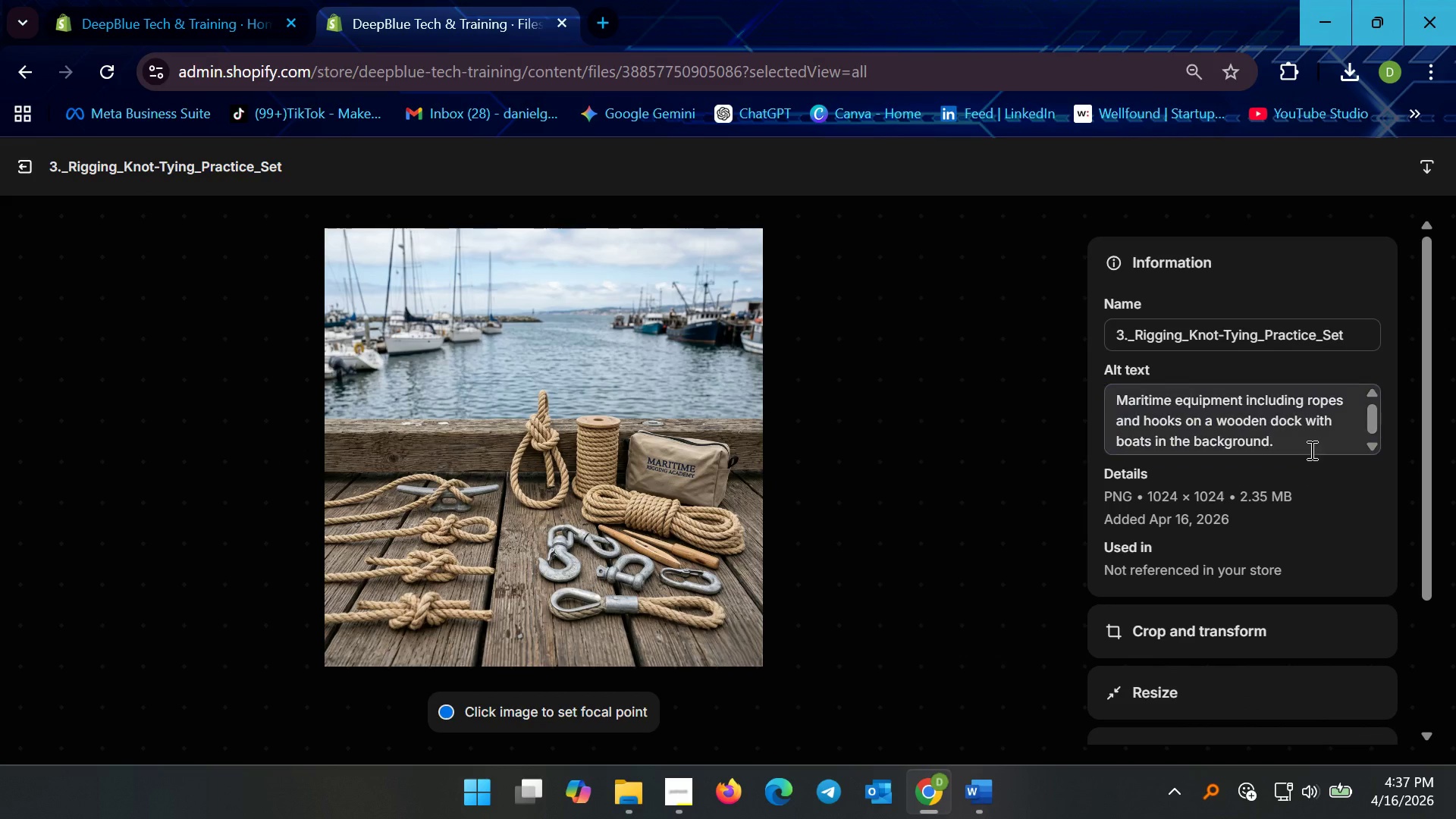 
left_click([1310, 438])
 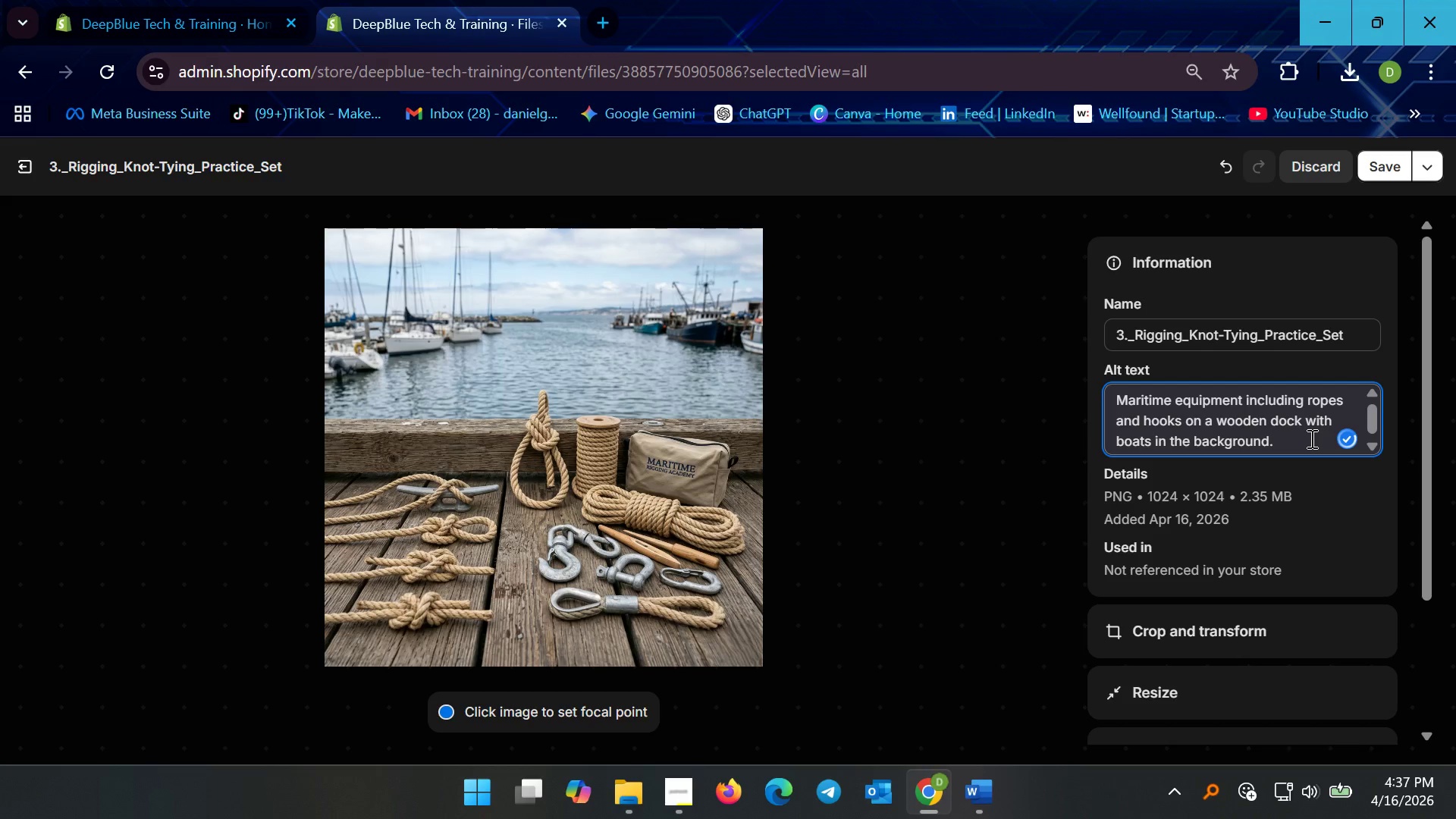 
key(Shift+Enter)
 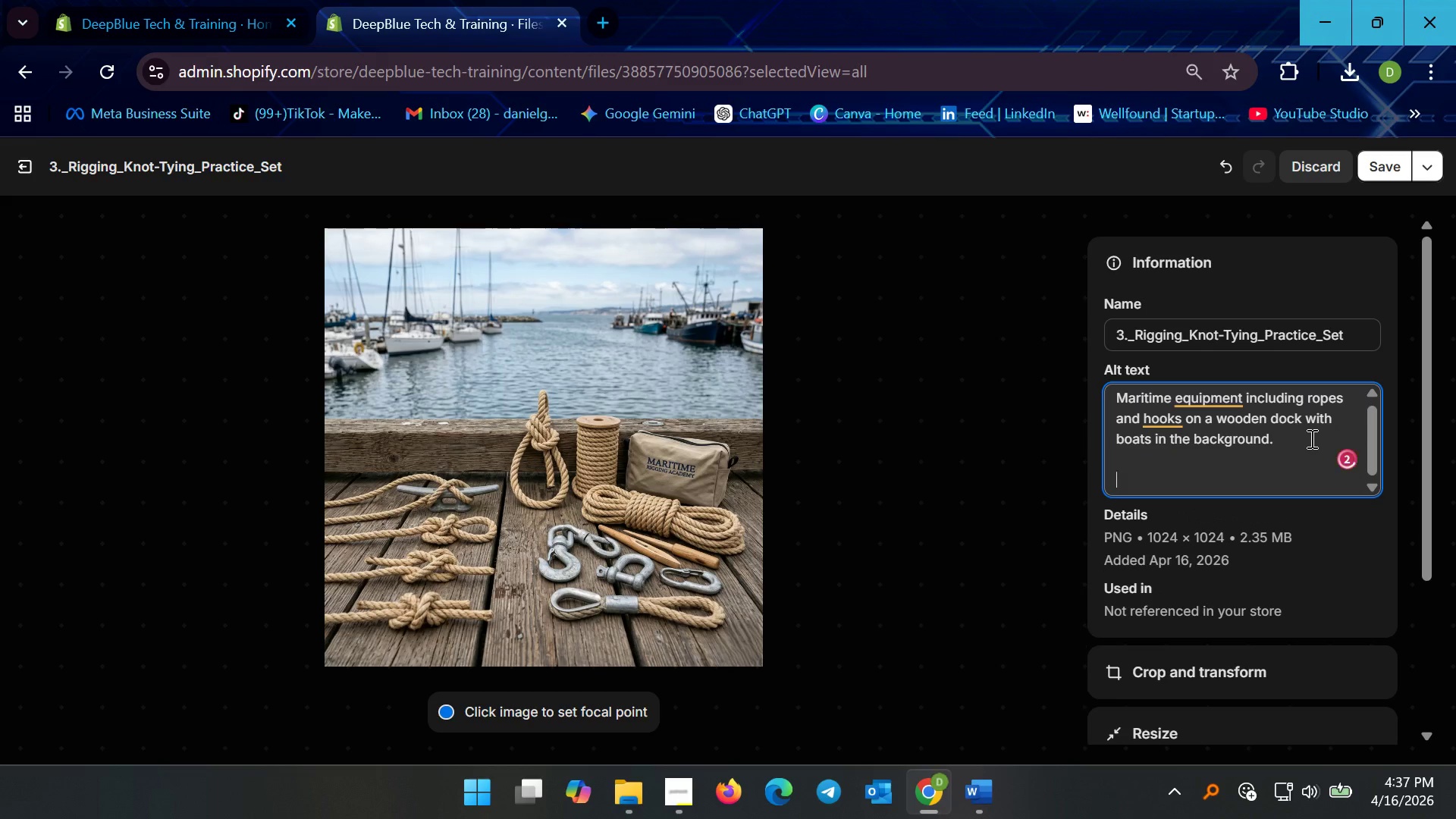 
key(Shift+Enter)
 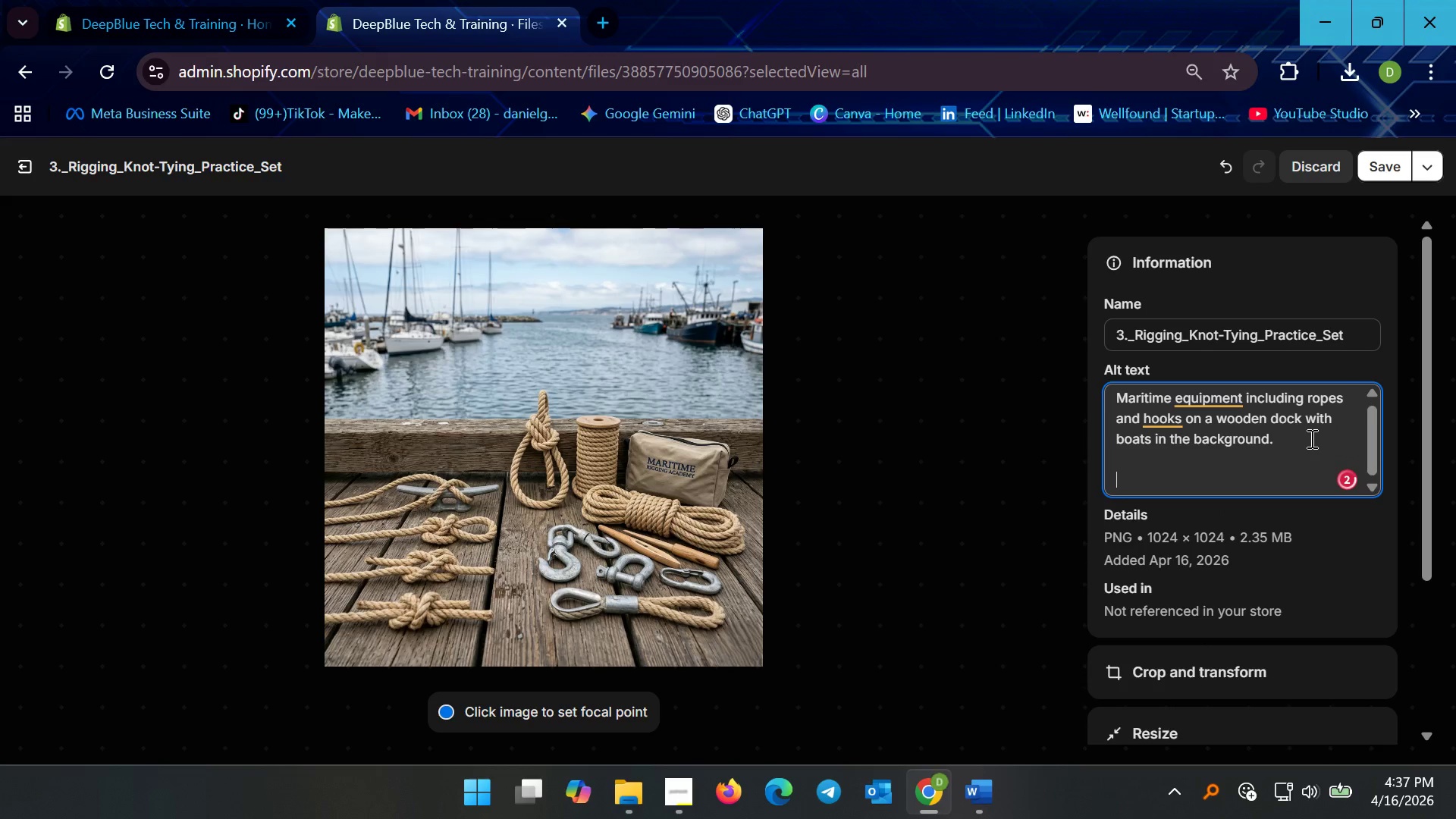 
key(Control+V)
 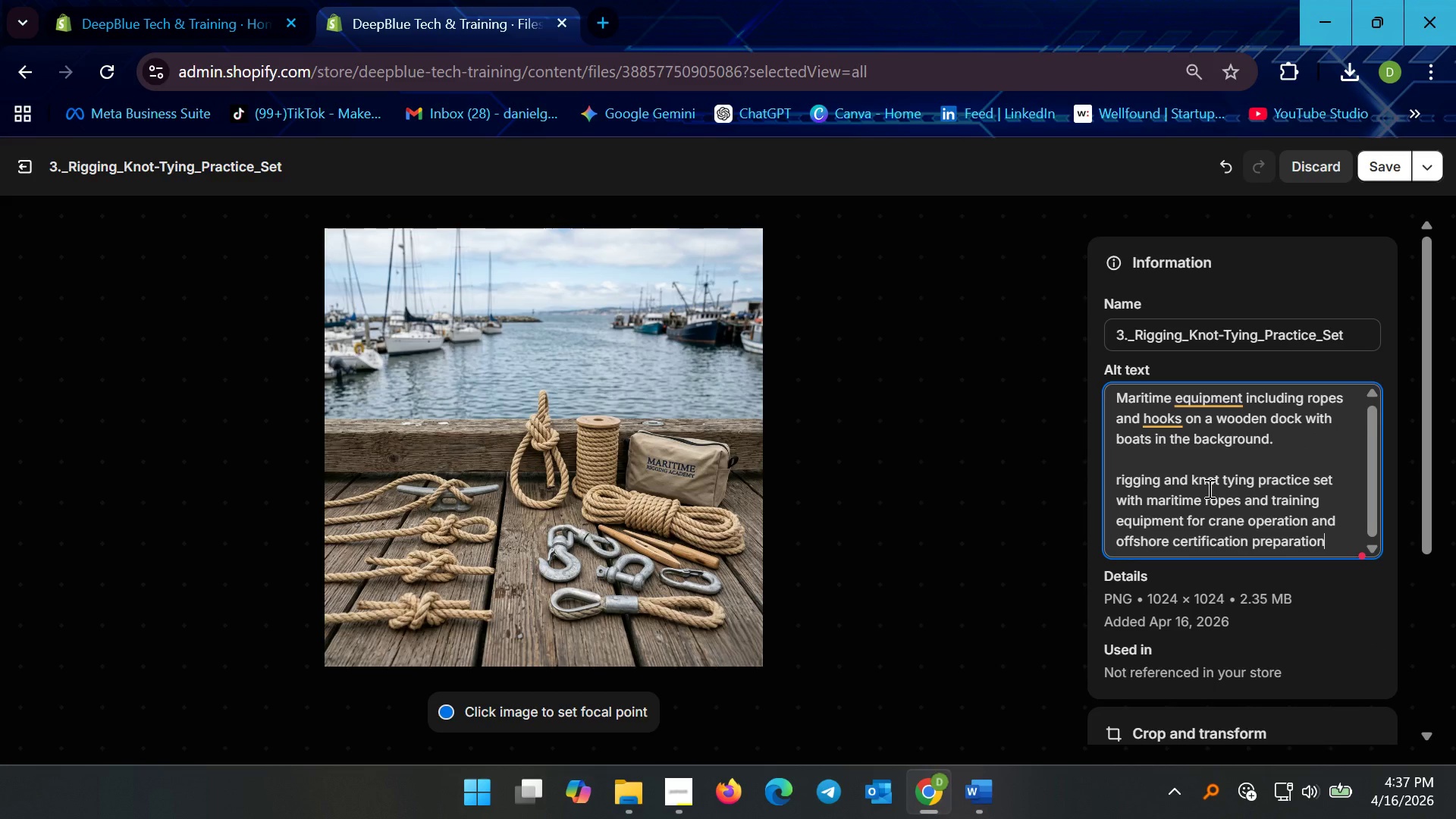 
scroll: coordinate [1207, 488], scroll_direction: up, amount: 1.0
 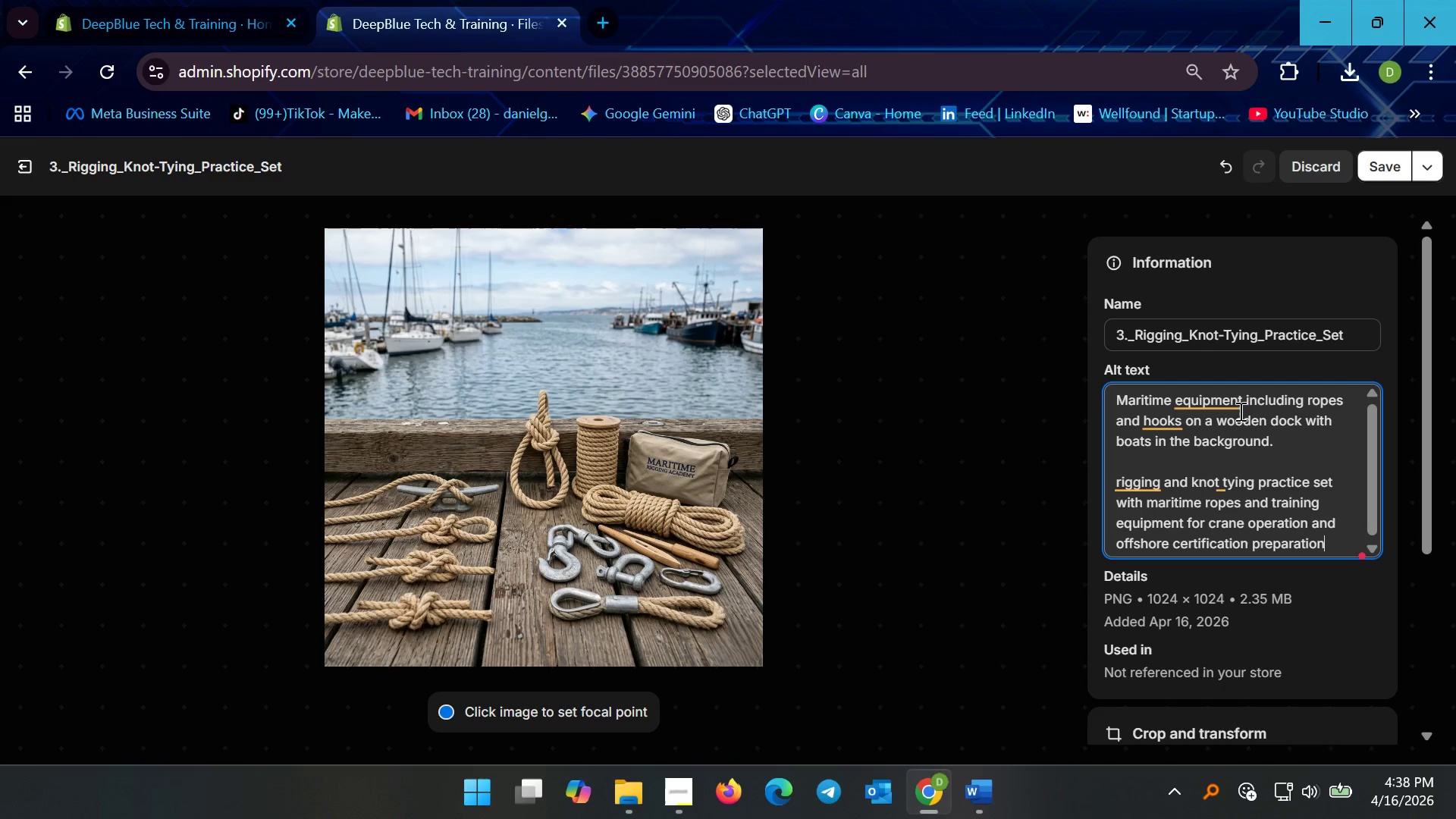 
wait(13.33)
 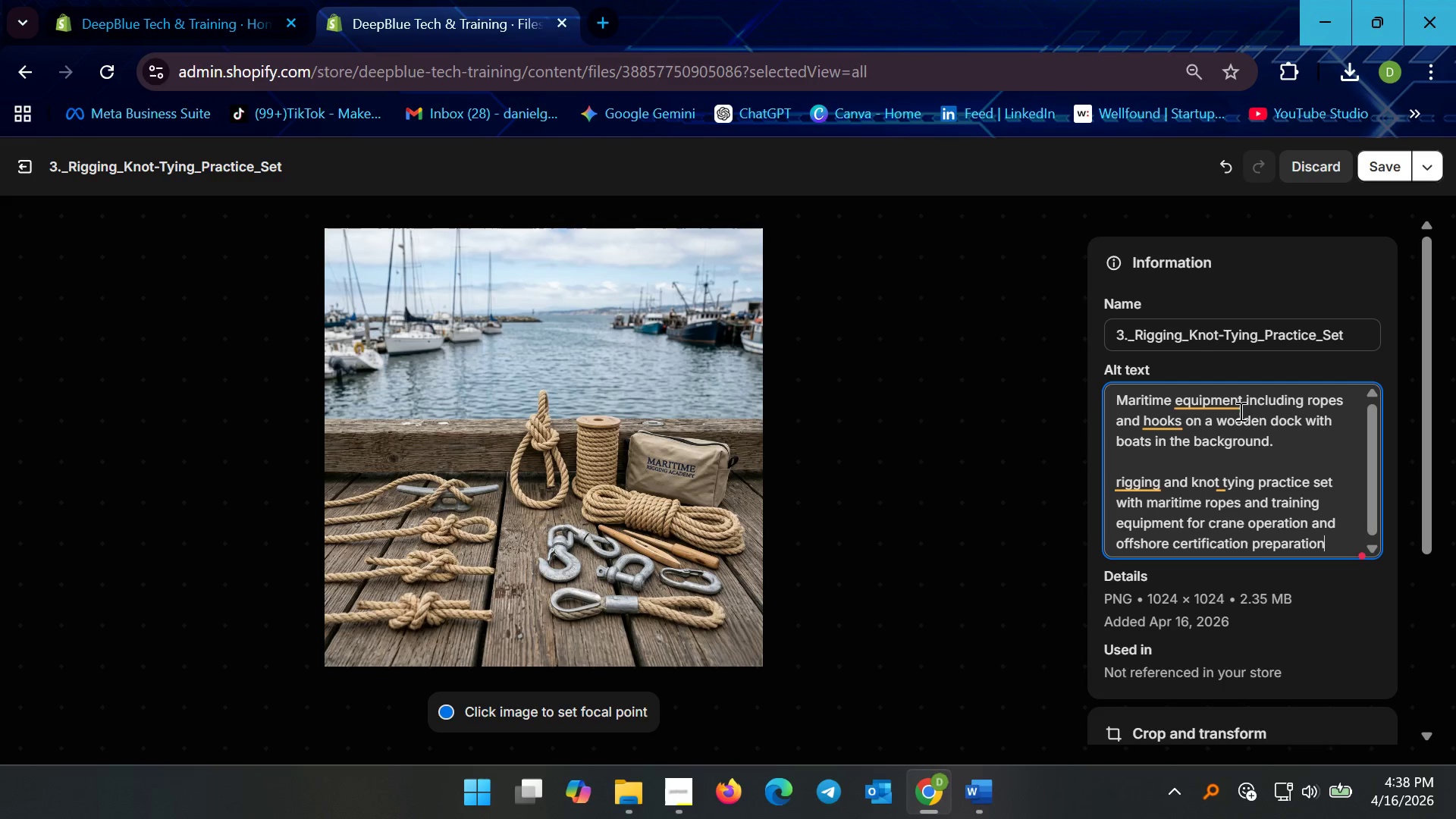 
left_click_drag(start_coordinate=[1304, 423], to_coordinate=[1307, 443])
 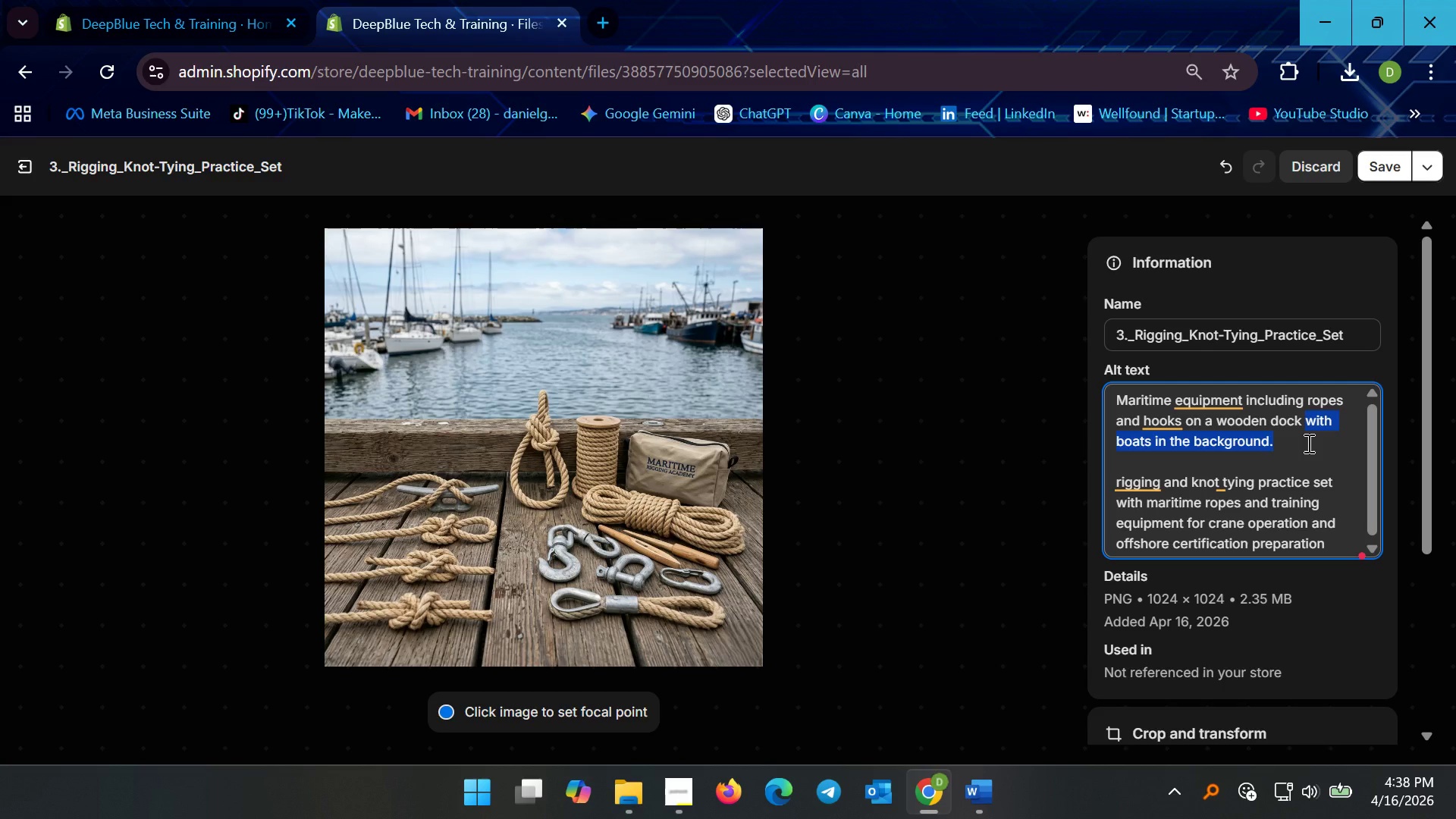 
key(Control+X)
 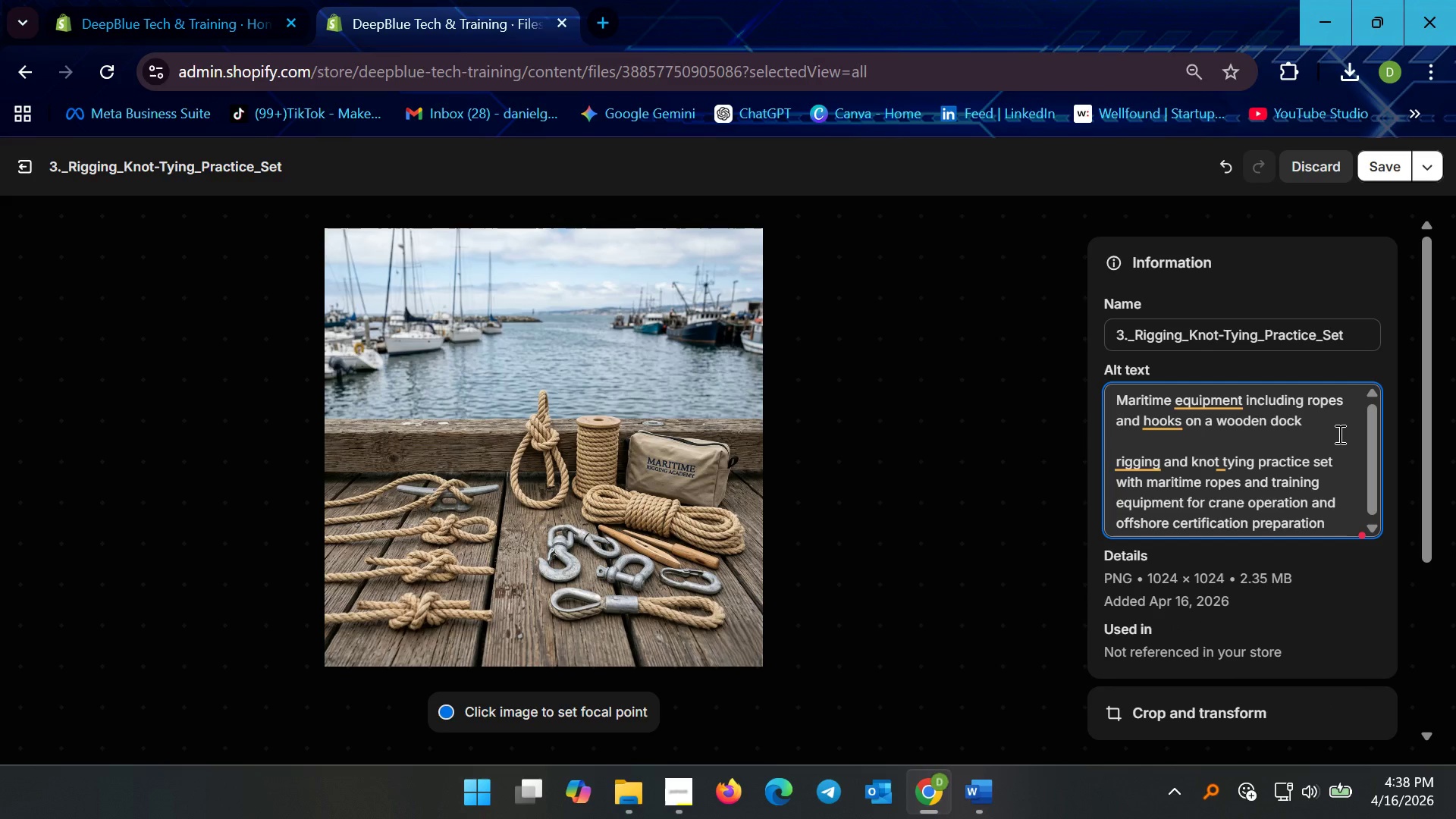 
left_click_drag(start_coordinate=[1338, 434], to_coordinate=[1056, 383])
 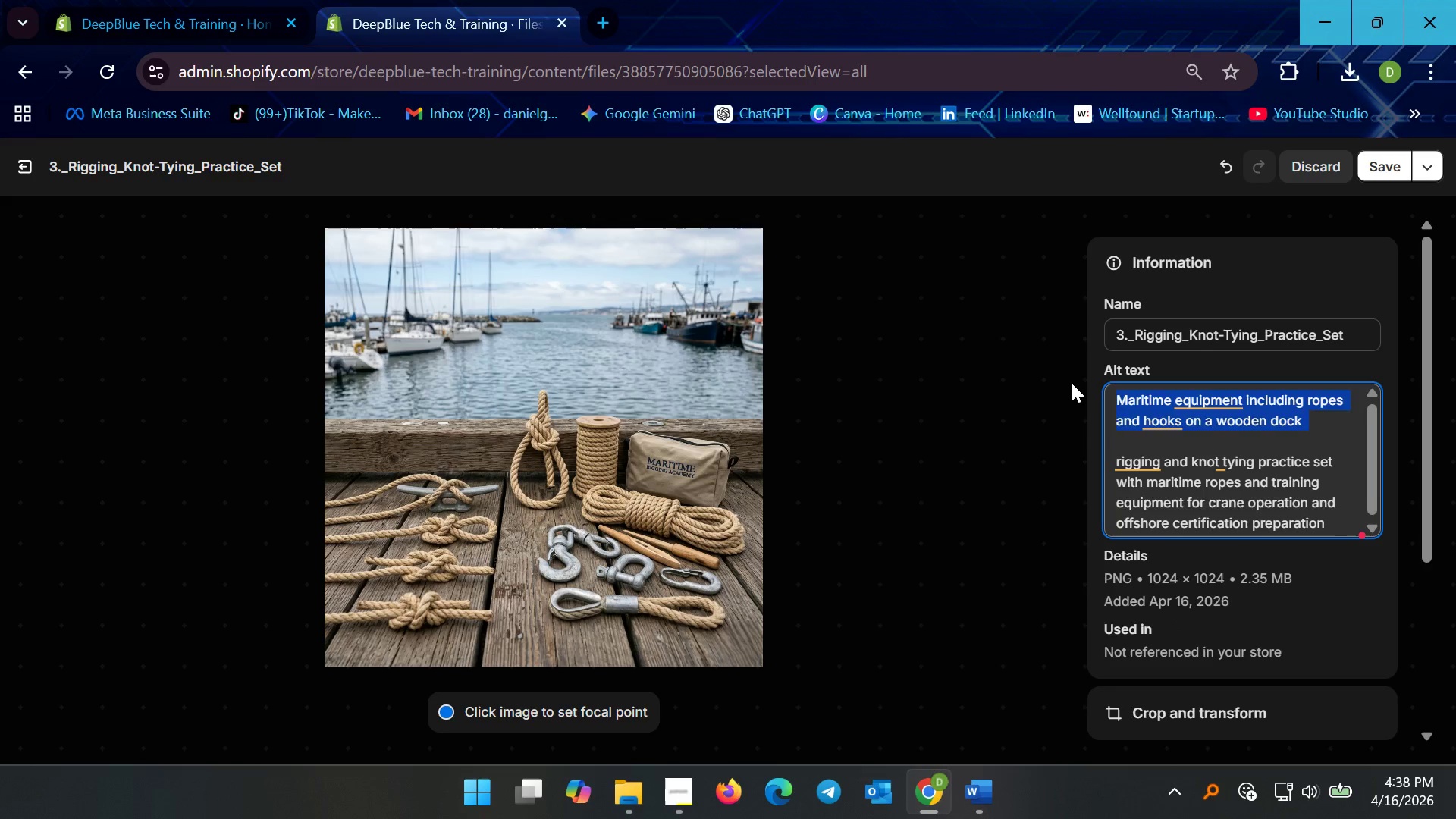 
key(Backspace)
 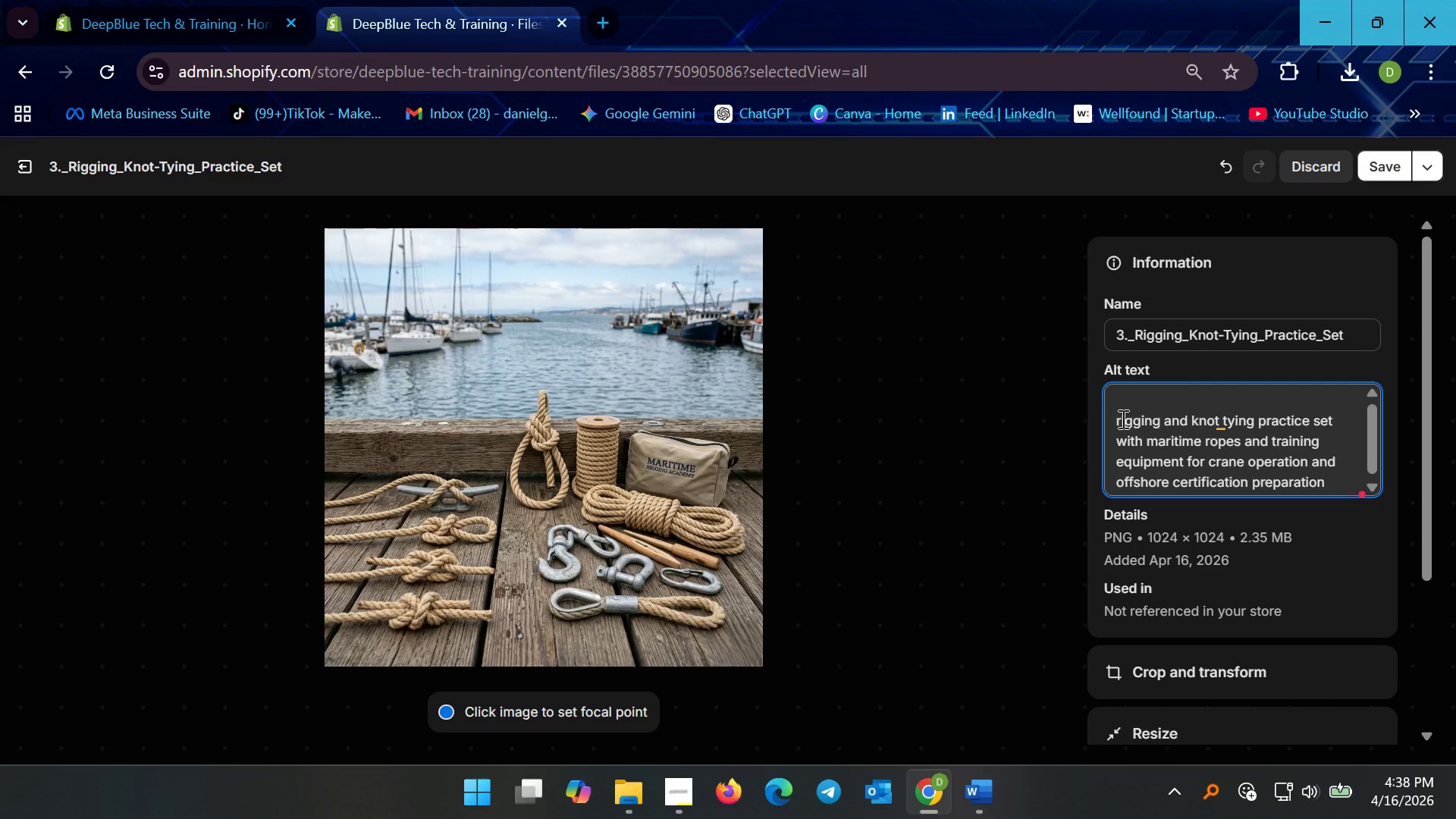 
left_click([1122, 419])
 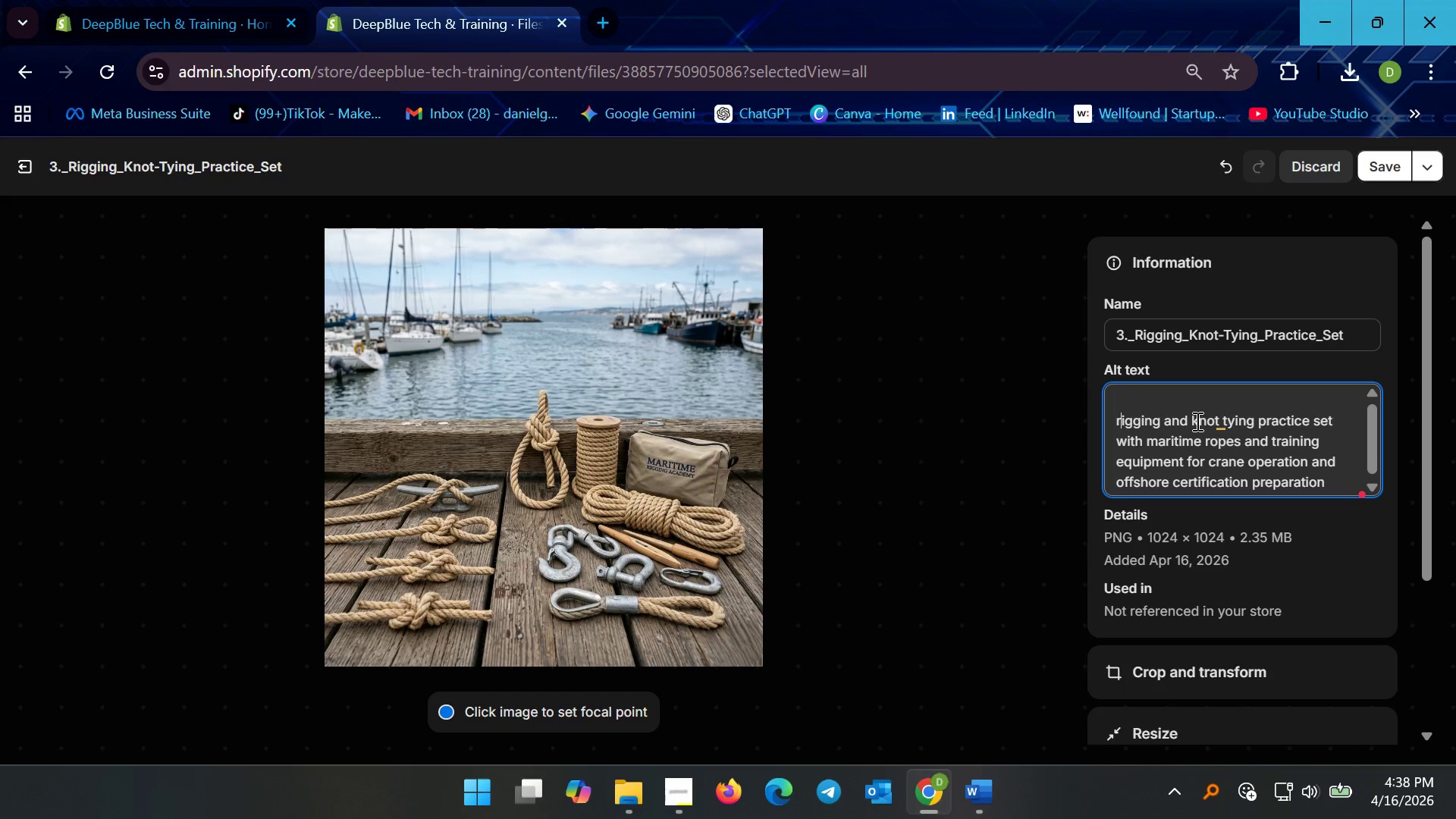 
key(Backspace)
 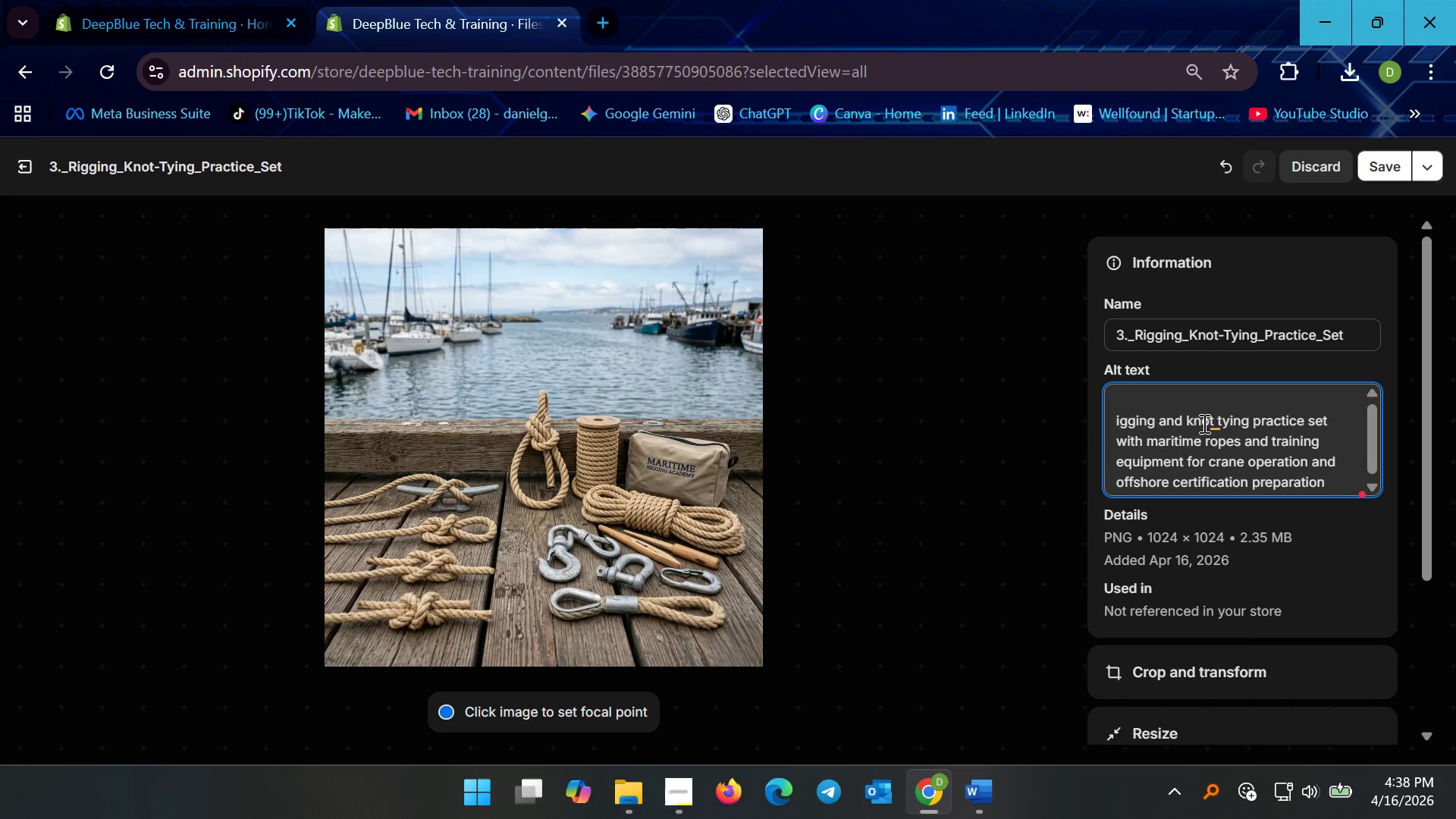 
key(Backspace)
 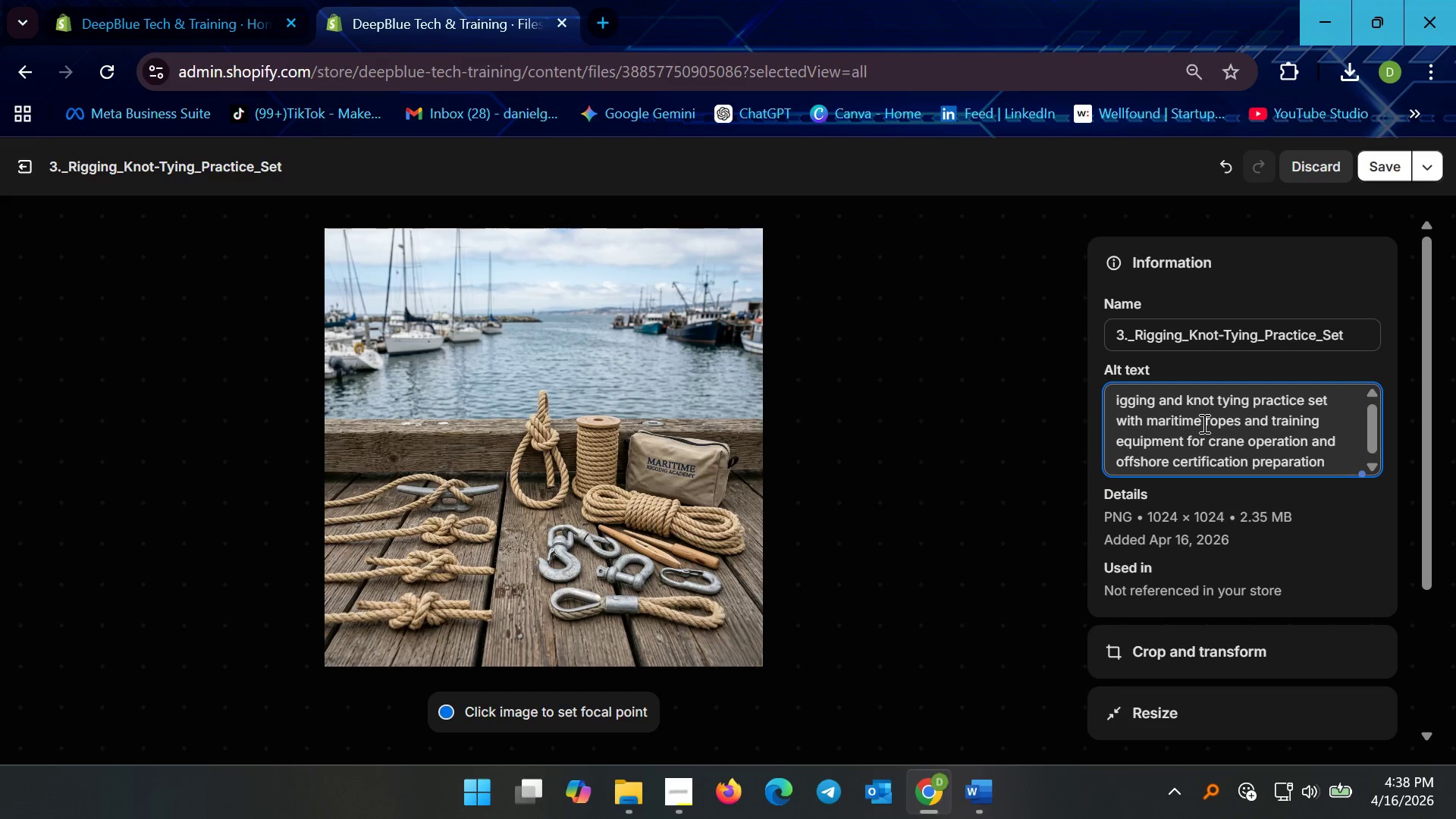 
key(Backspace)
 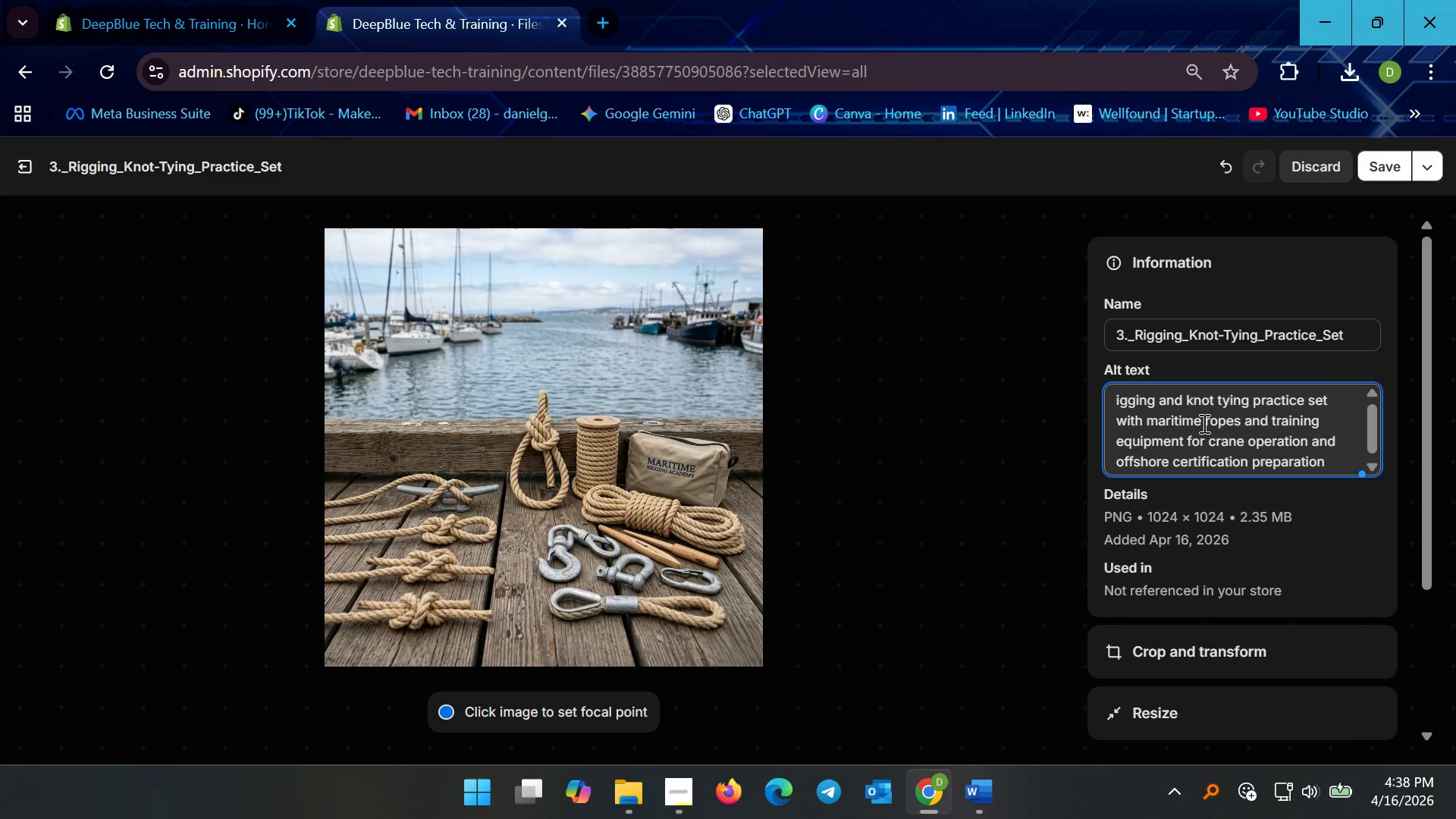 
key(Shift+R)
 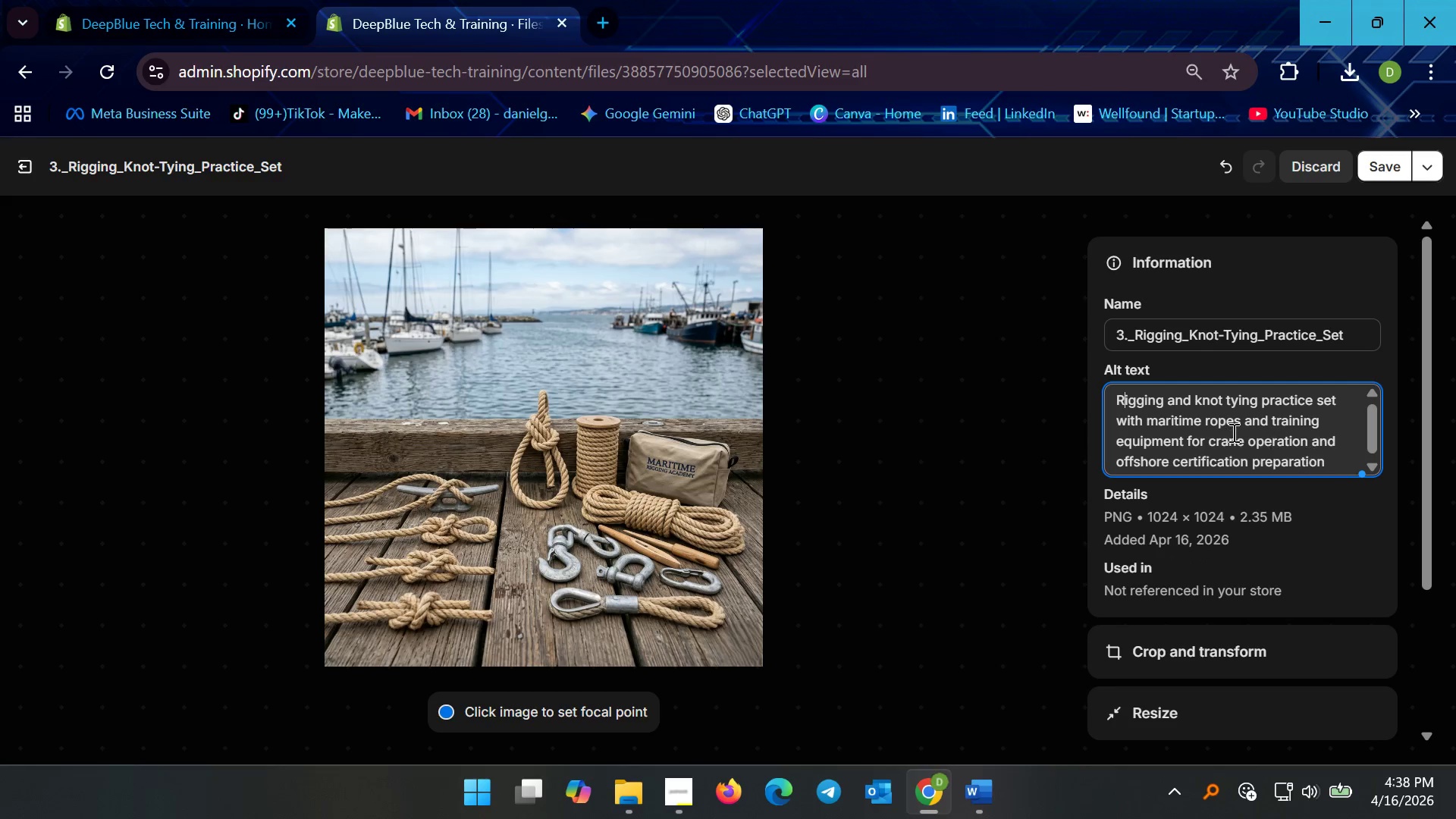 
left_click([1253, 435])
 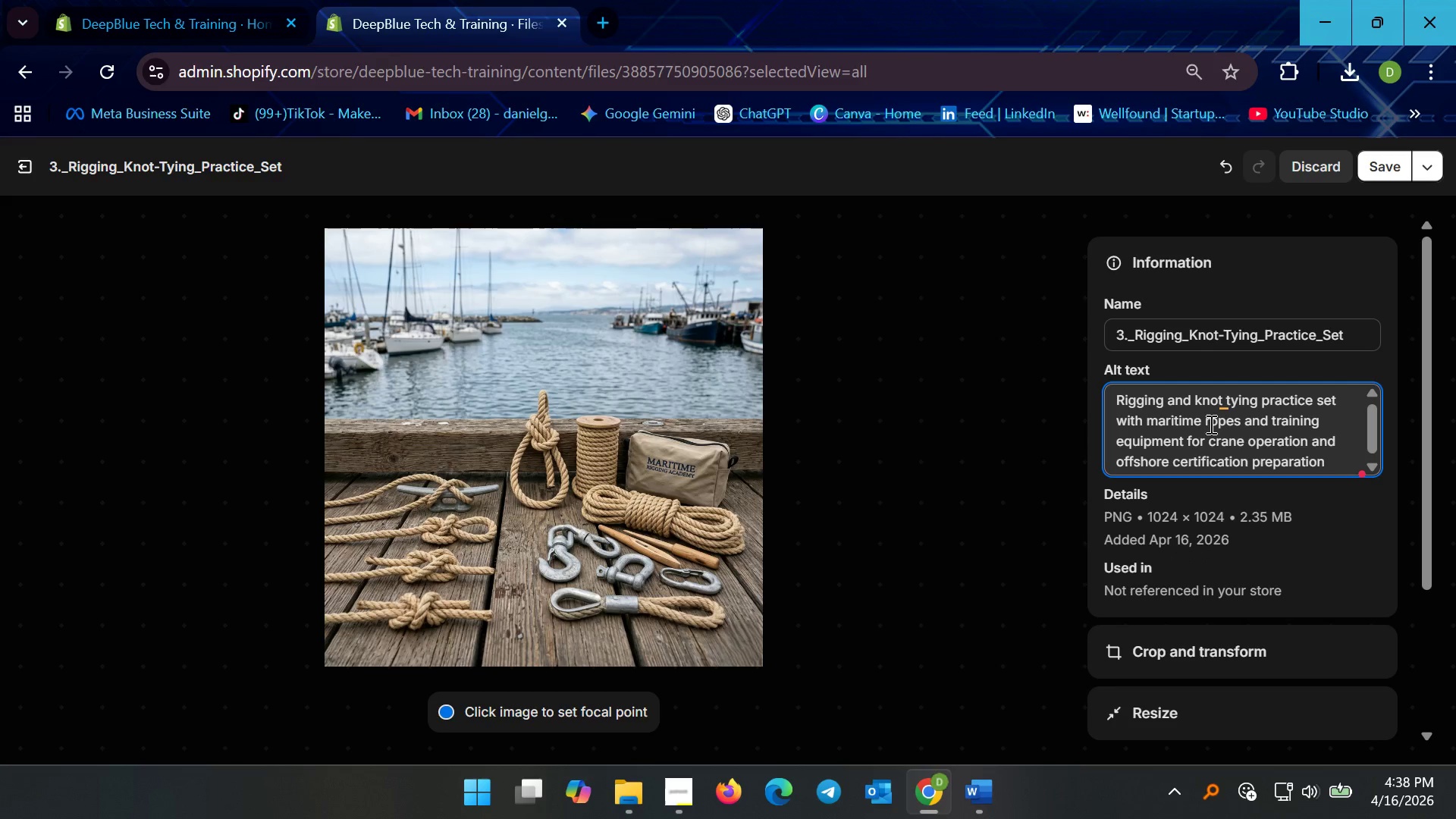 
left_click([1224, 406])
 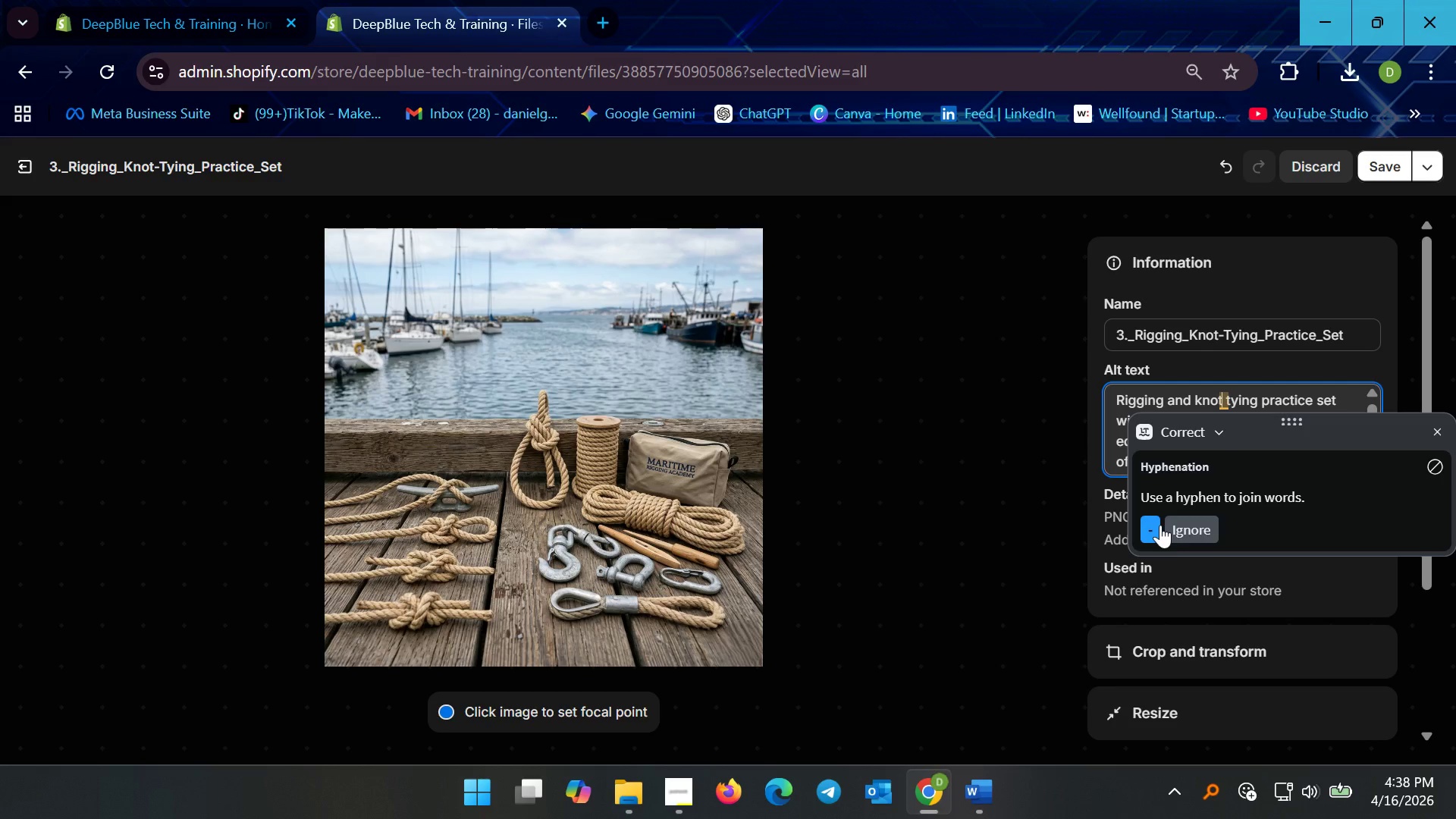 
left_click([1151, 524])
 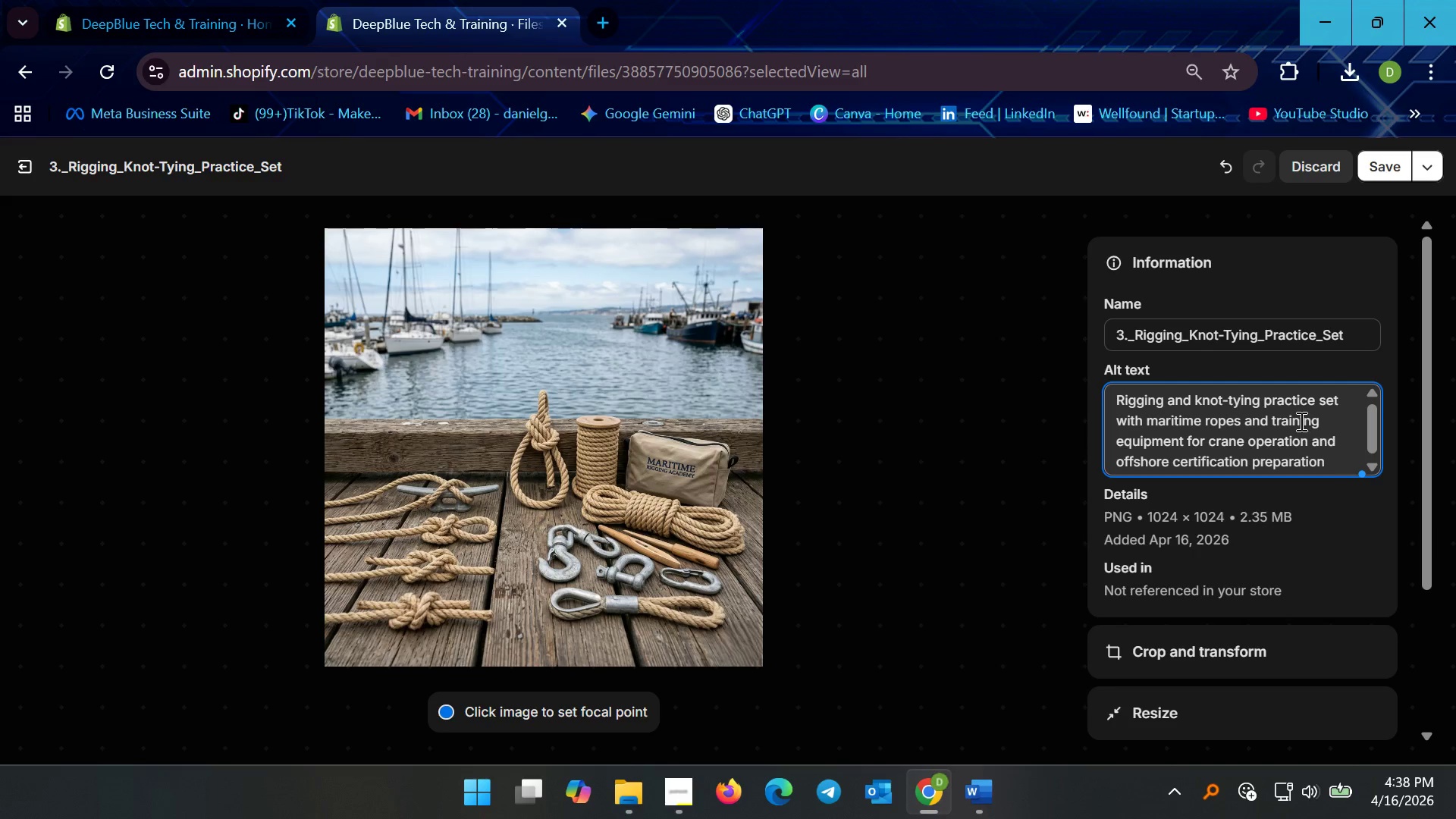 
left_click([1331, 418])
 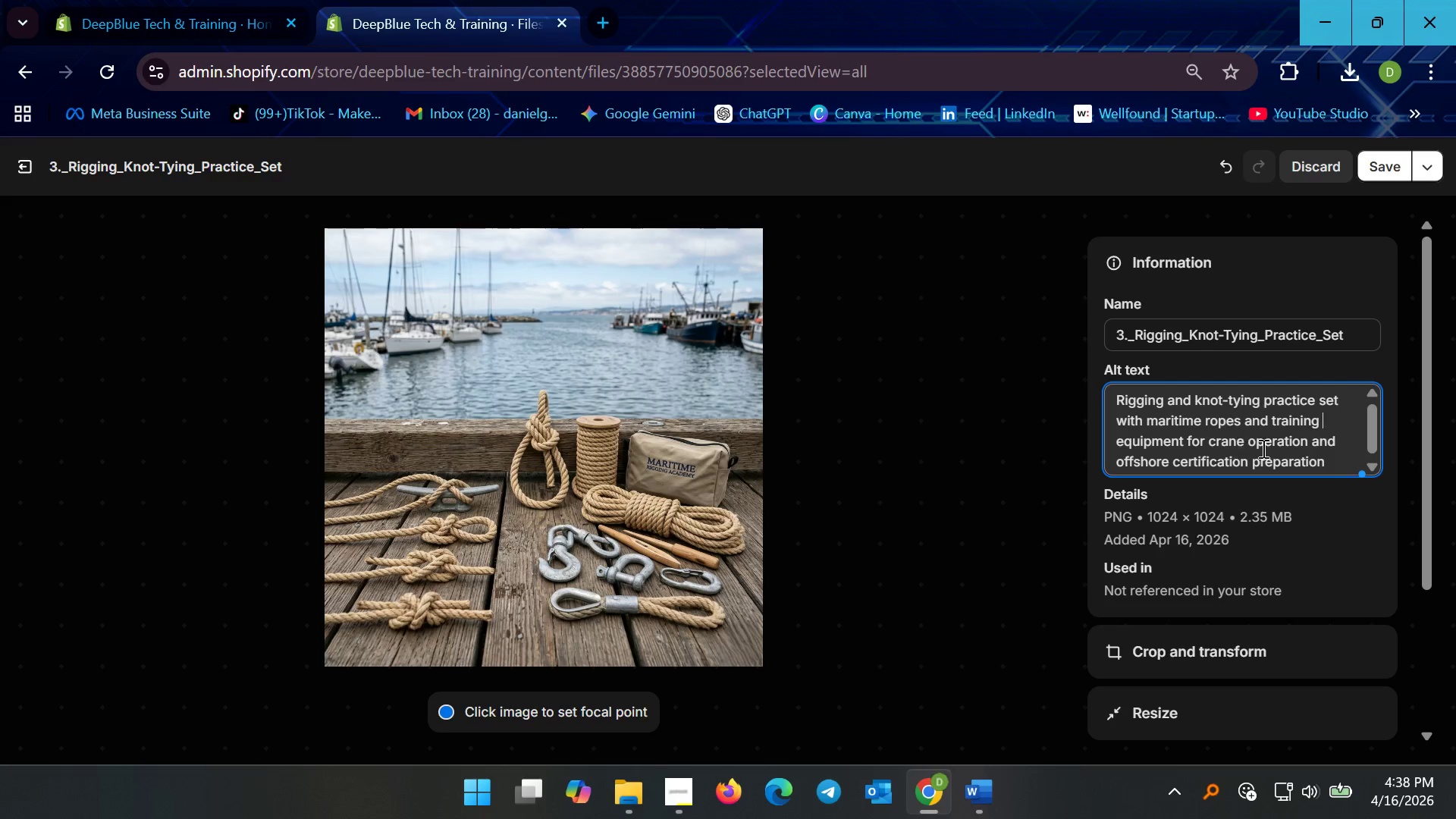 
wait(10.33)
 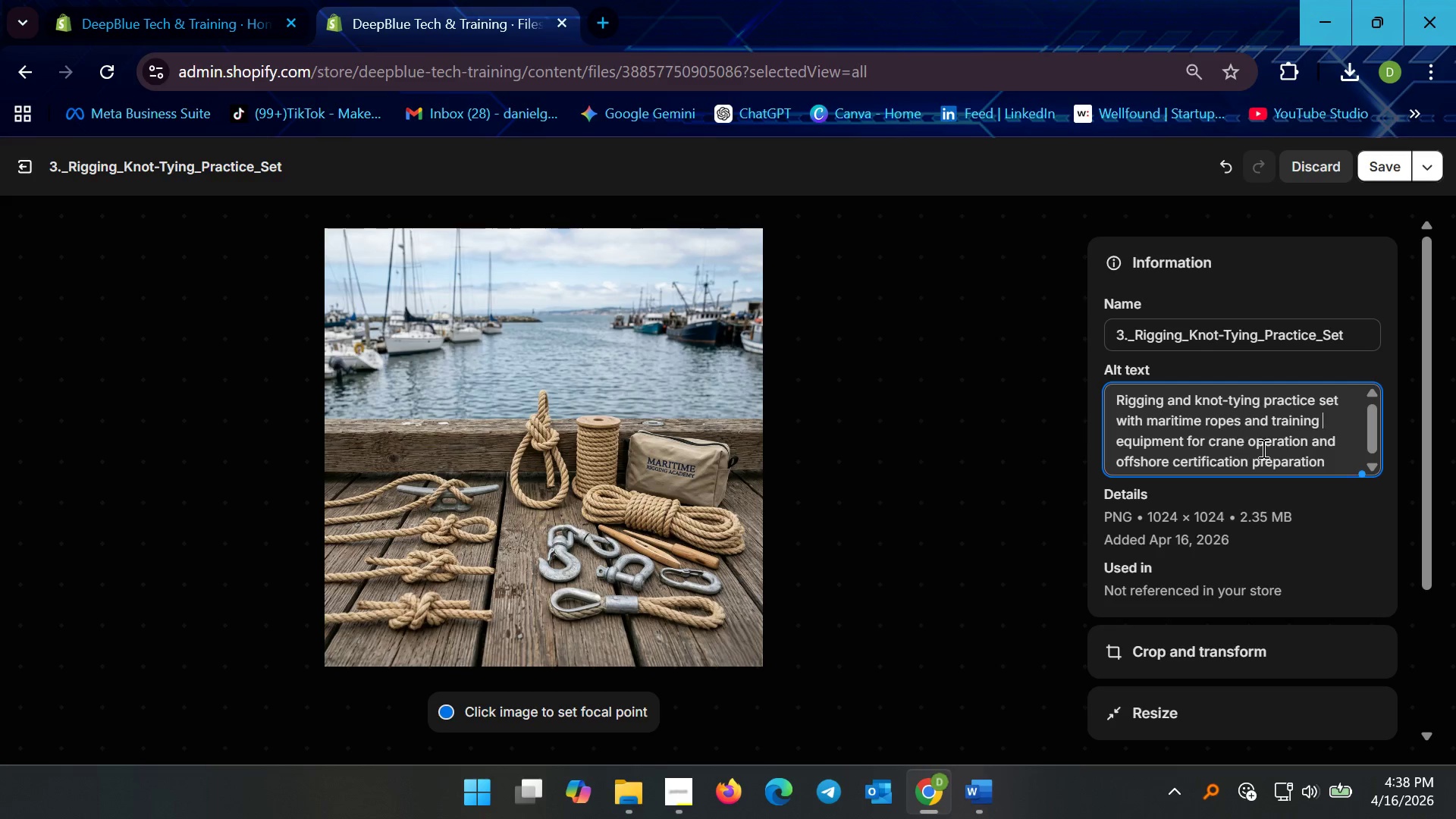 
left_click([1188, 438])
 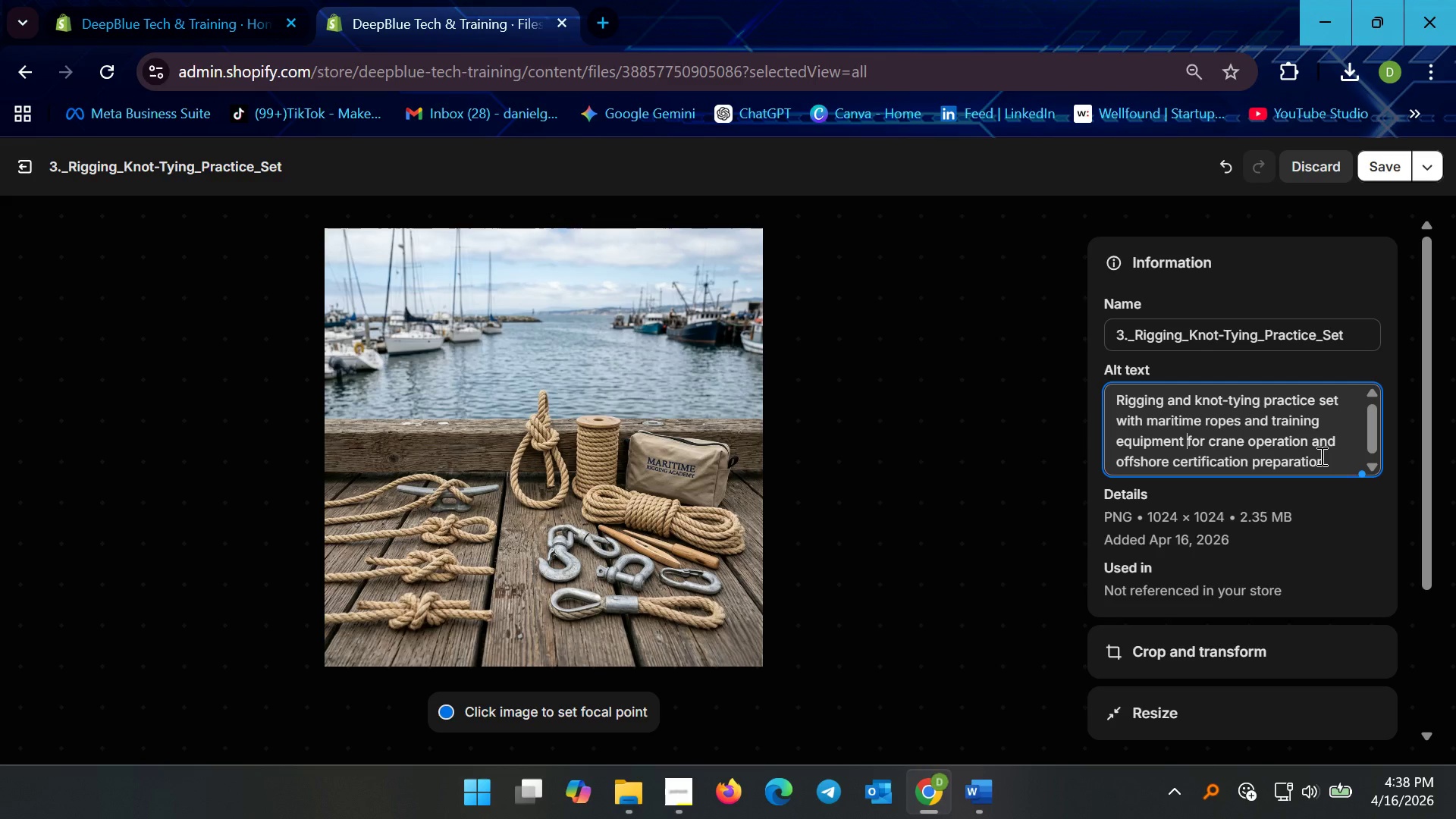 
wait(5.05)
 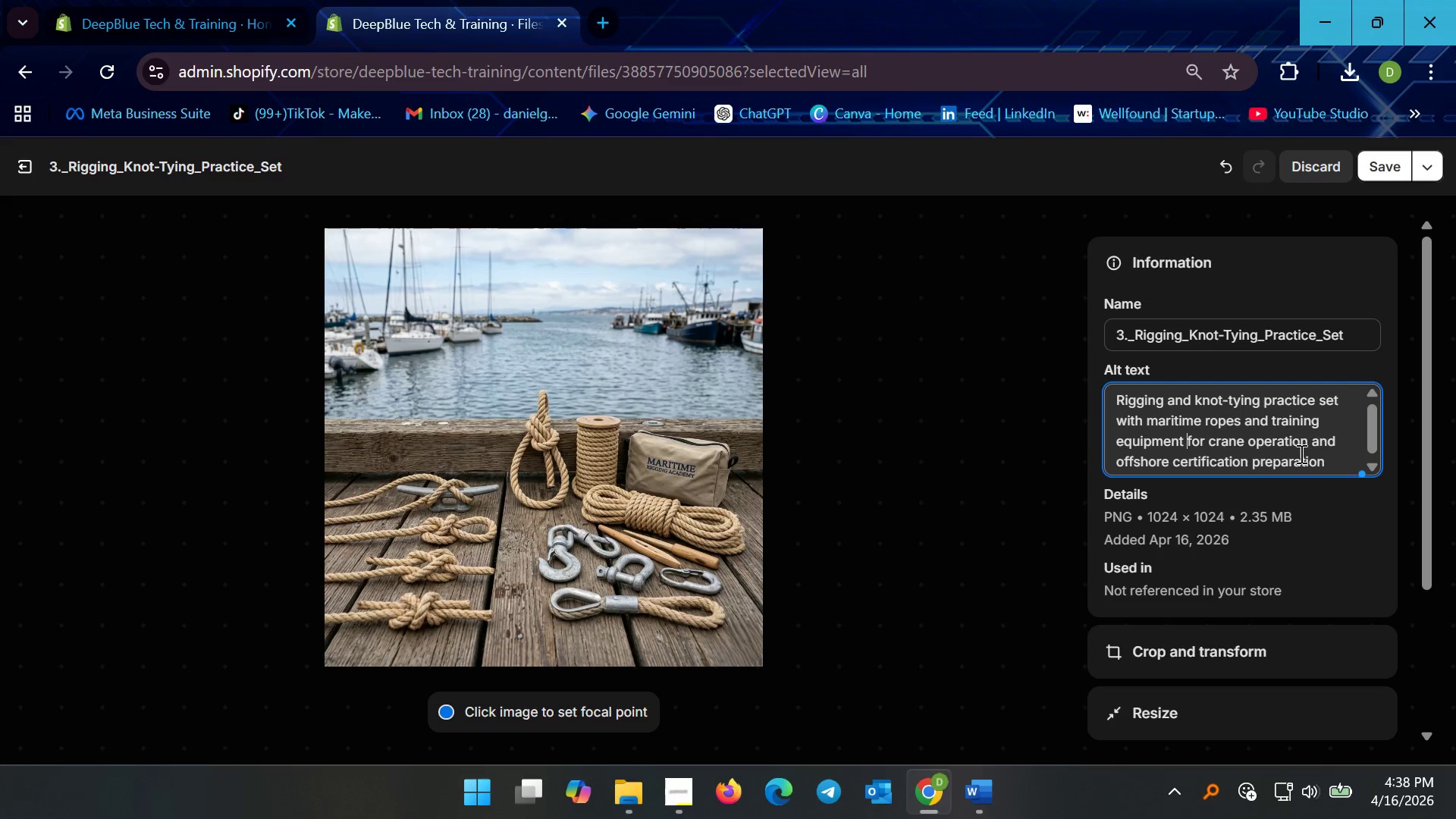 
key(Control+V)
 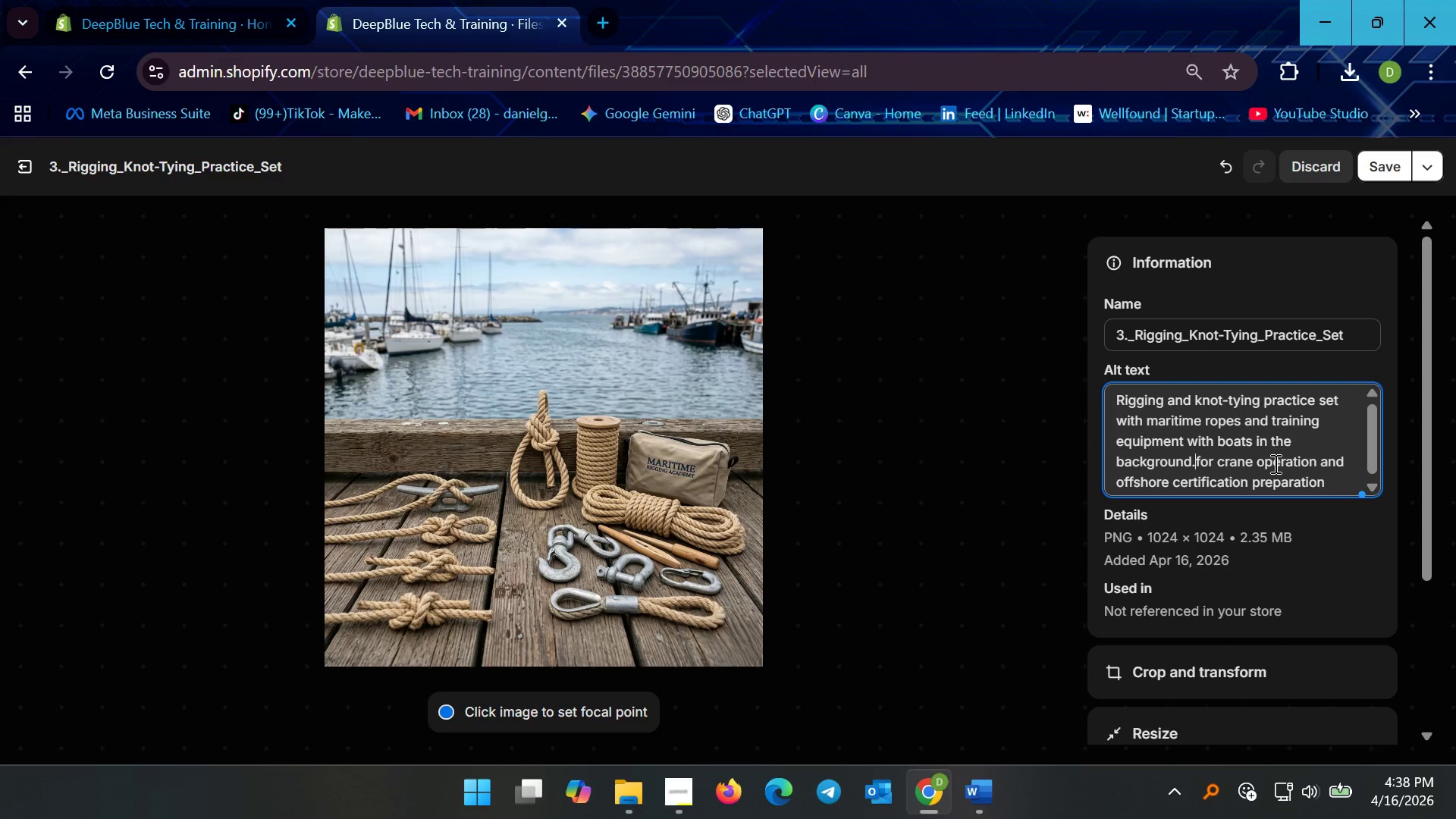 
key(Backspace)
 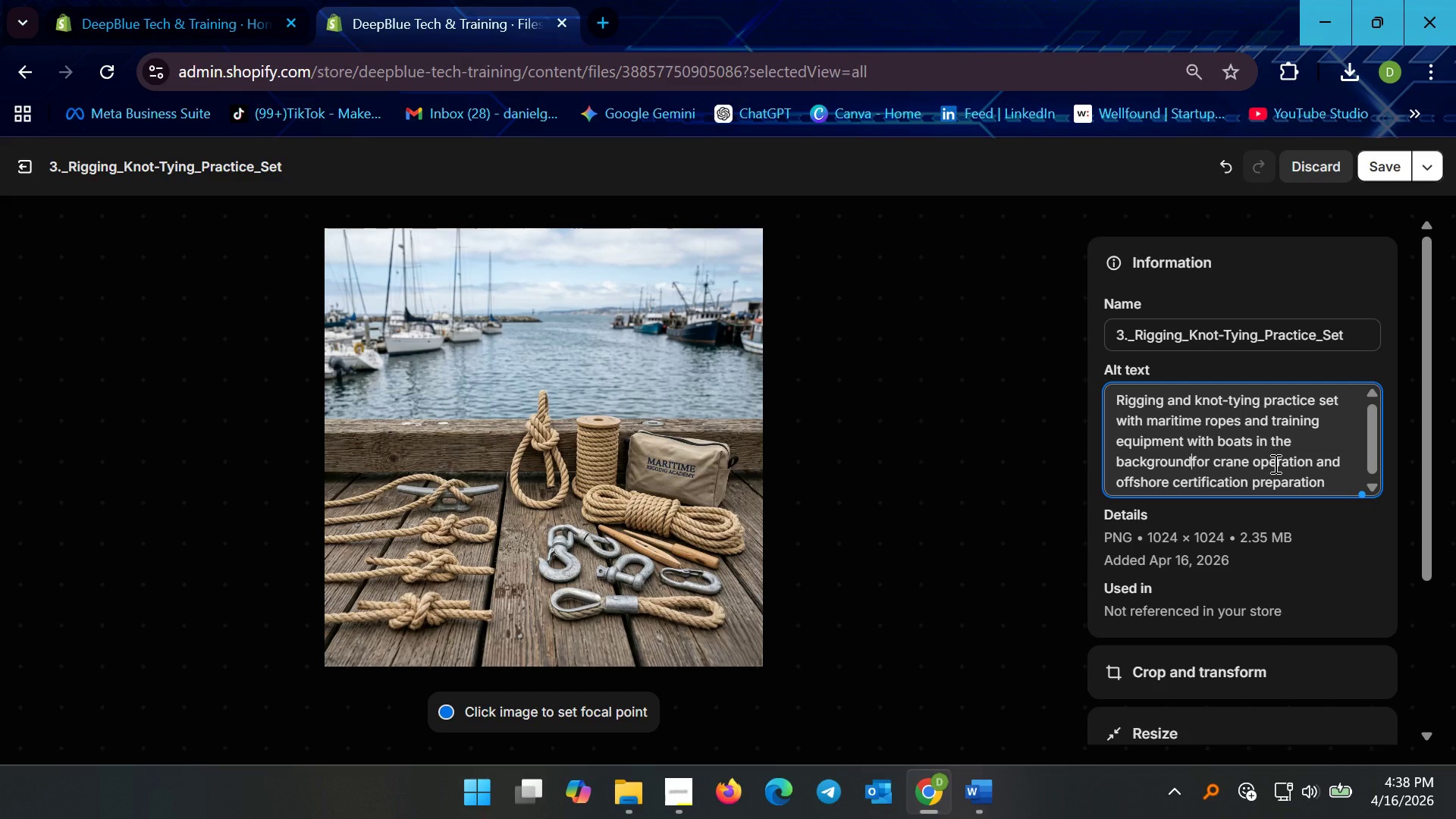 
key(Comma)
 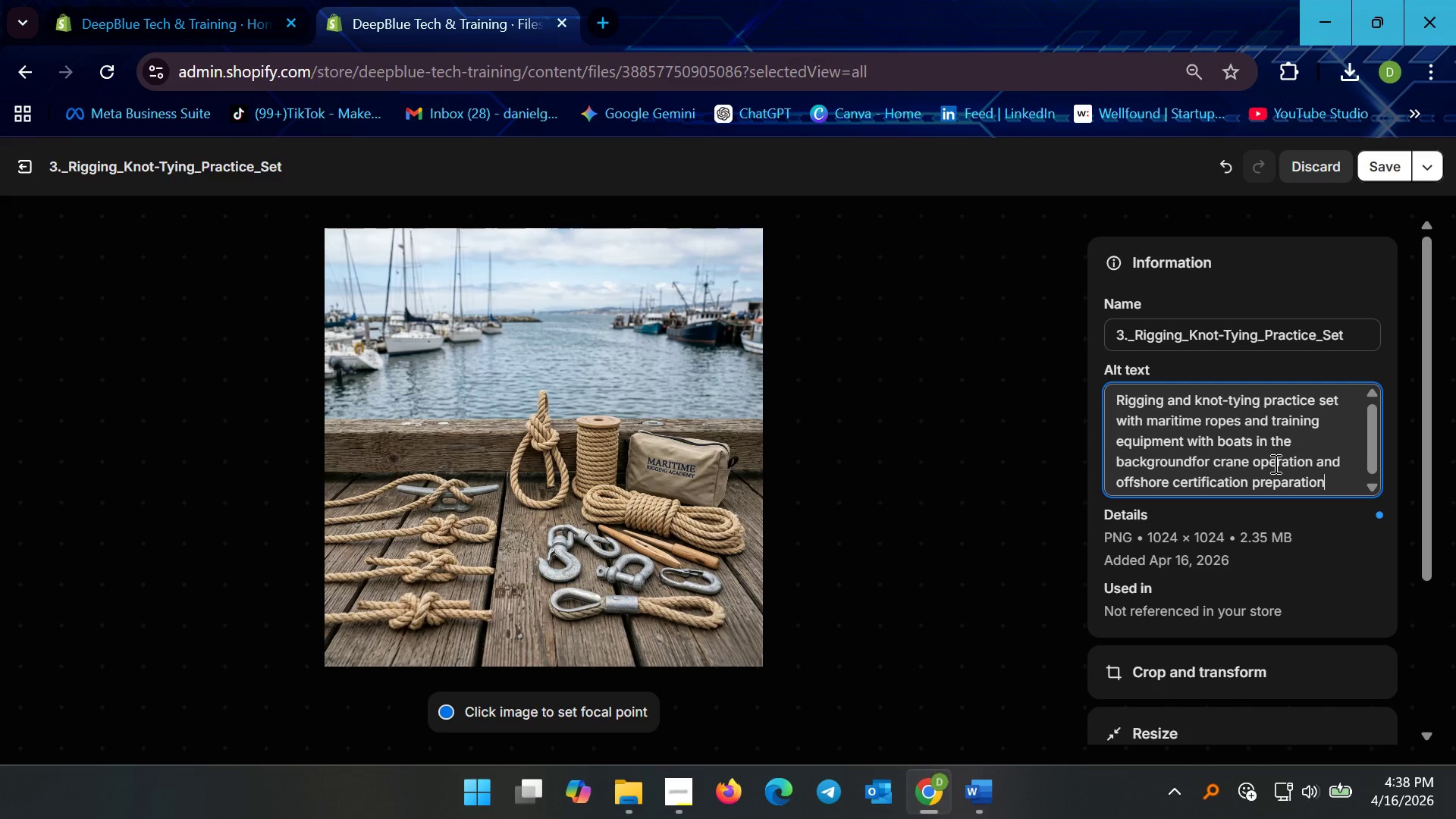 
key(Space)
 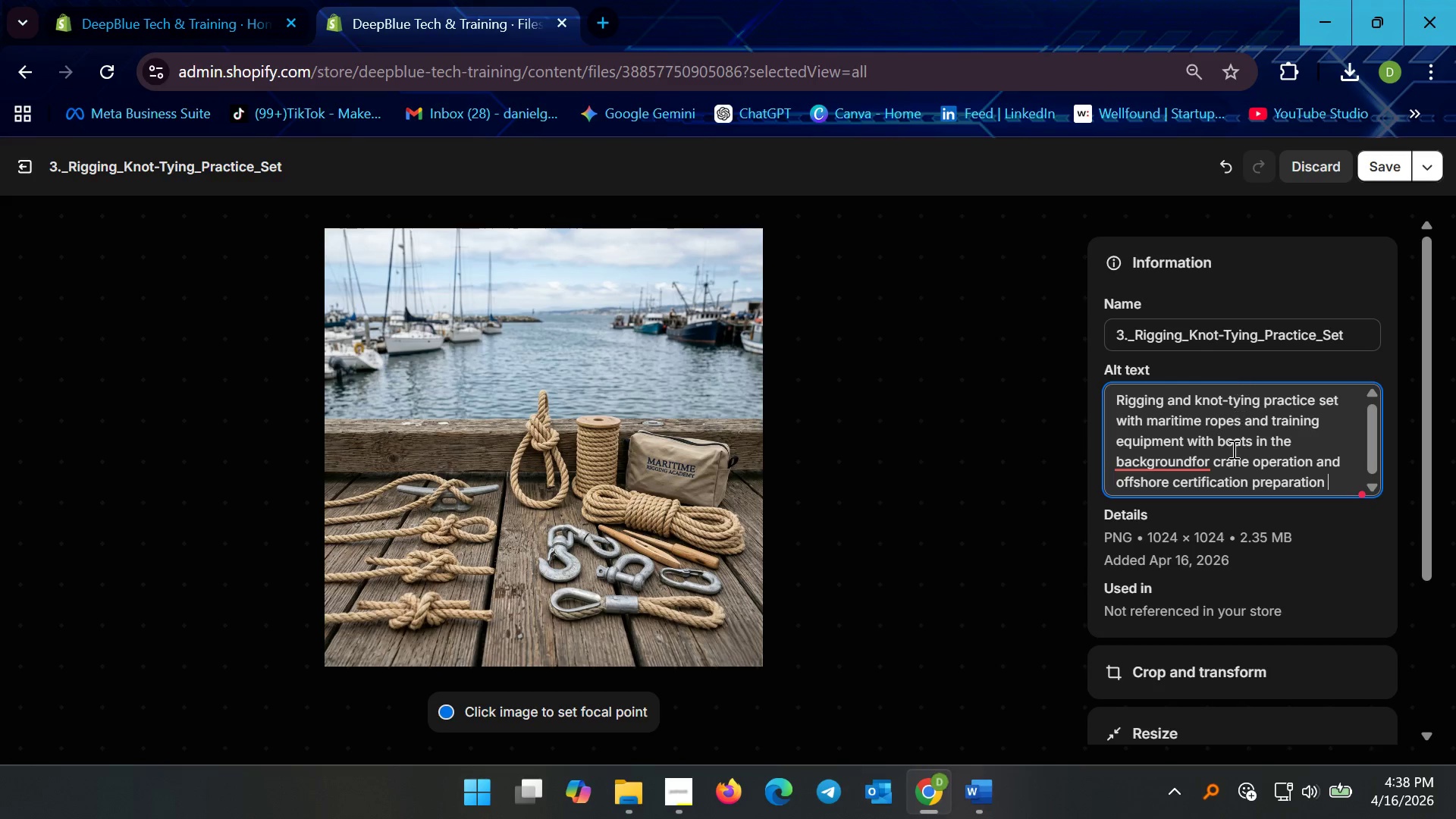 
left_click([1191, 463])
 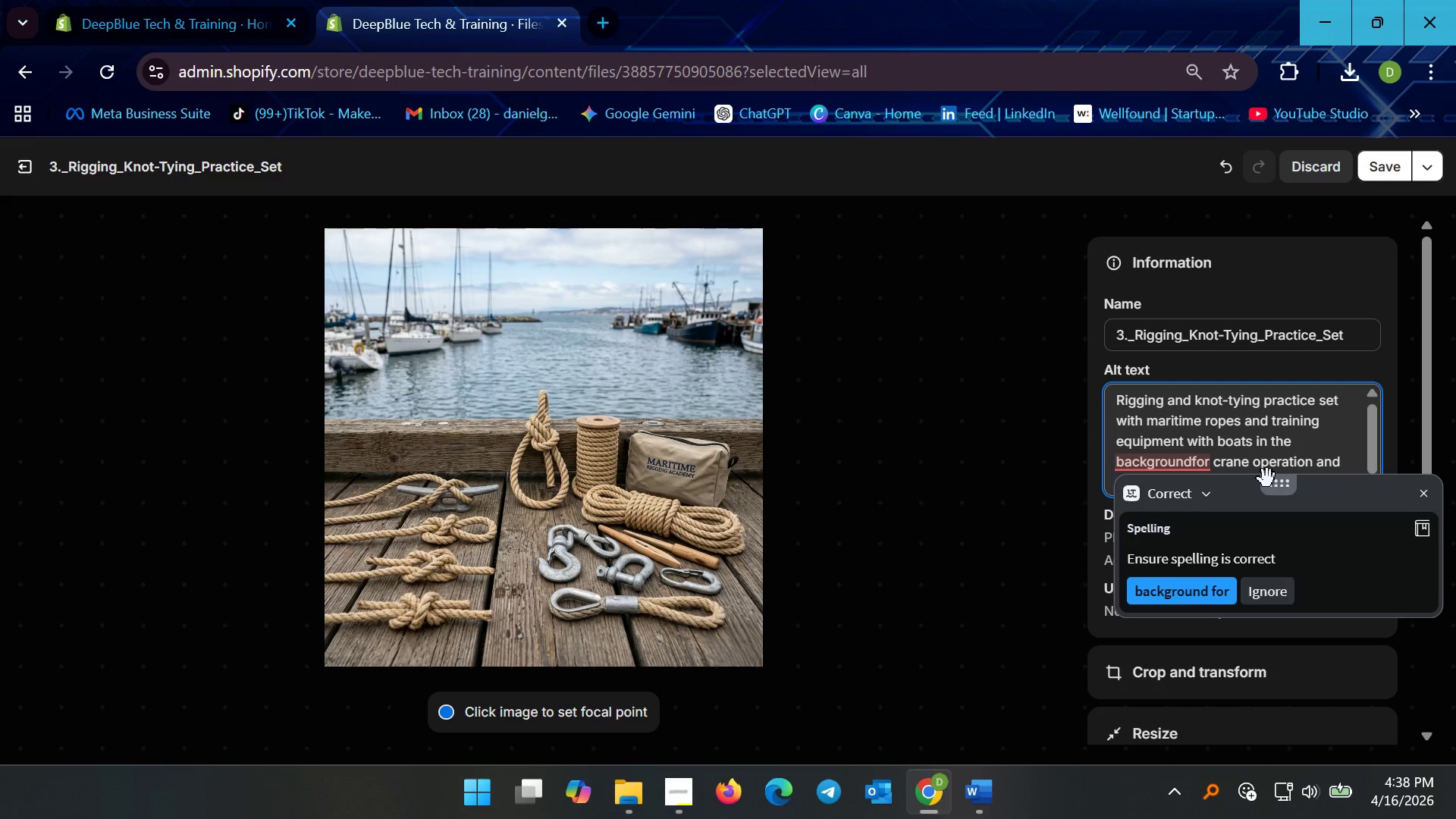 
key(Space)
 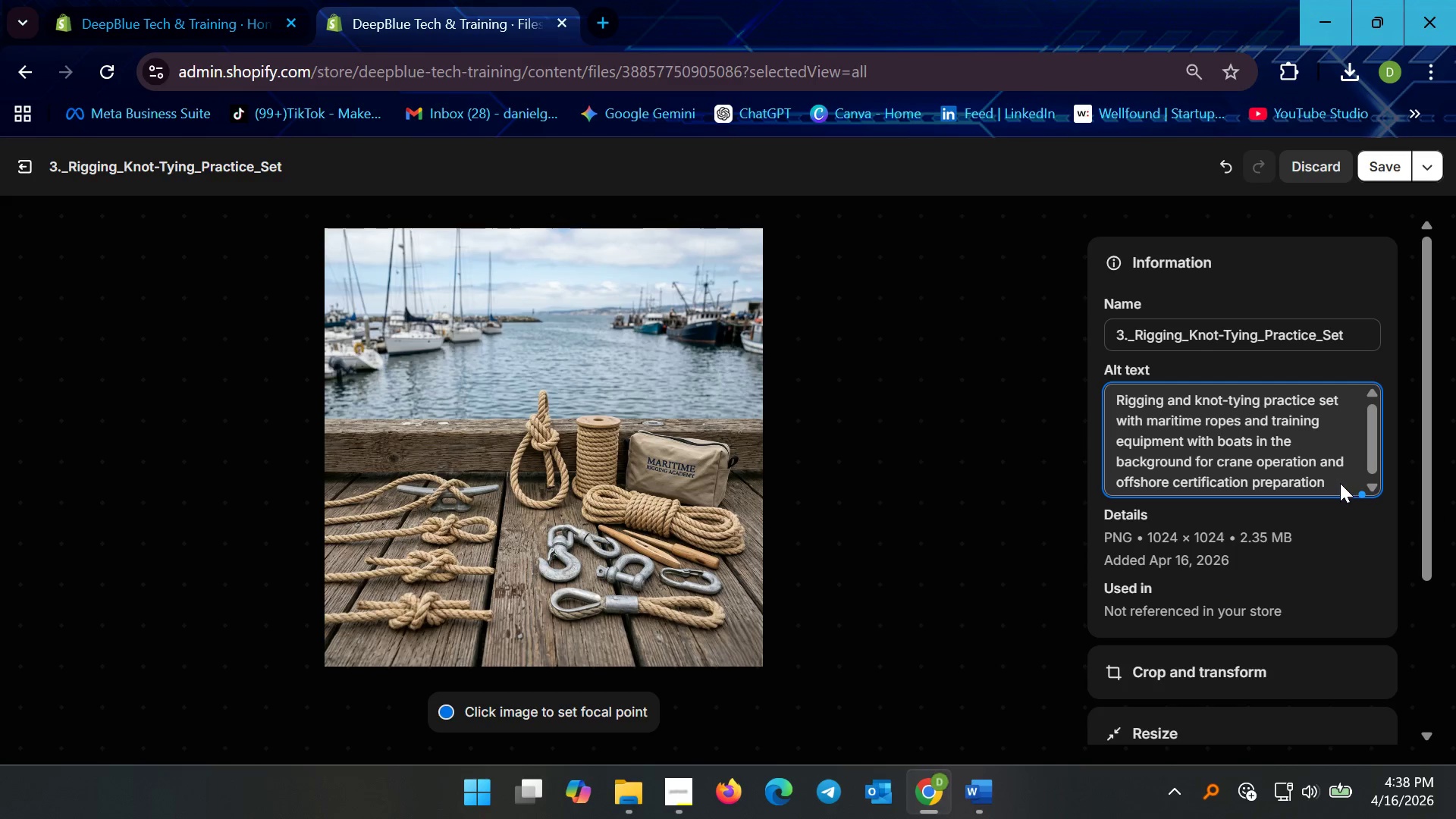 
left_click([1334, 470])
 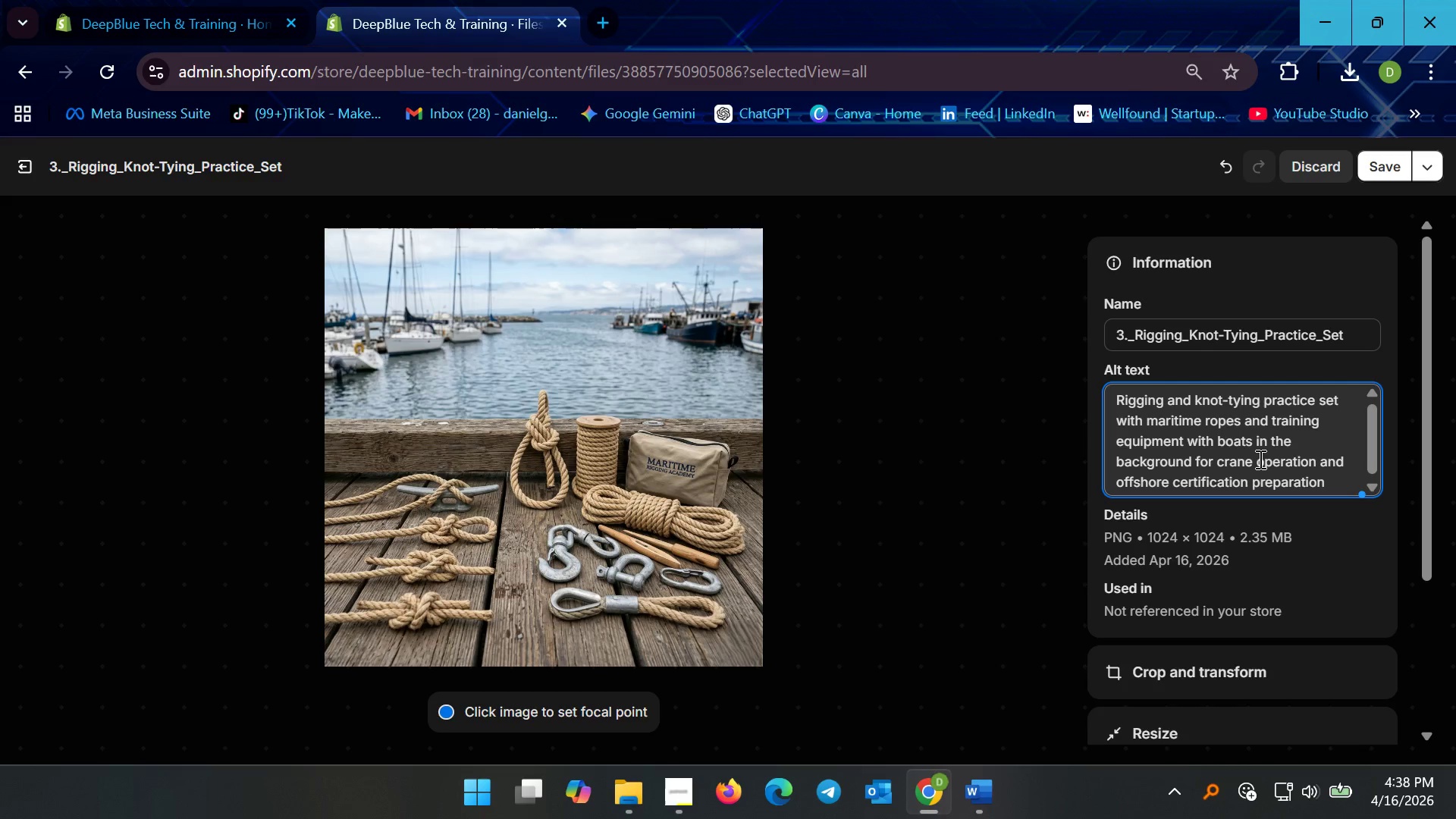 
wait(19.64)
 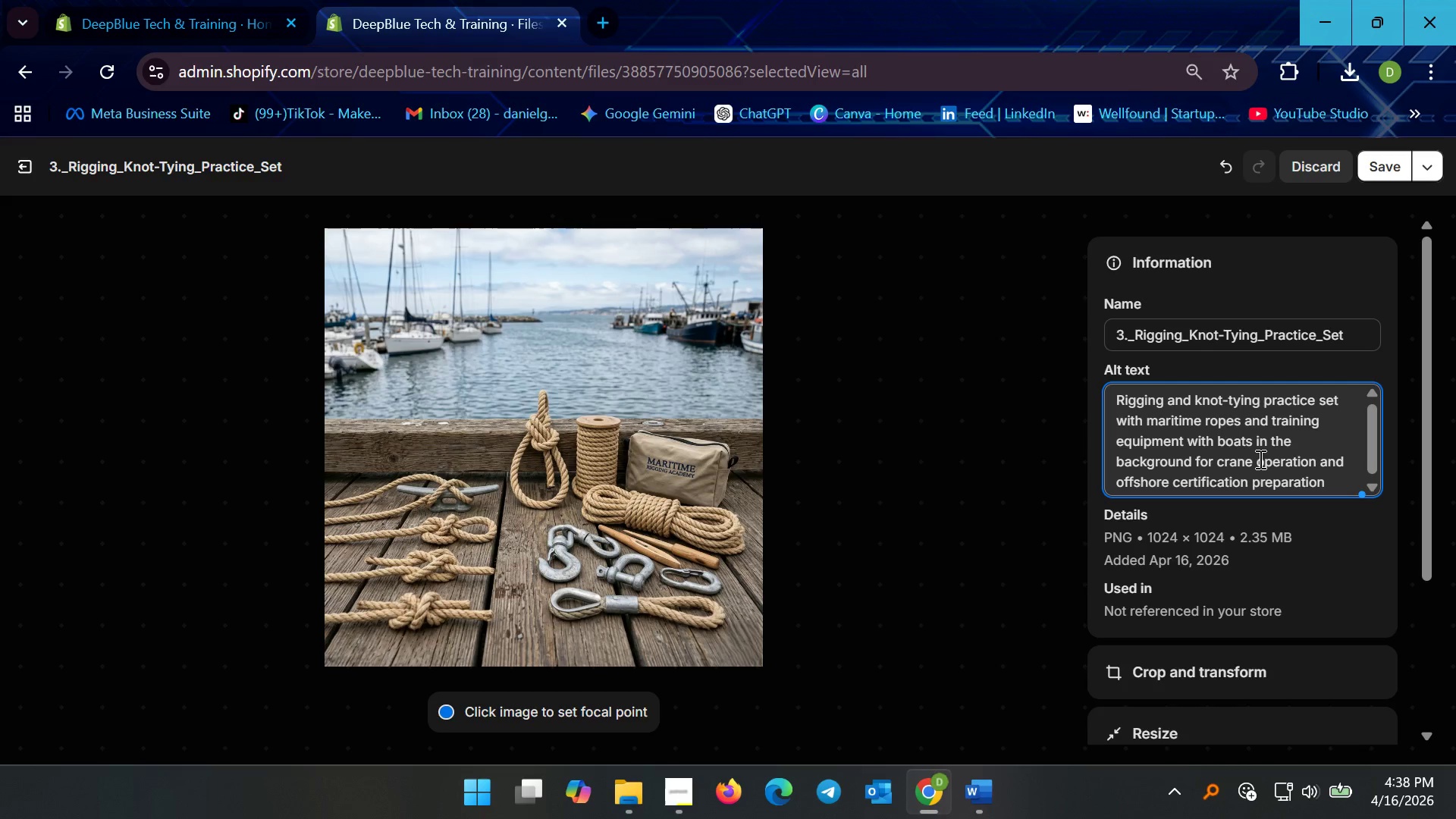 
left_click([1185, 436])
 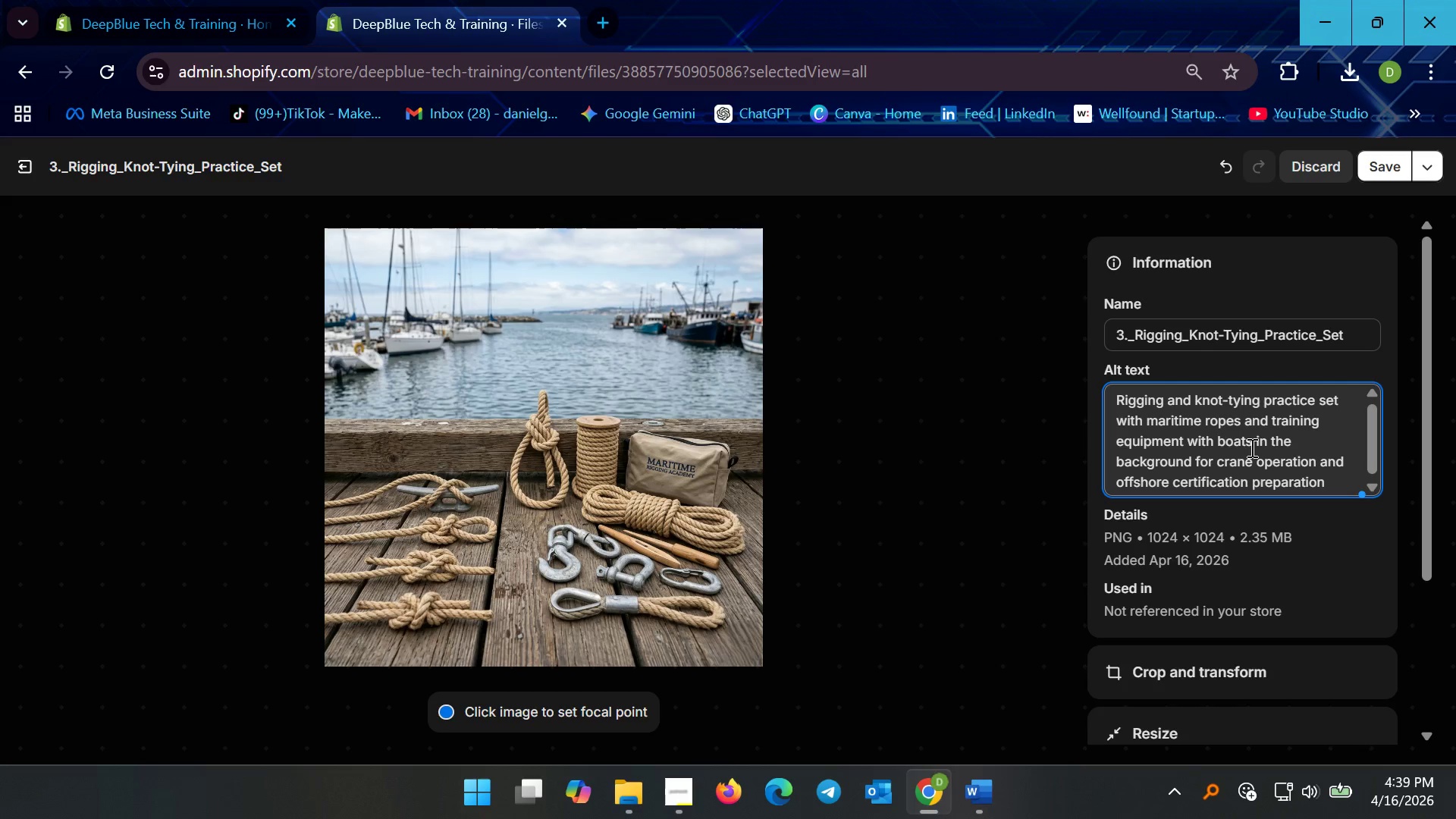 
key(ArrowLeft)
 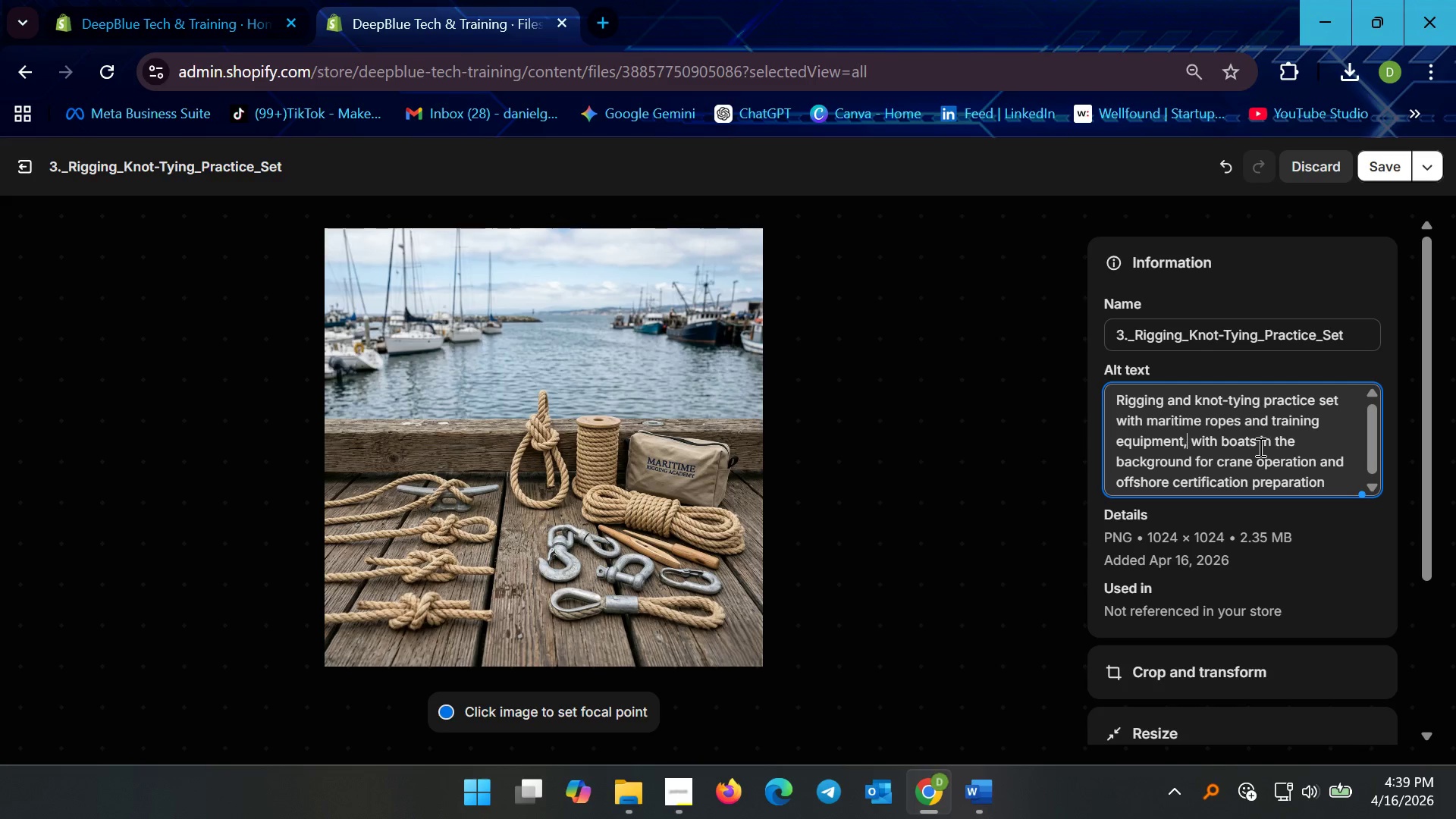 
key(Comma)
 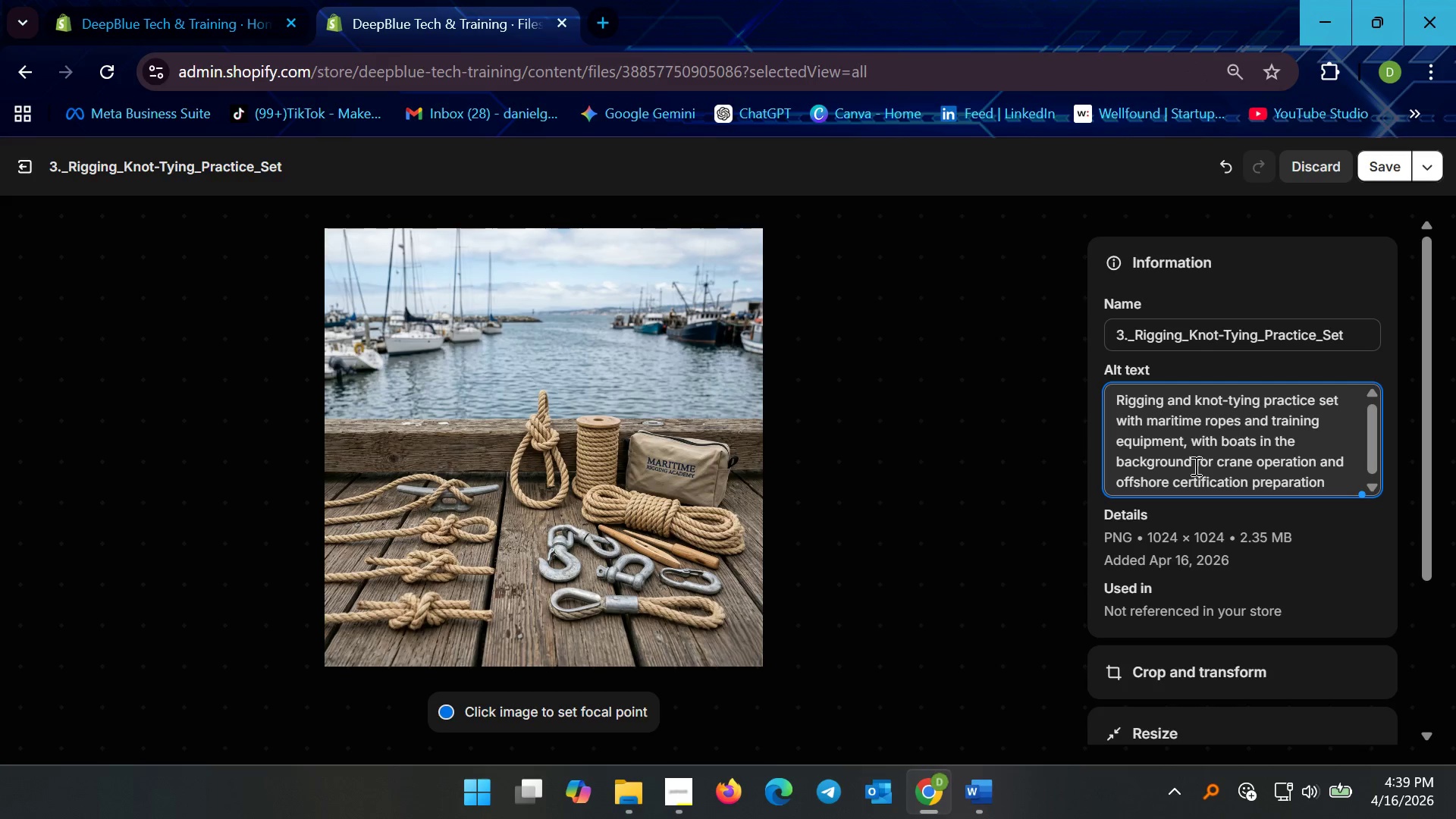 
left_click([1191, 458])
 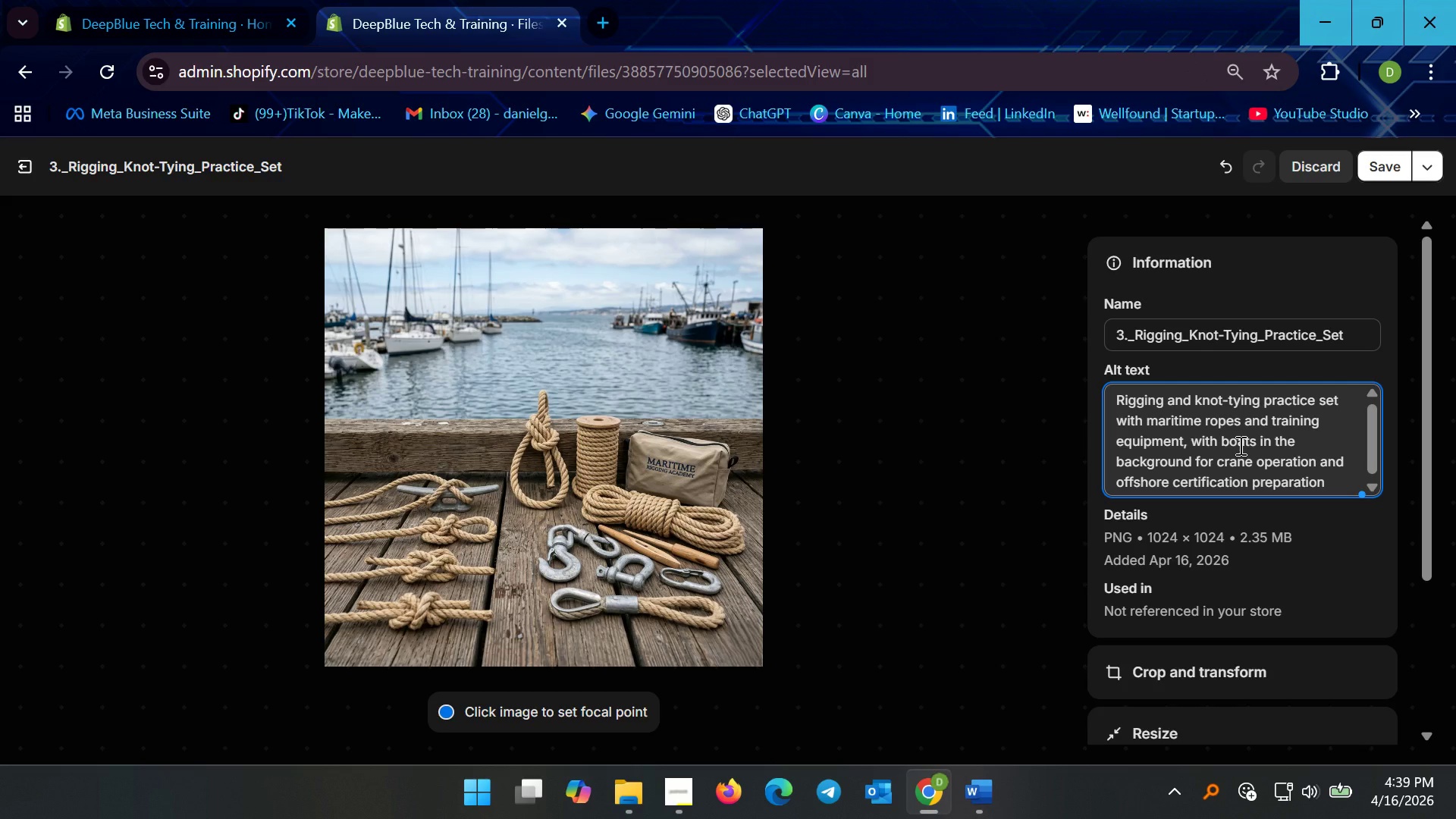 
type(, used)
 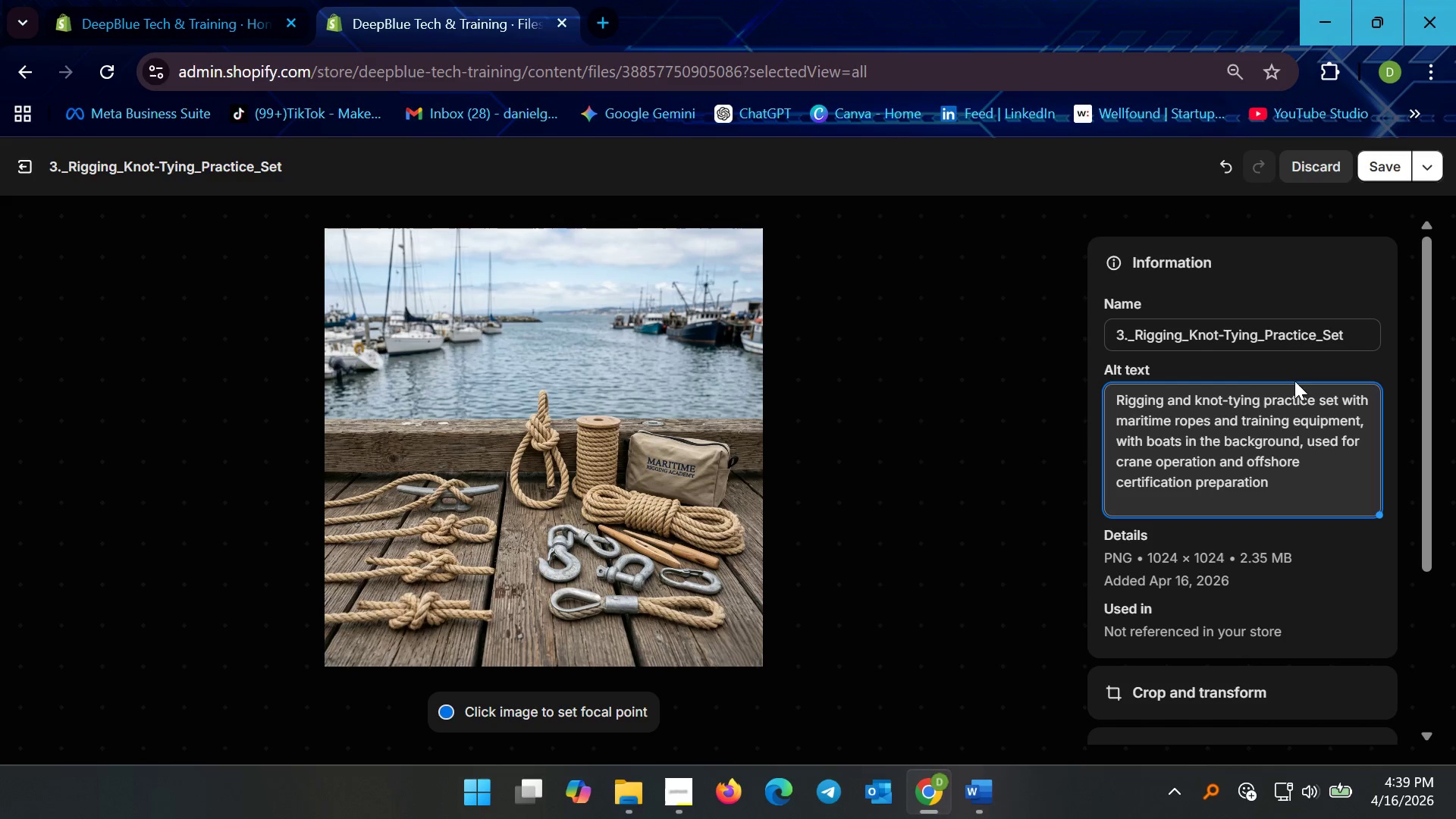 
key(Backspace)
 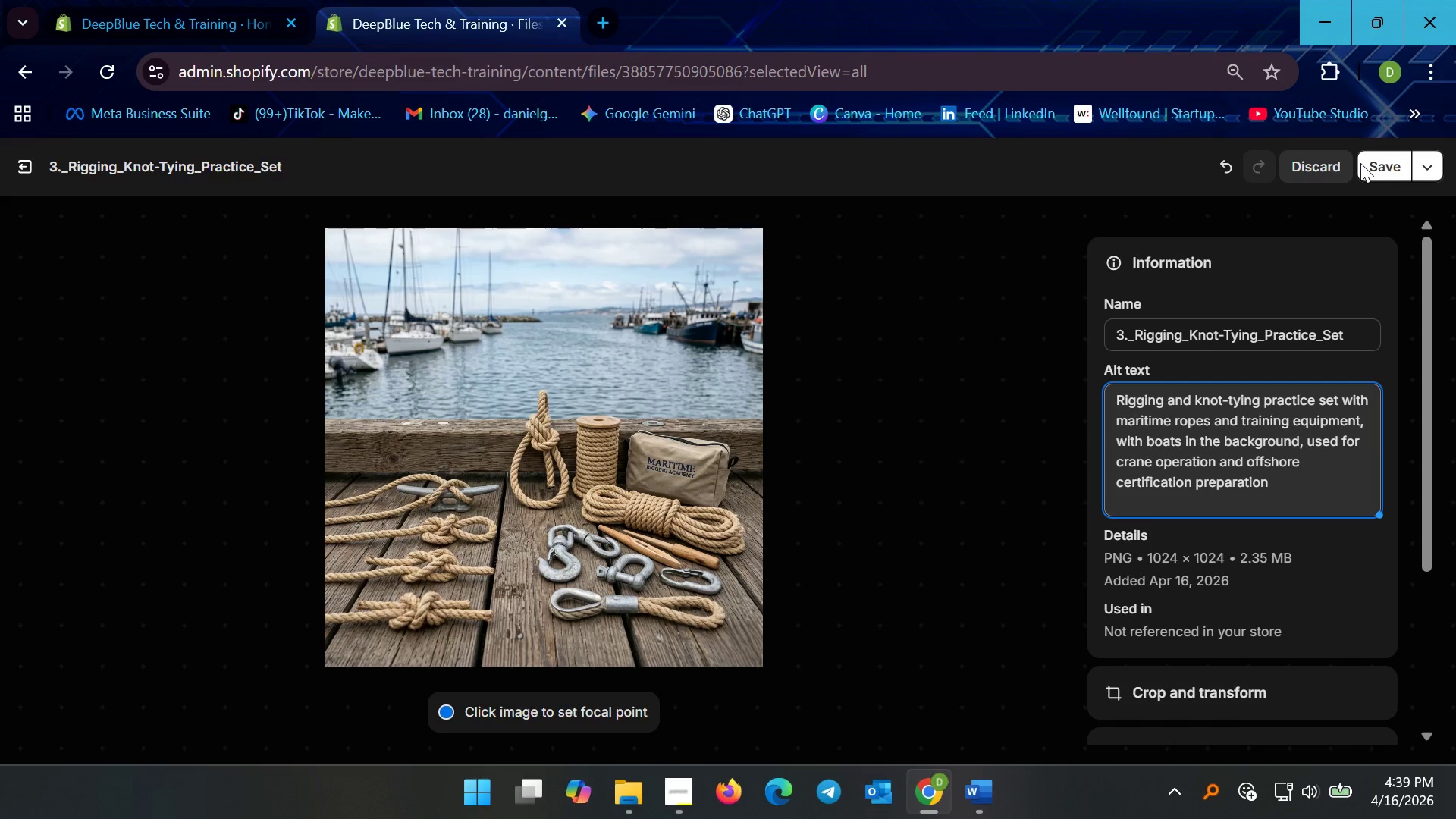 
left_click([1381, 161])
 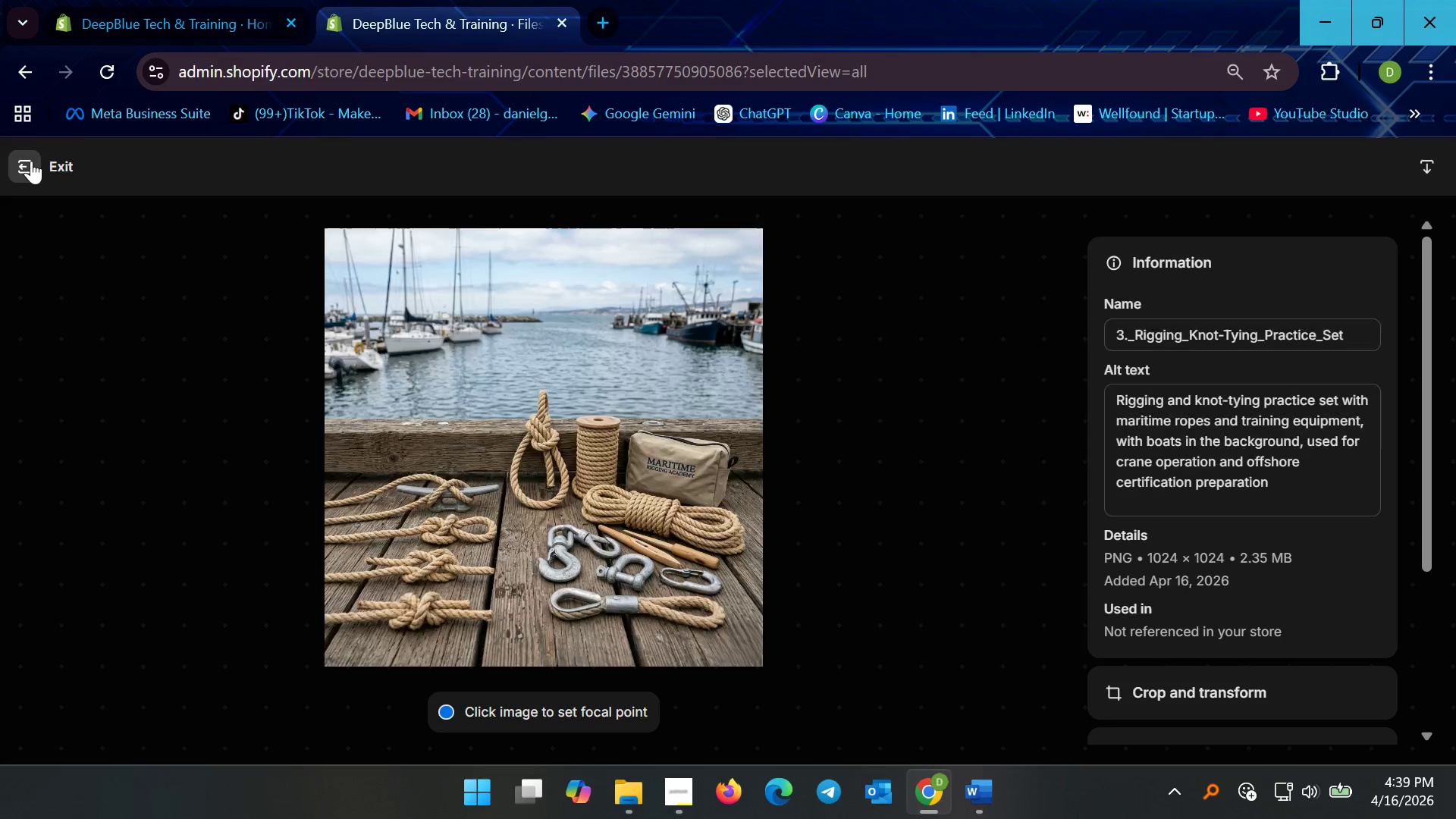 
left_click([31, 161])
 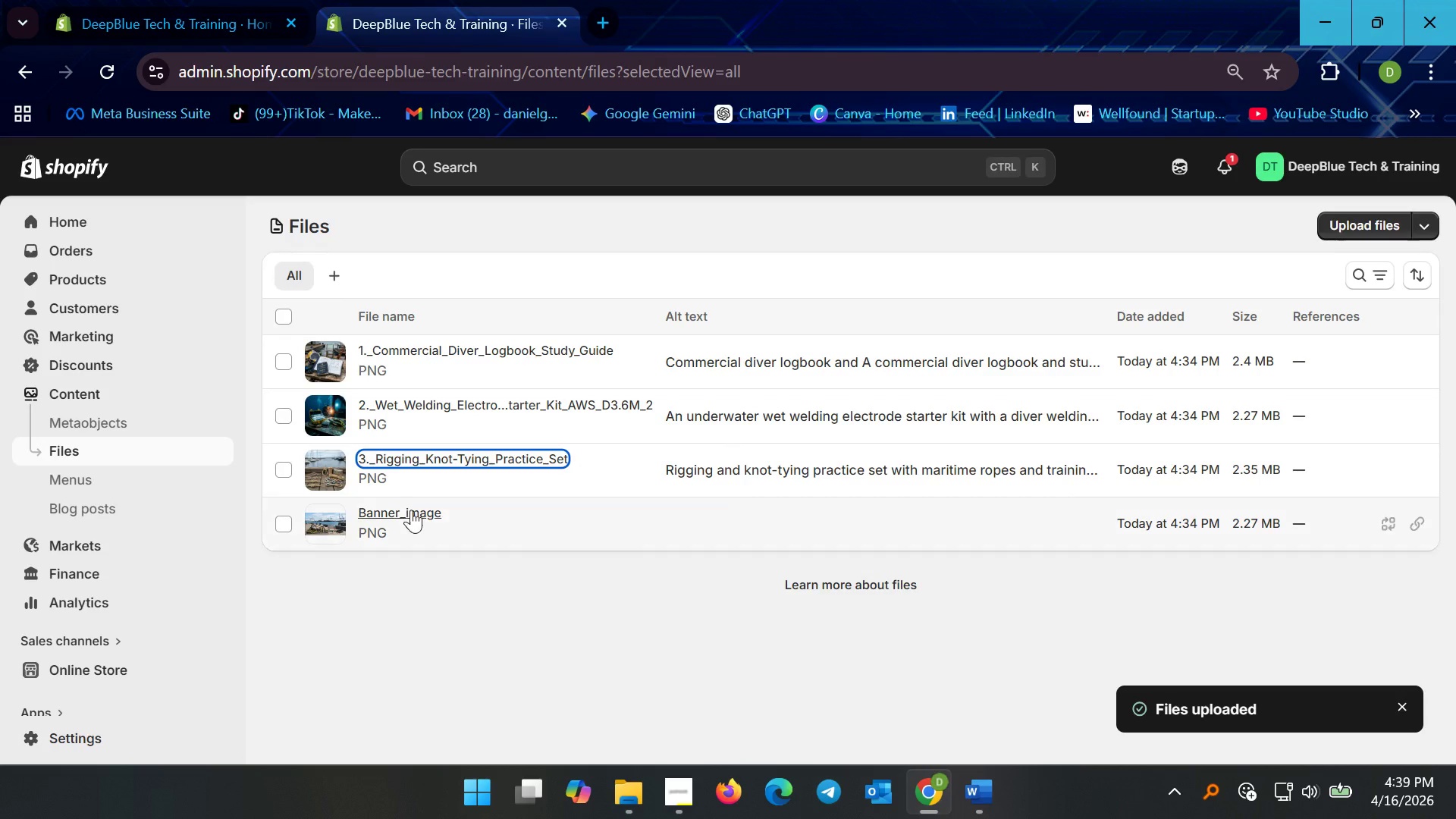 
left_click([409, 510])
 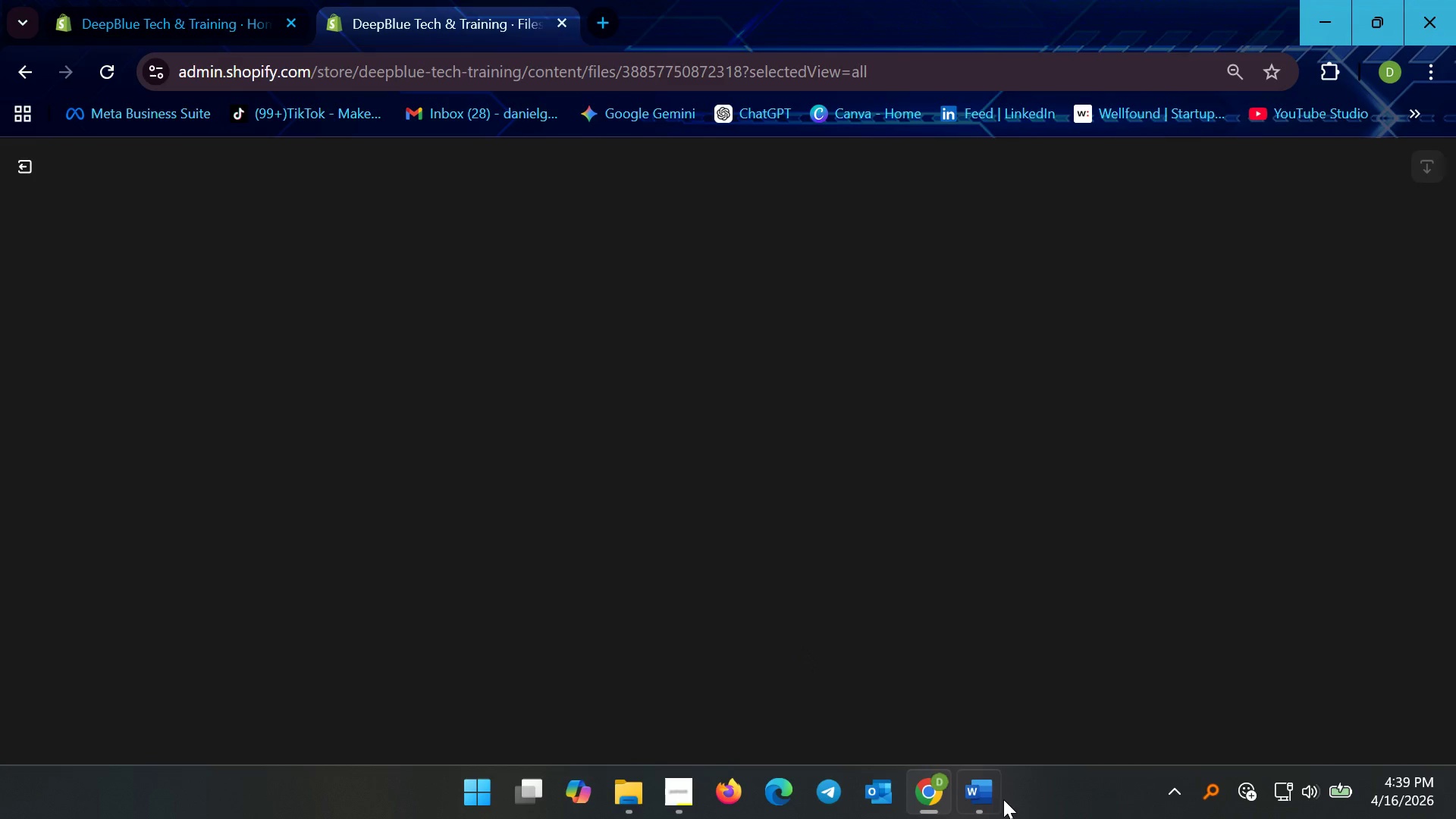 
left_click([1003, 799])
 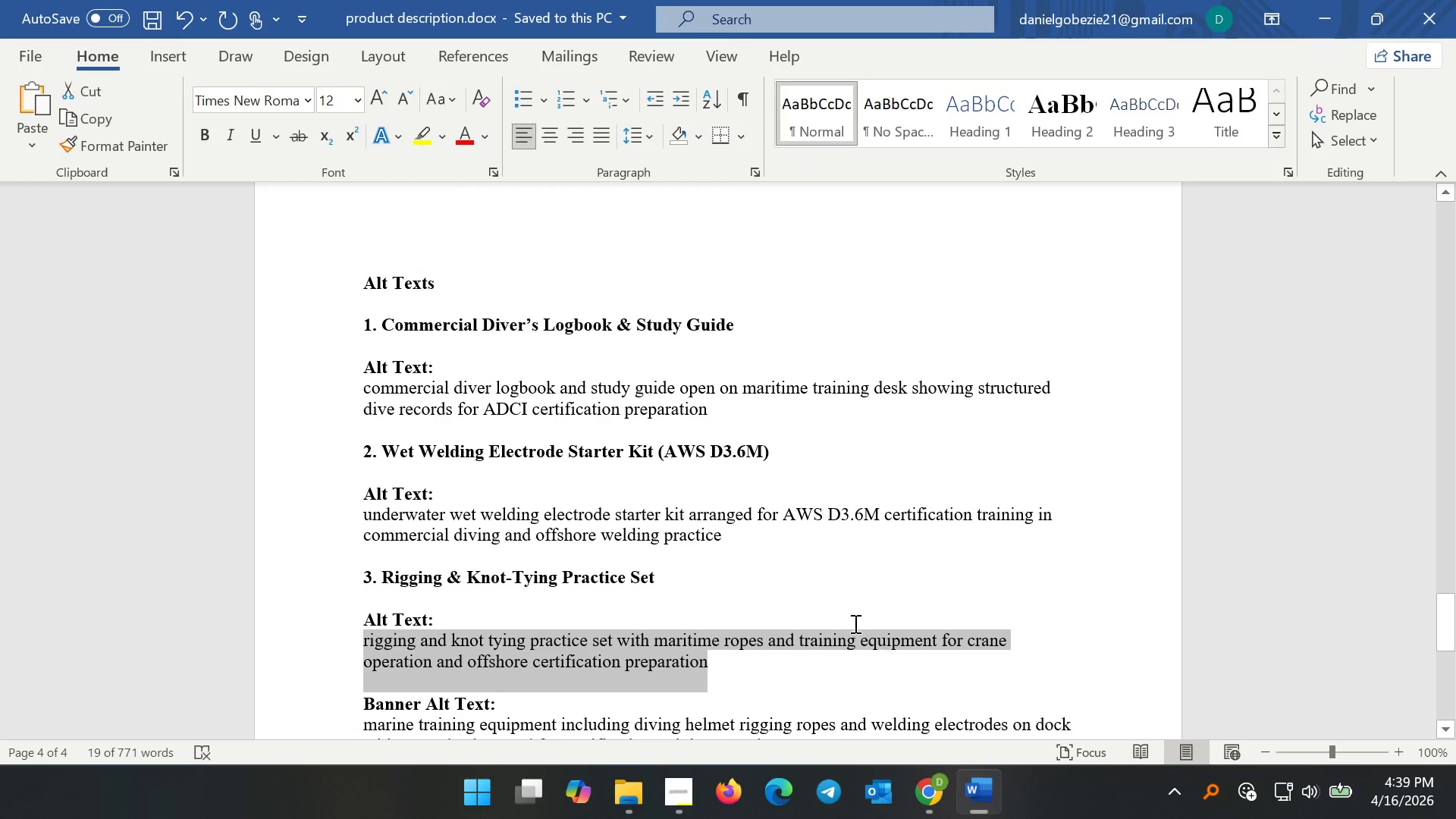 
left_click([854, 623])
 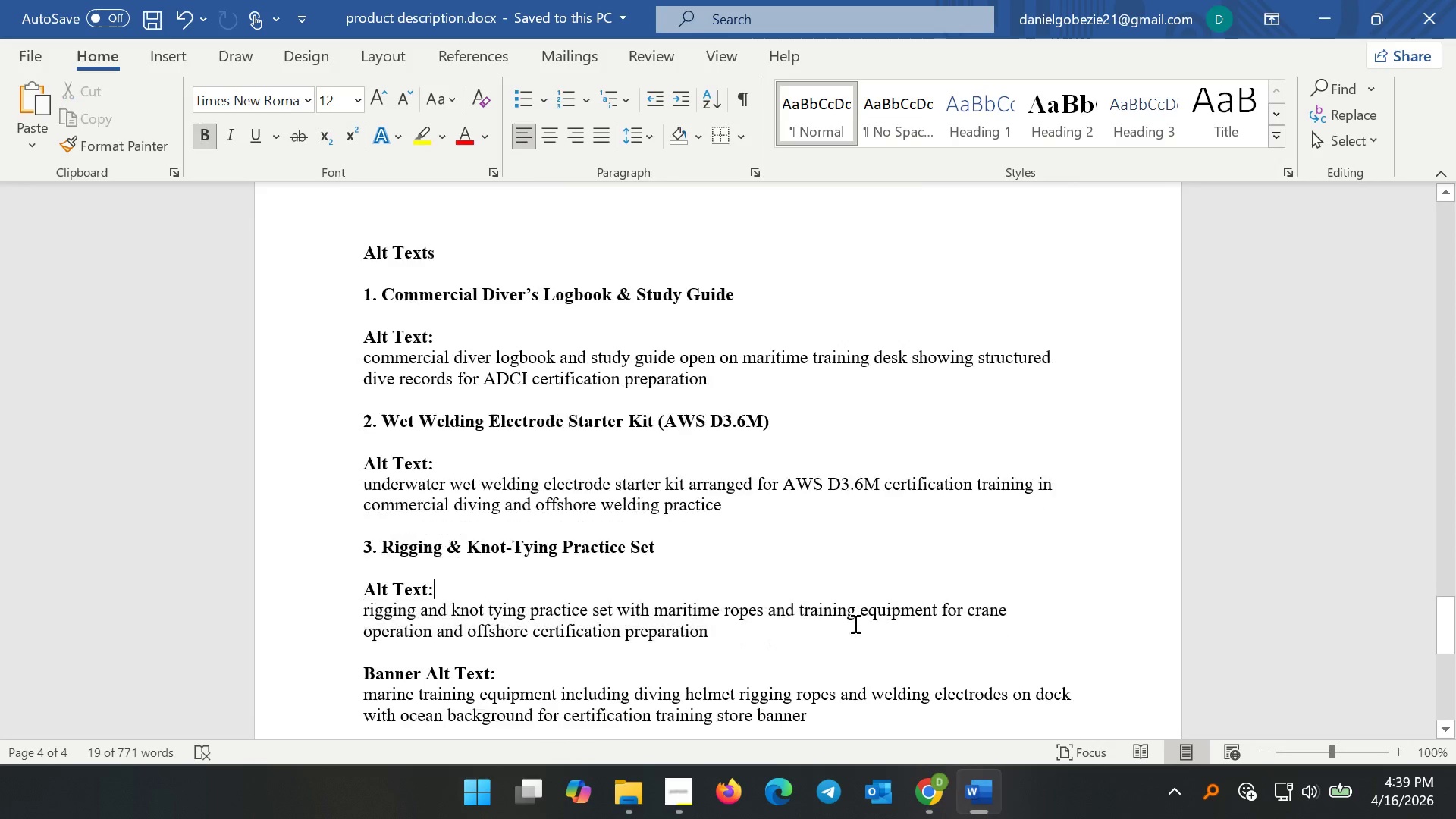 
scroll: coordinate [854, 623], scroll_direction: down, amount: 4.0
 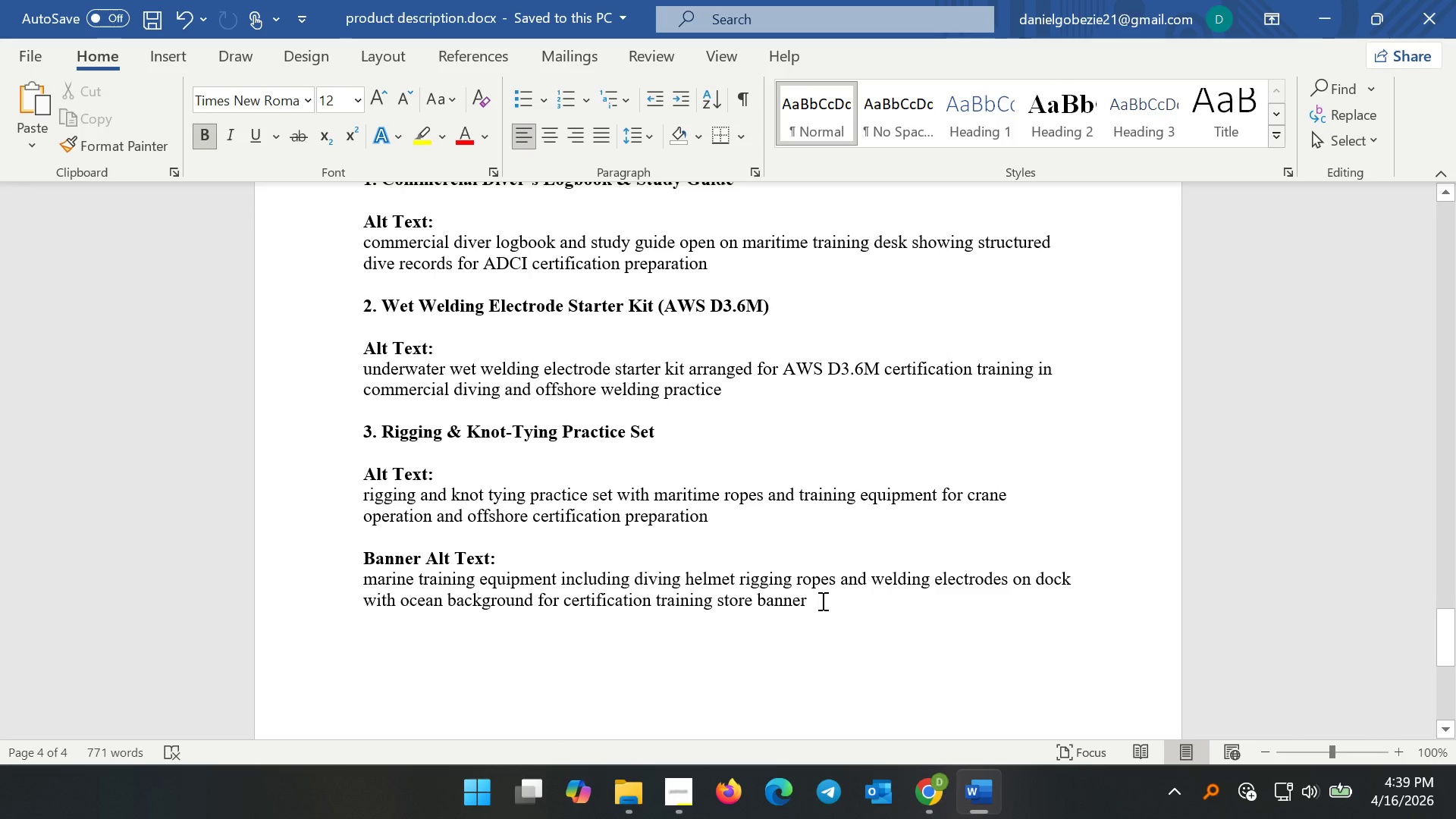 
left_click_drag(start_coordinate=[821, 601], to_coordinate=[380, 582])
 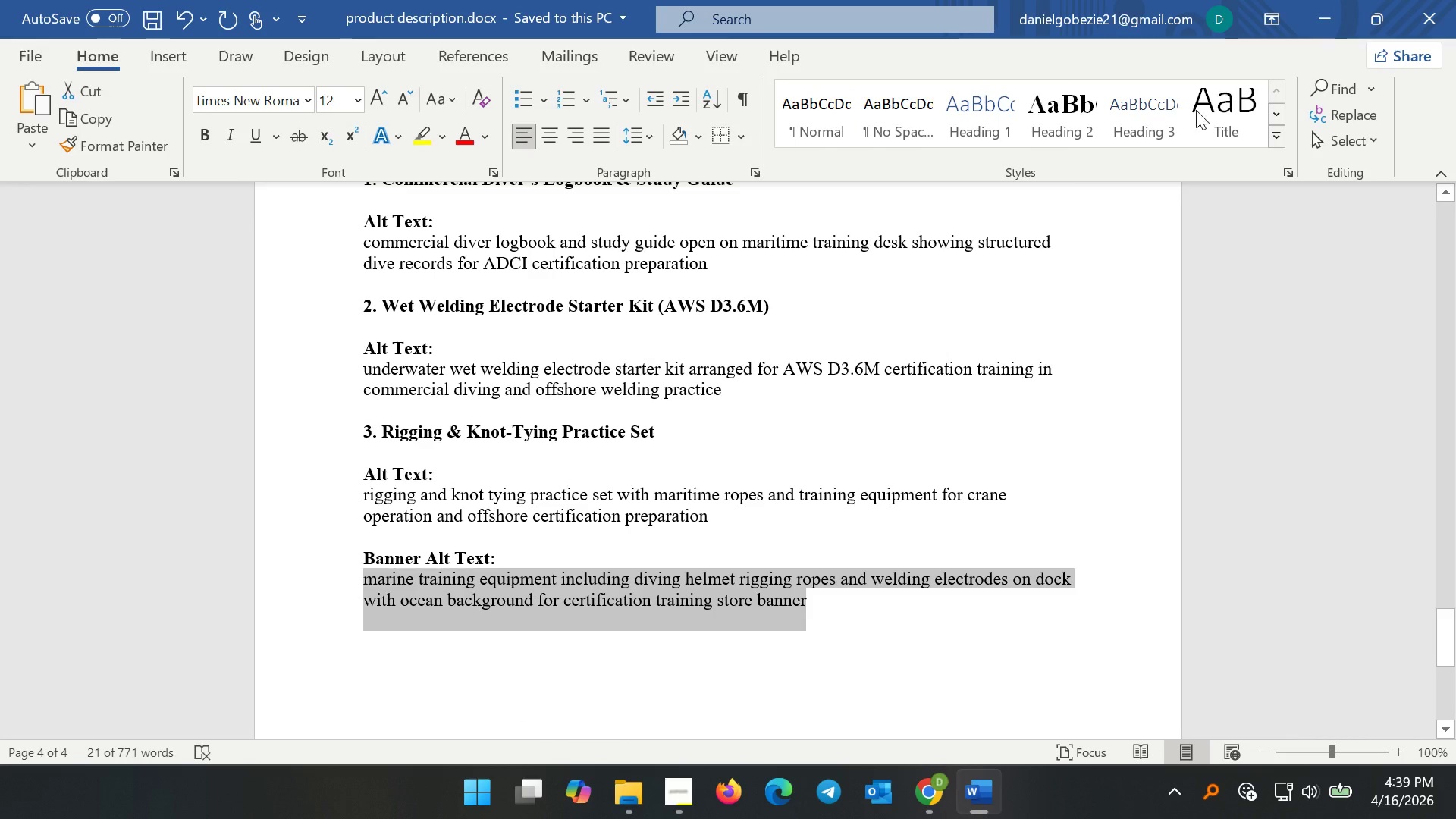 
key(Control+C)
 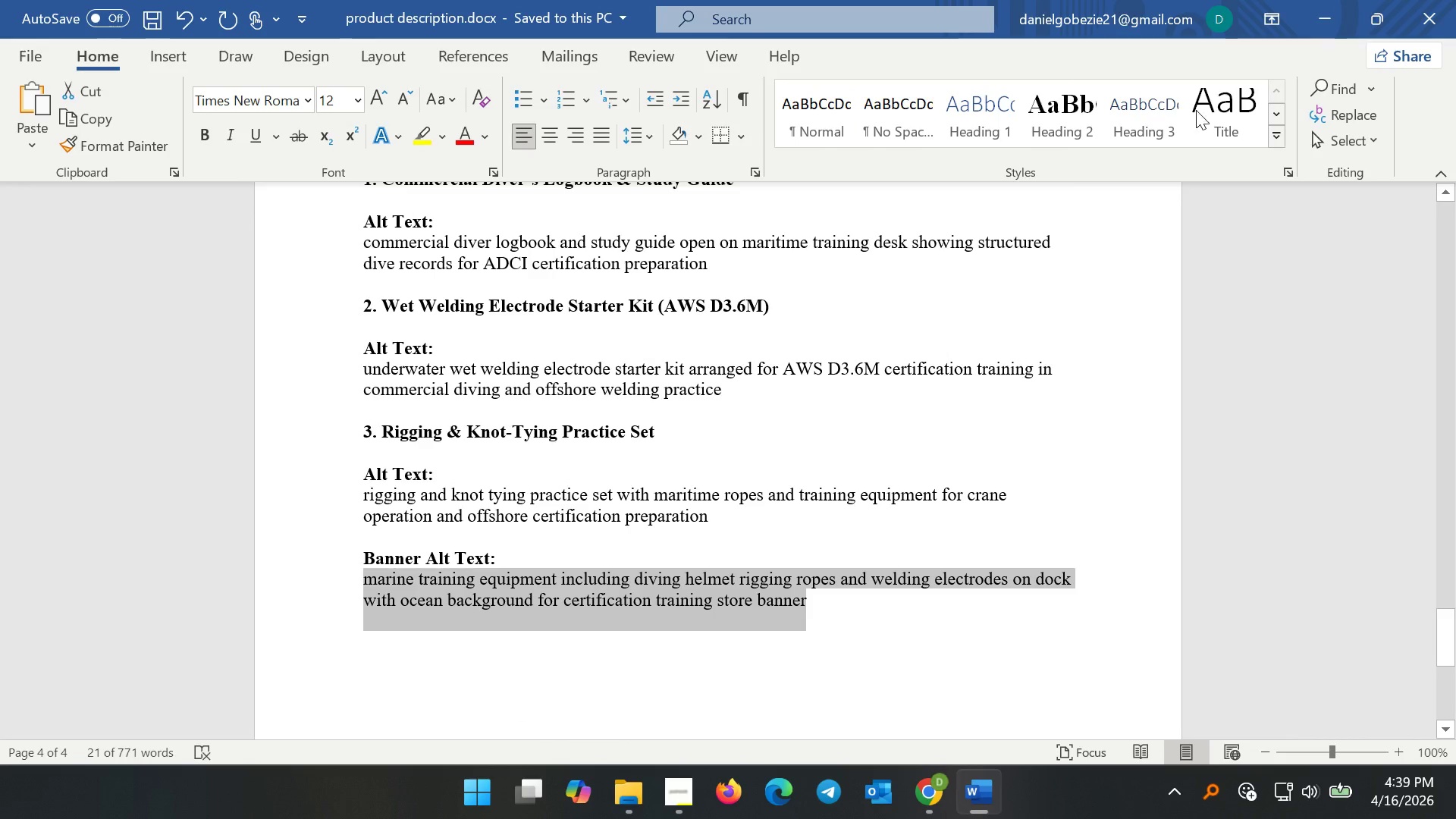 
key(Control+C)
 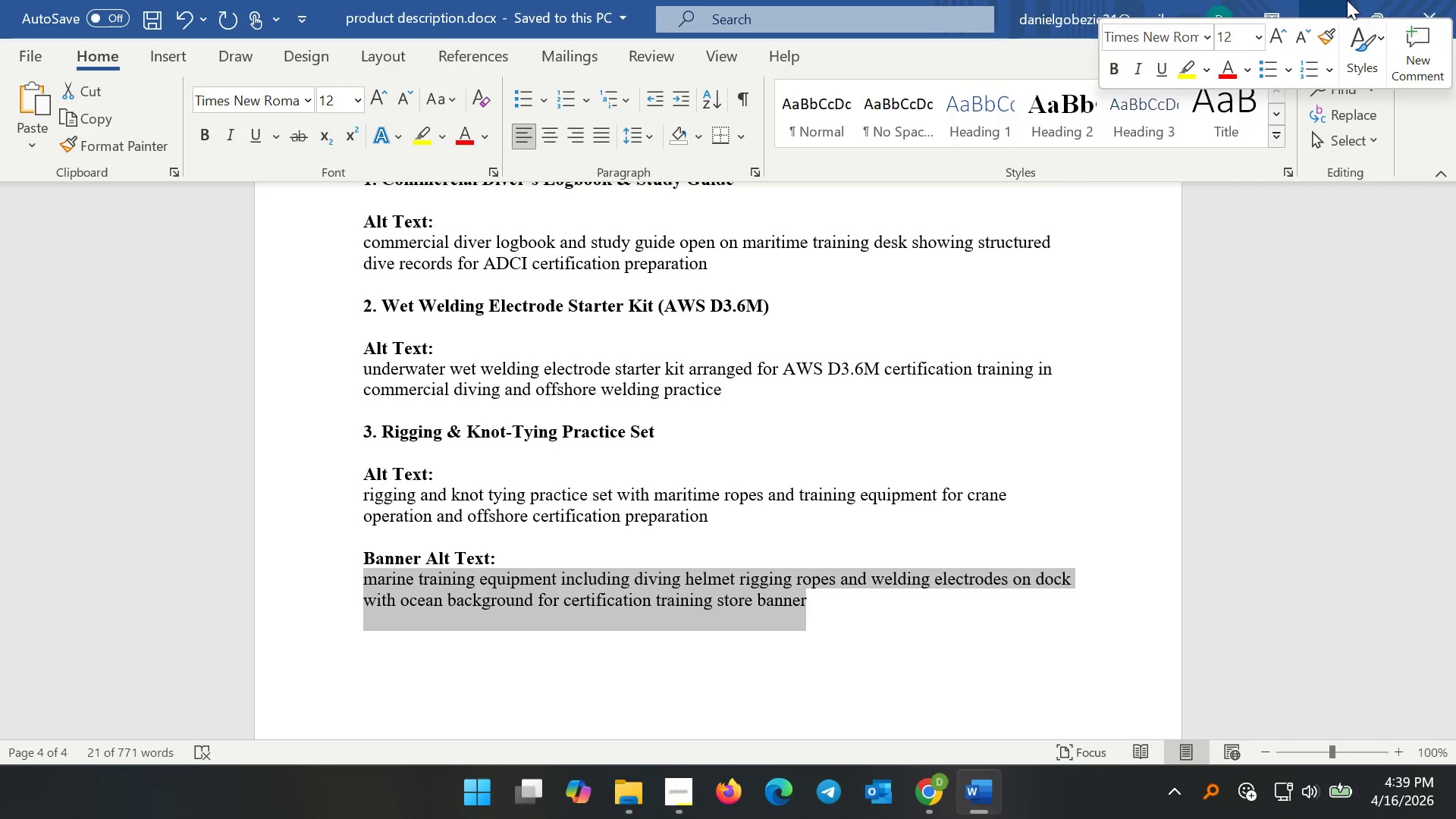 
left_click([1347, 0])
 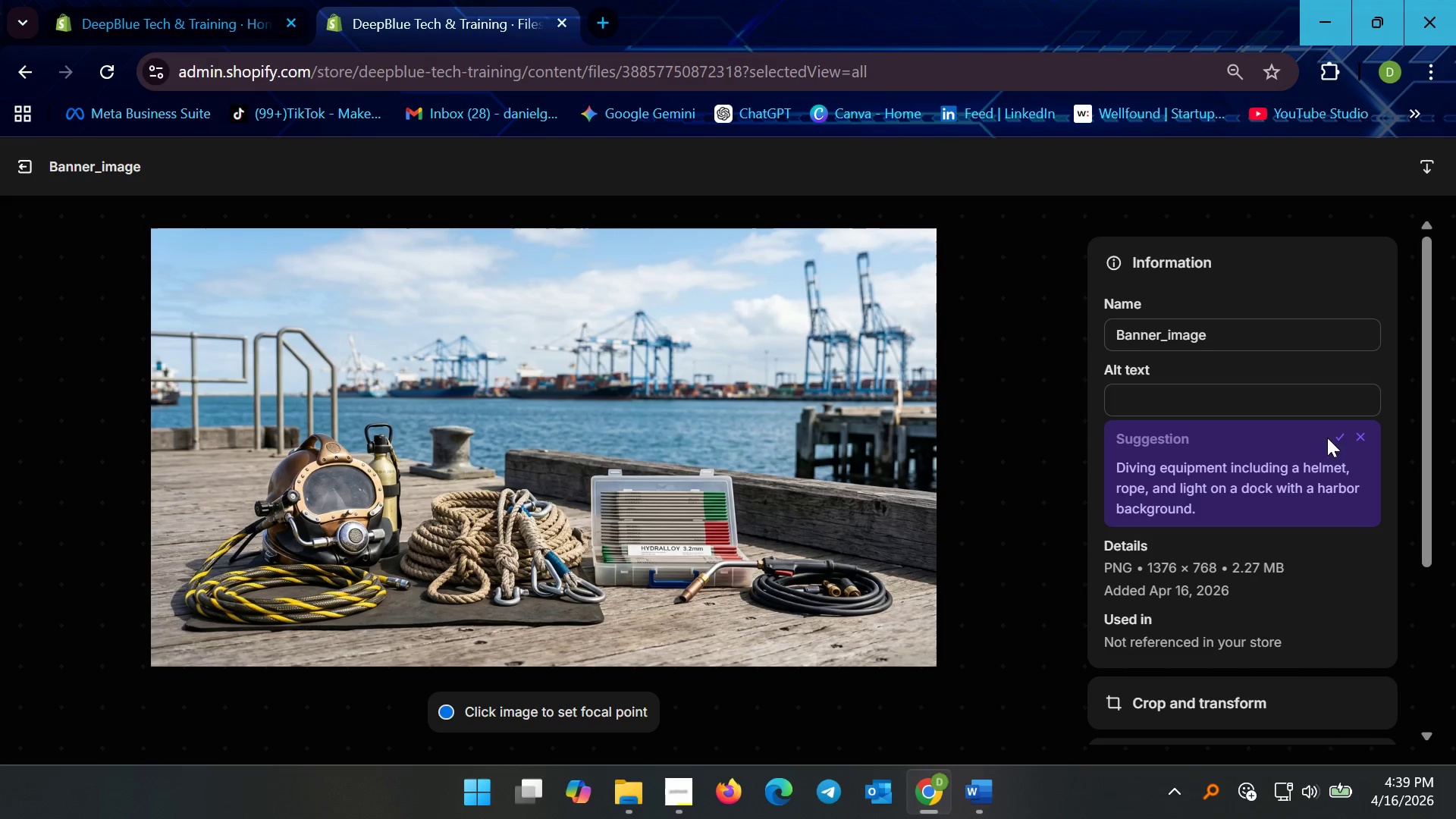 
left_click([1337, 435])
 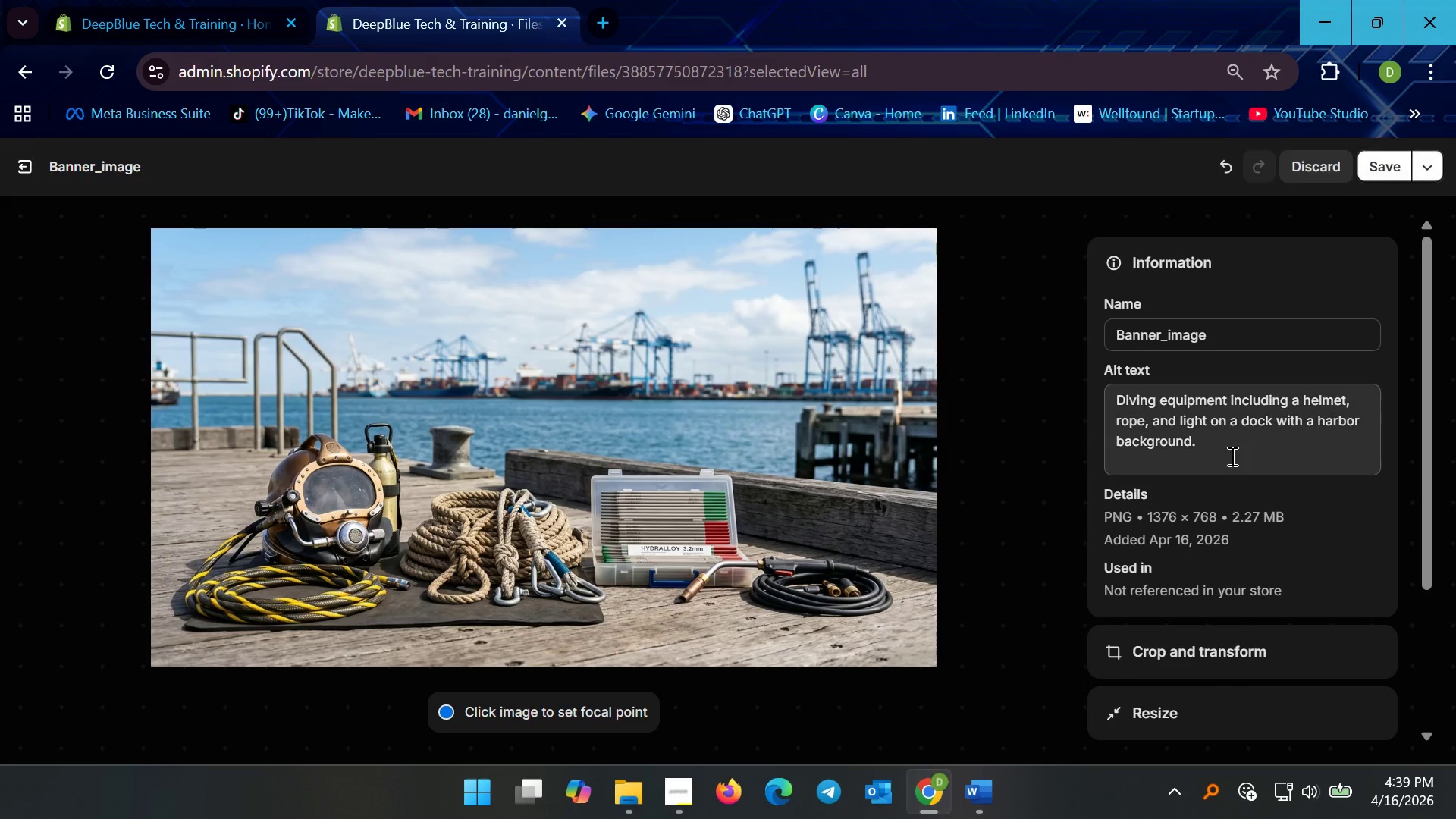 
double_click([1235, 444])
 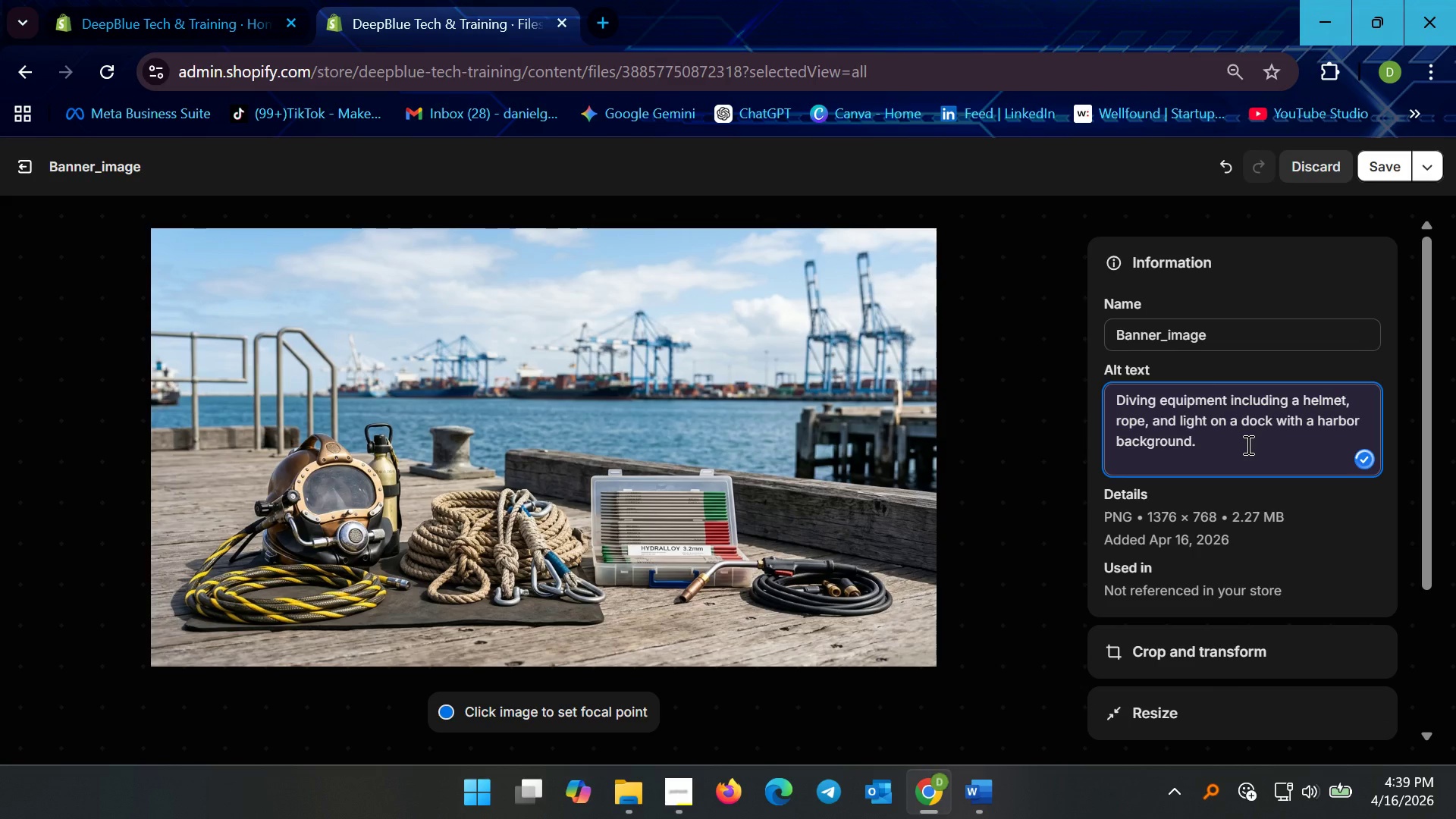 
key(Backspace)
 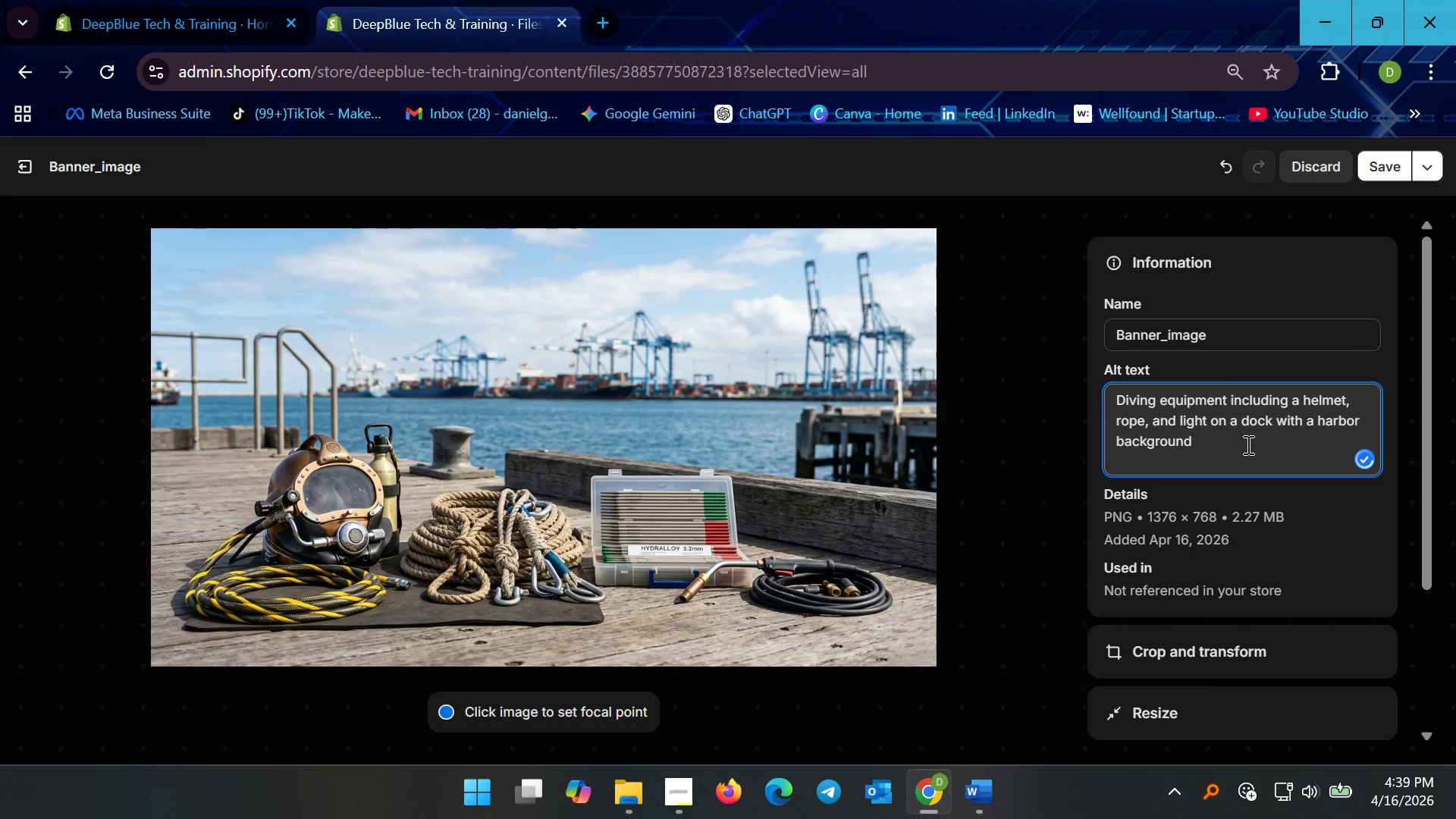 
key(Shift+Enter)
 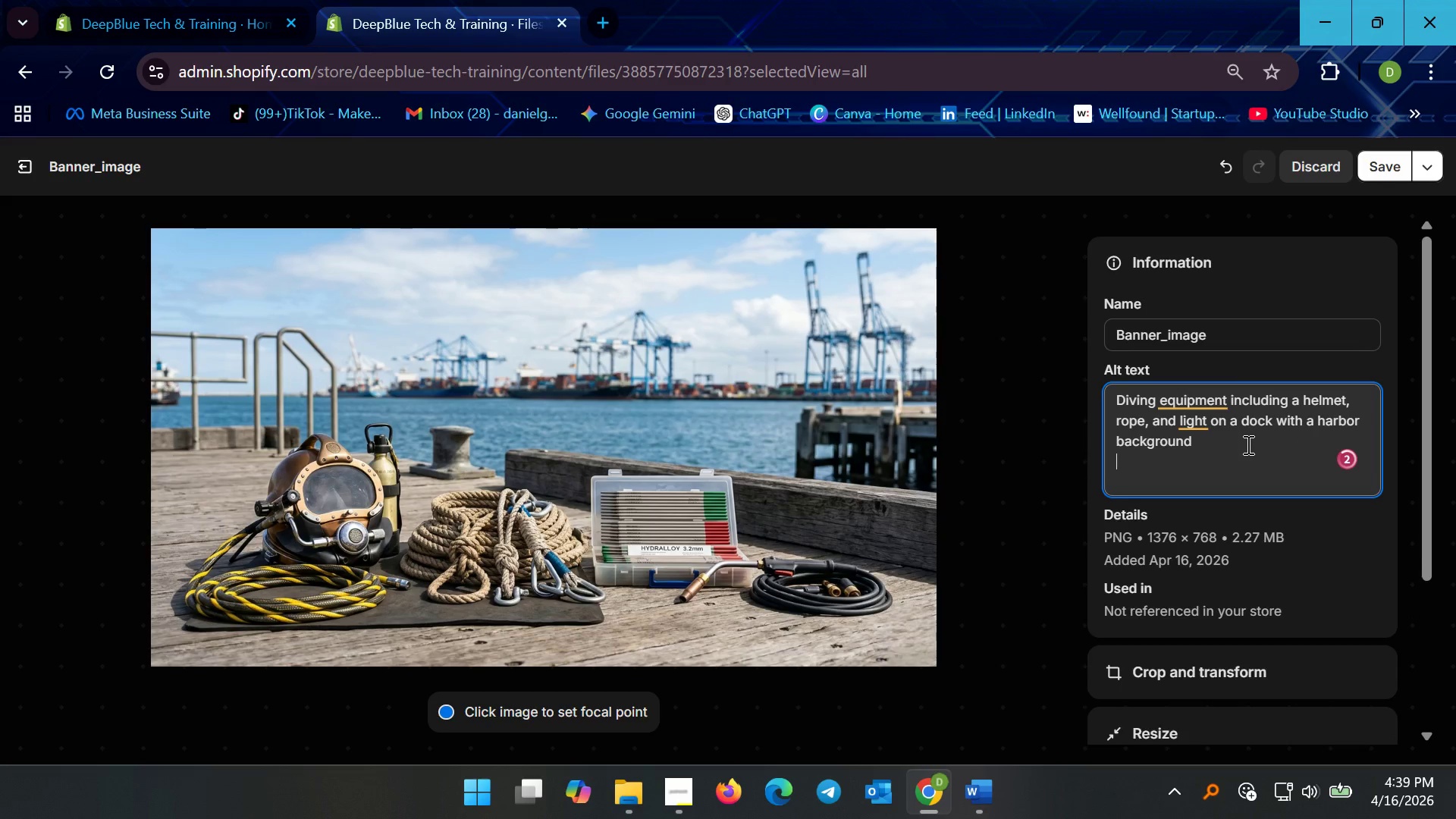 
key(Shift+Enter)
 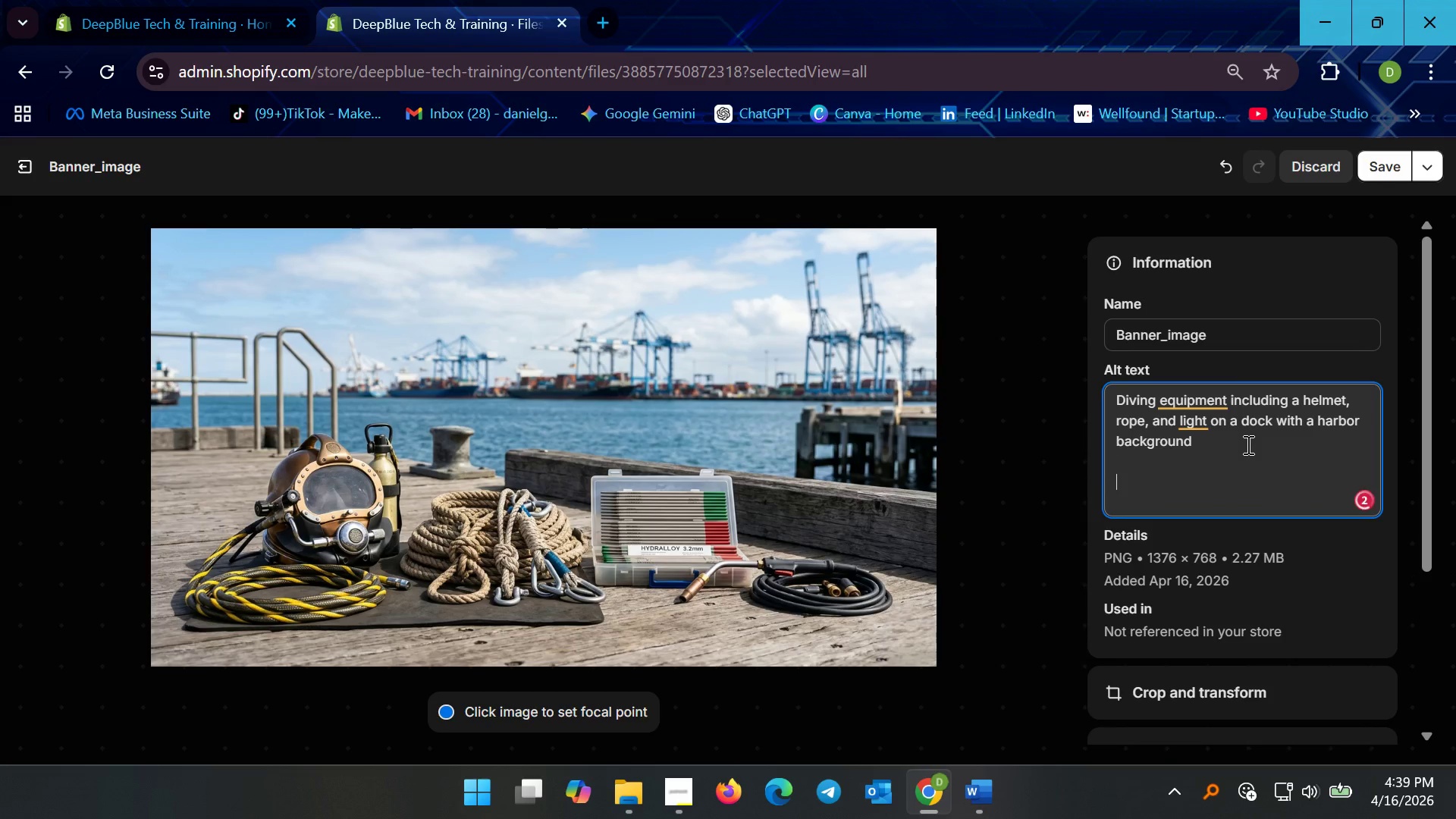 
key(Control+V)
 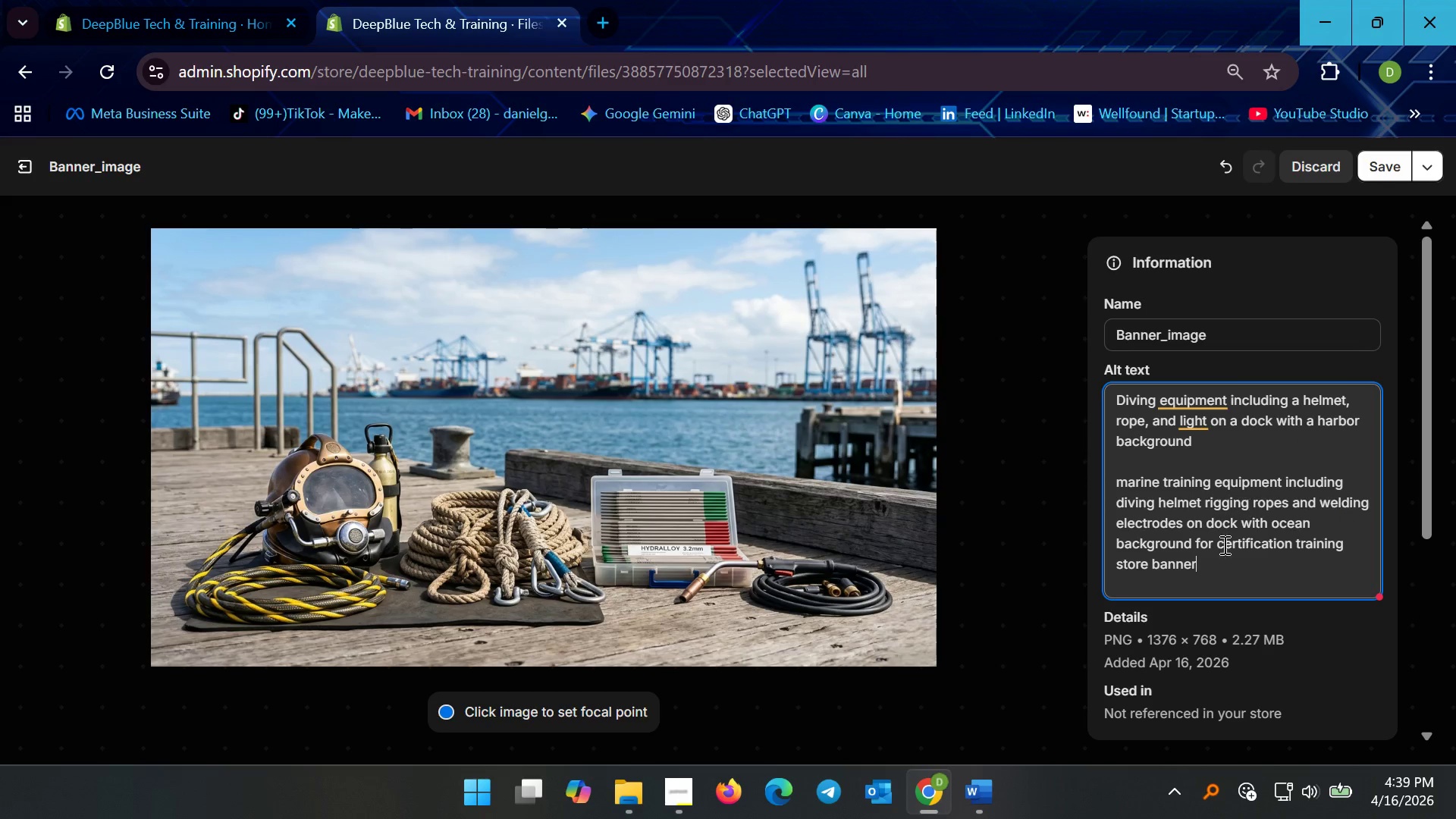 
left_click([1178, 592])
 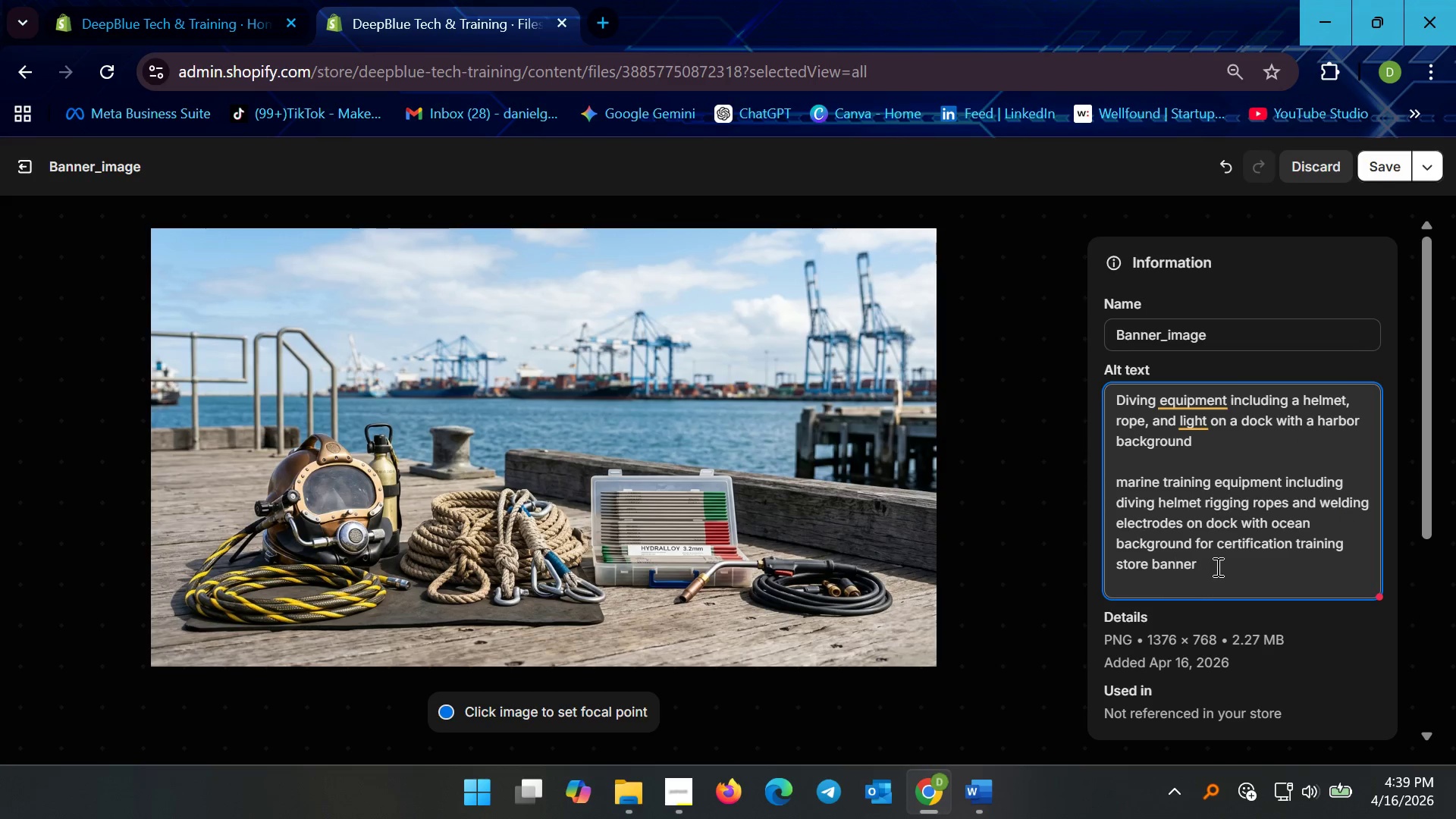 
left_click([1218, 564])
 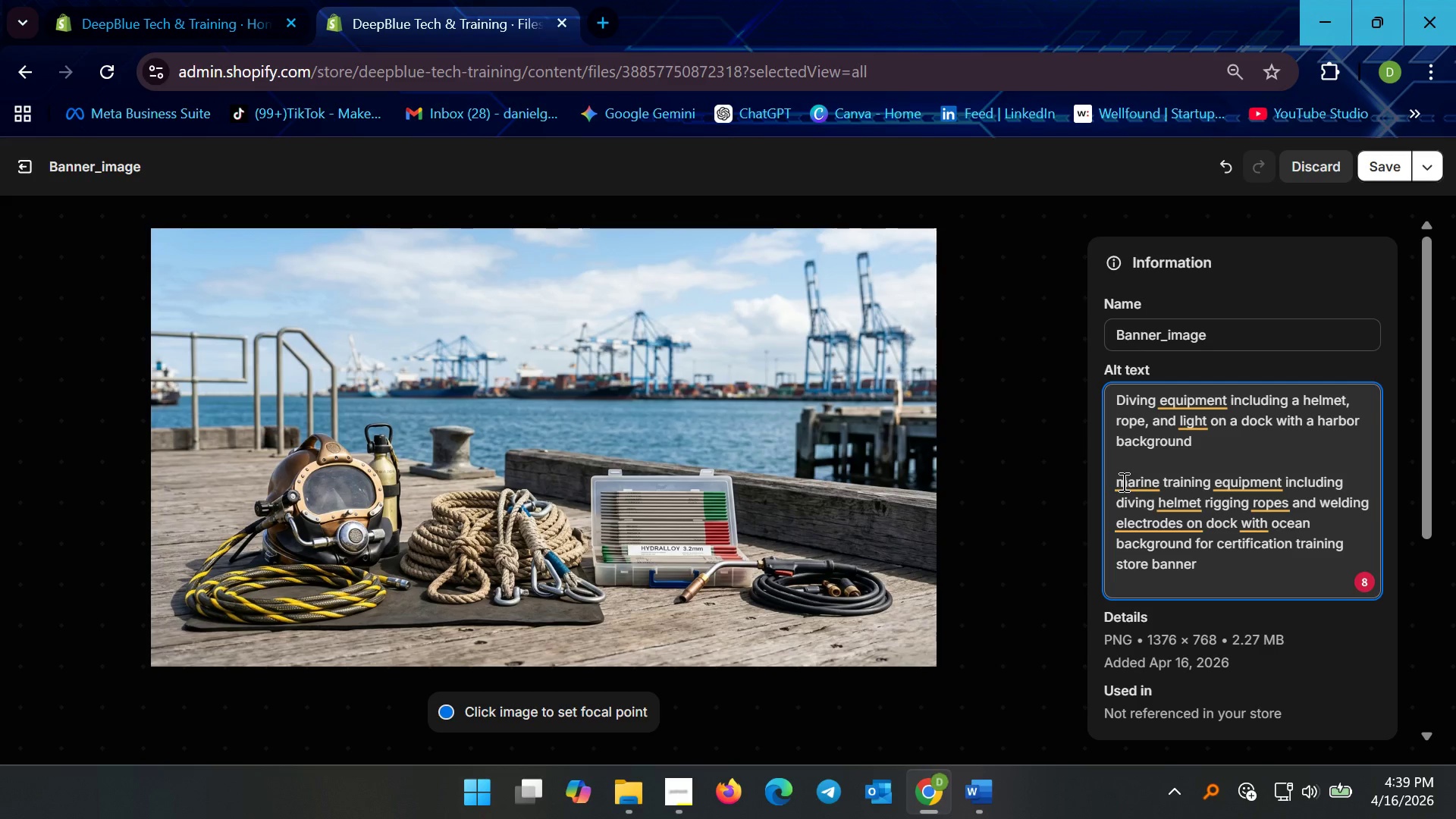 
left_click([1122, 482])
 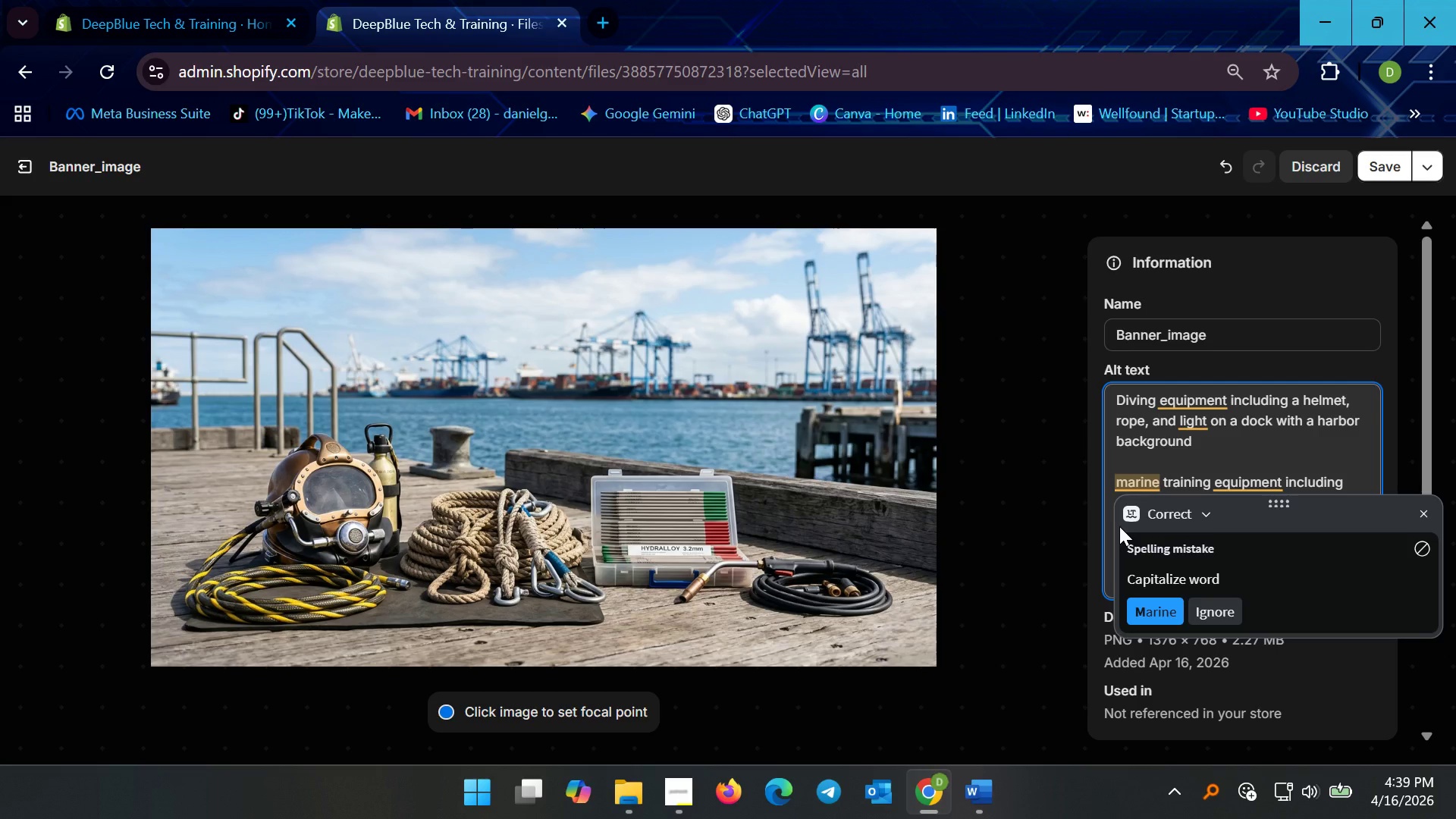 
key(Backspace)
 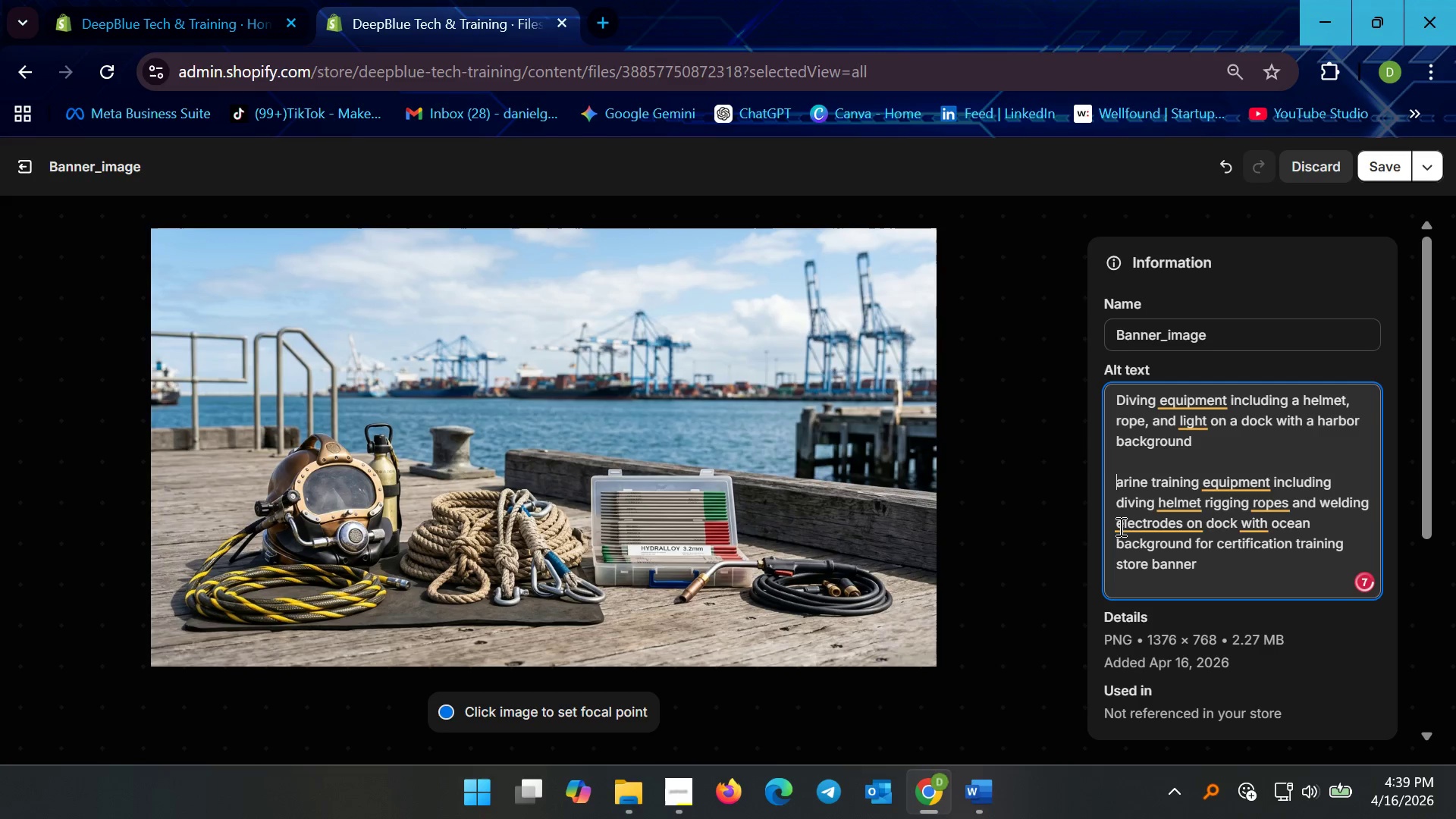 
key(Shift+ShiftRight)
 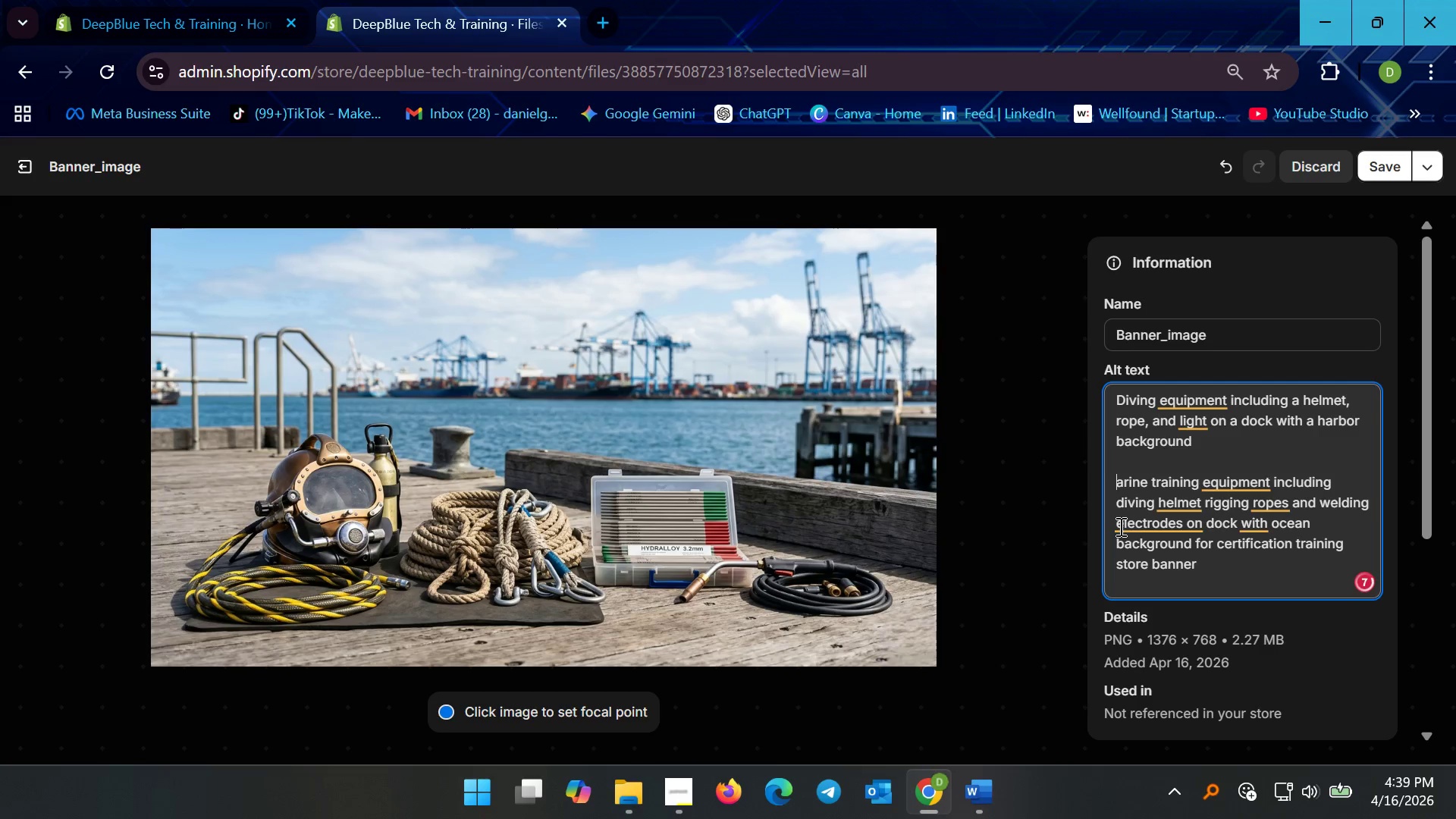 
key(Shift+A)
 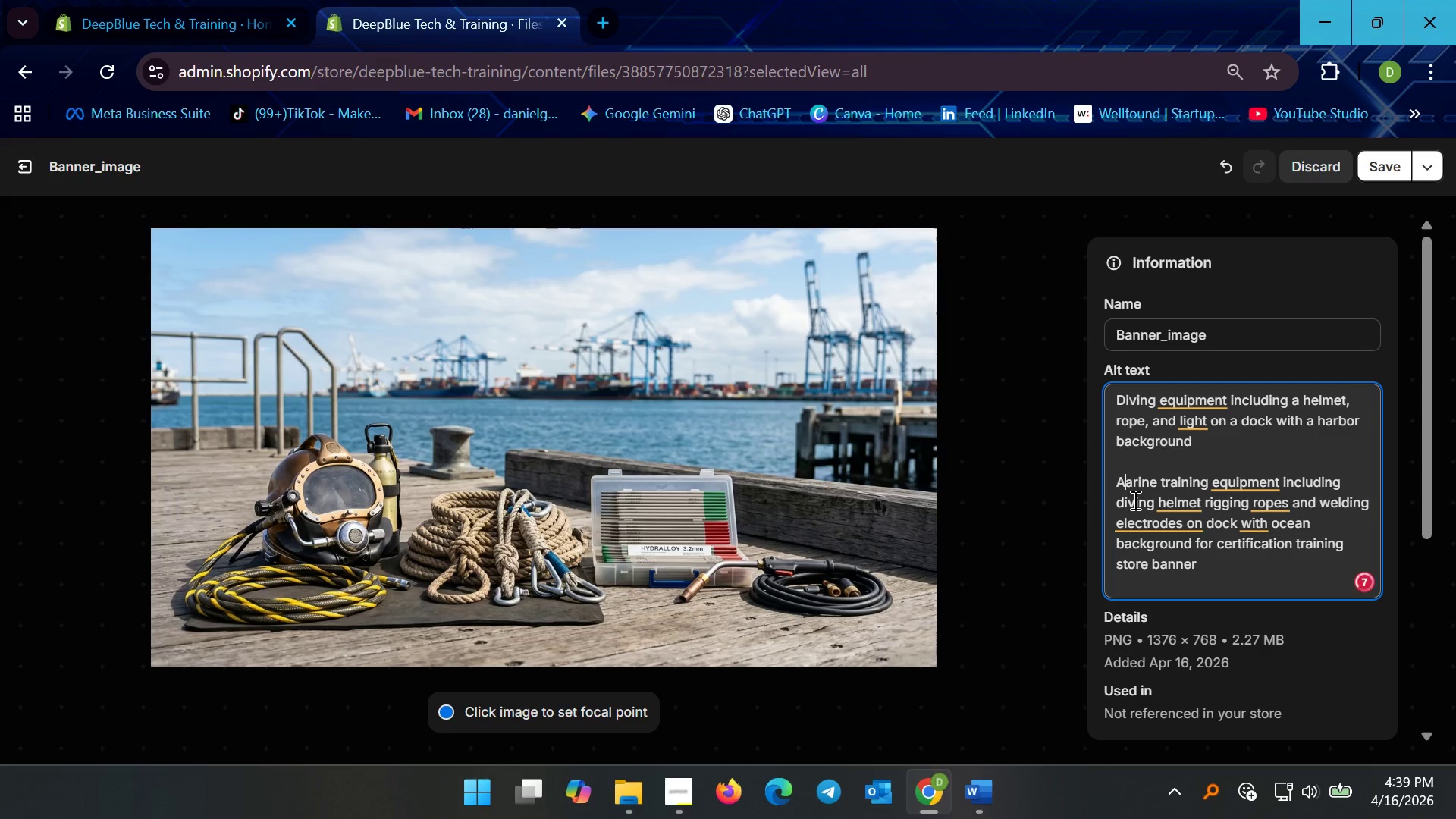 
key(Space)
 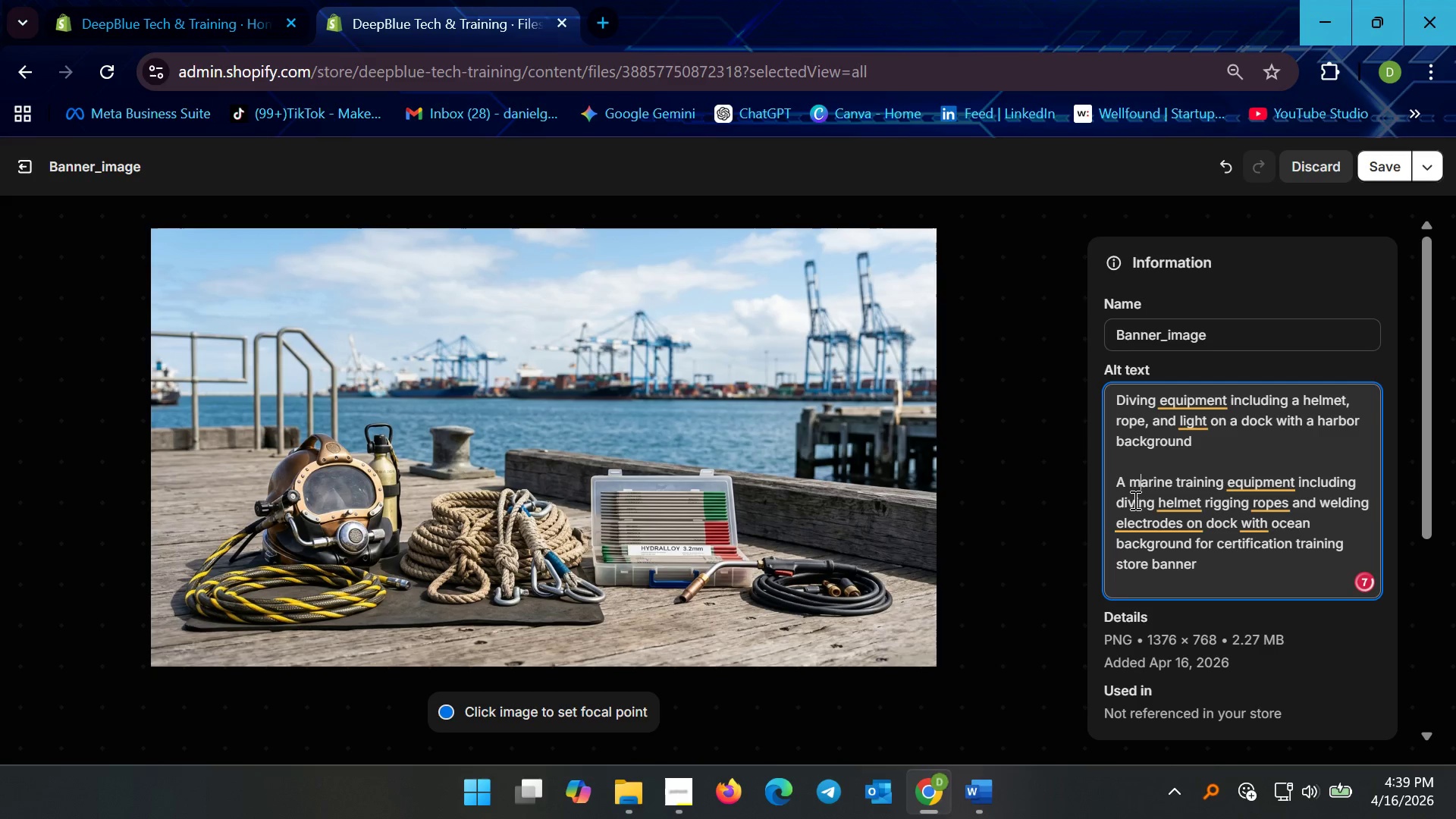 
key(M)
 